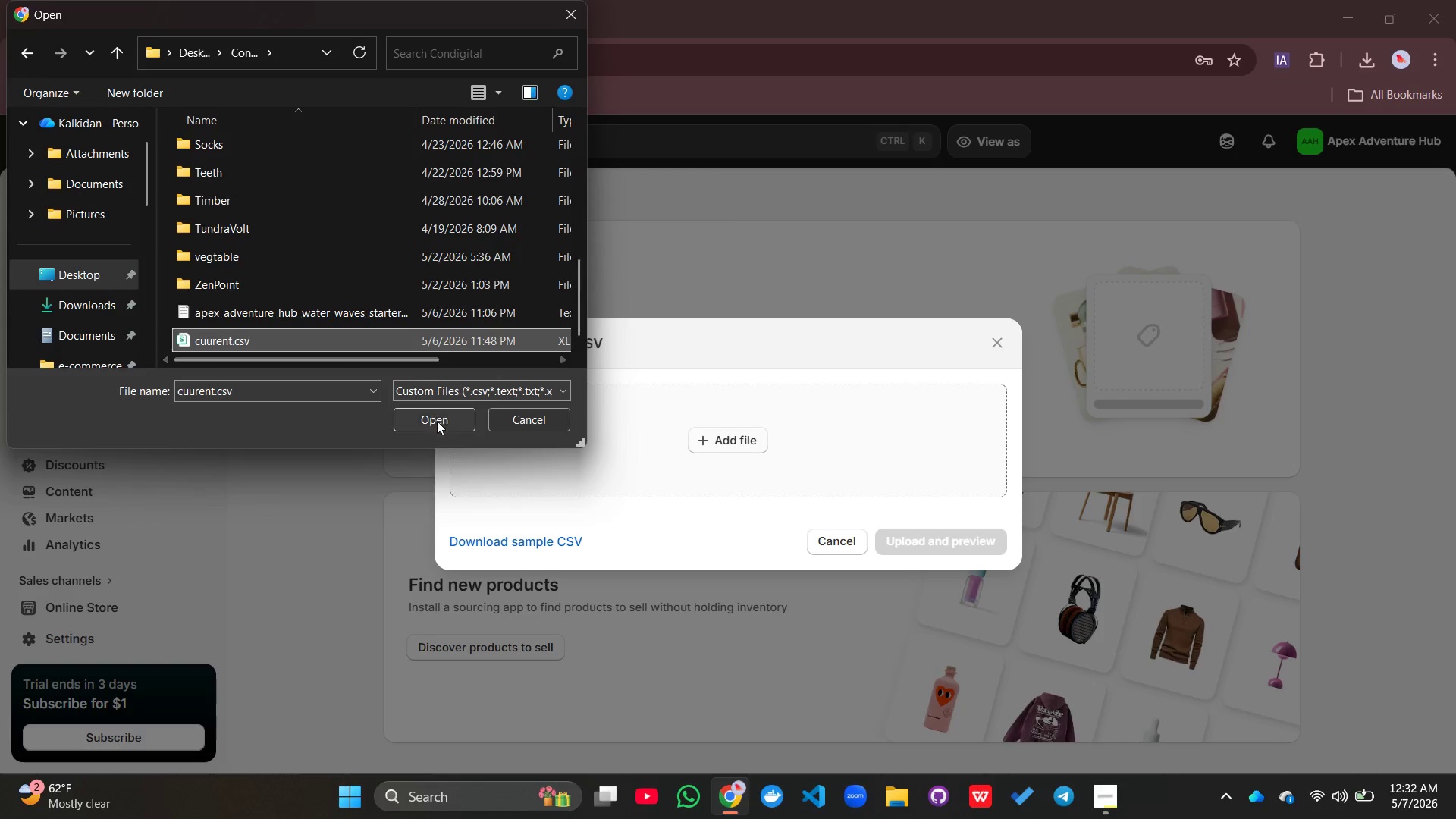 
left_click([438, 422])
 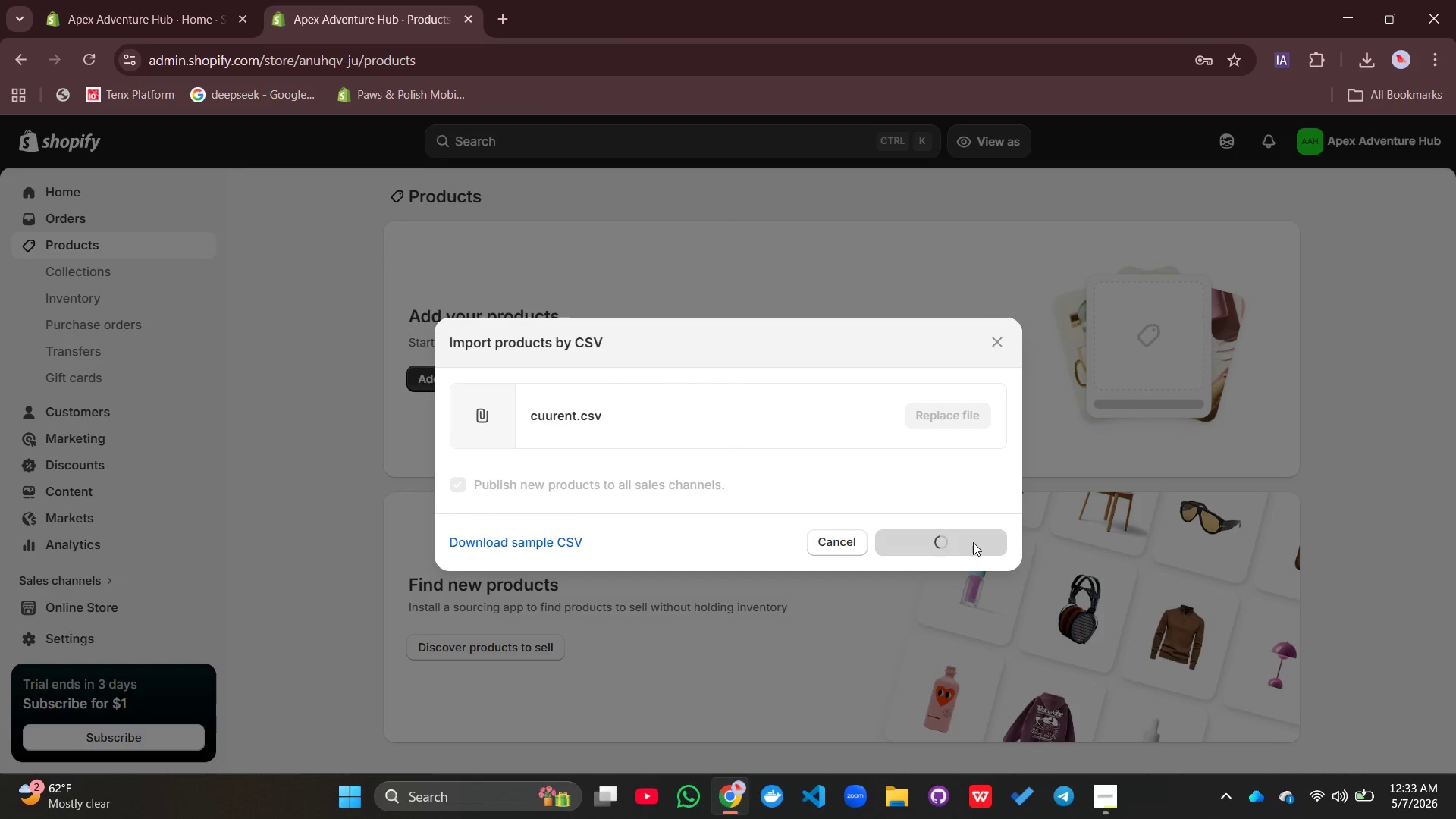 
wait(5.76)
 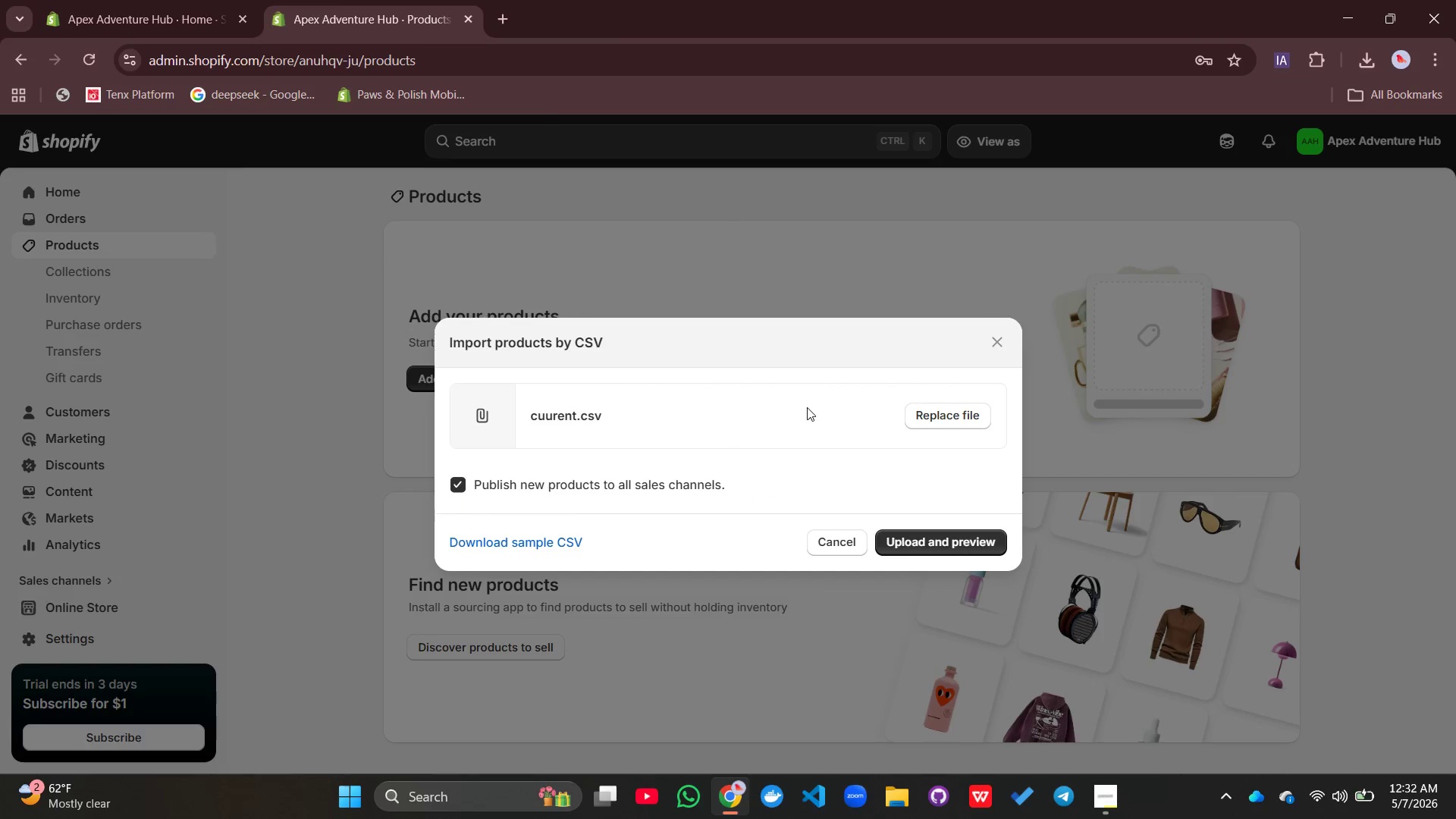 
scroll: coordinate [757, 551], scroll_direction: down, amount: 10.0
 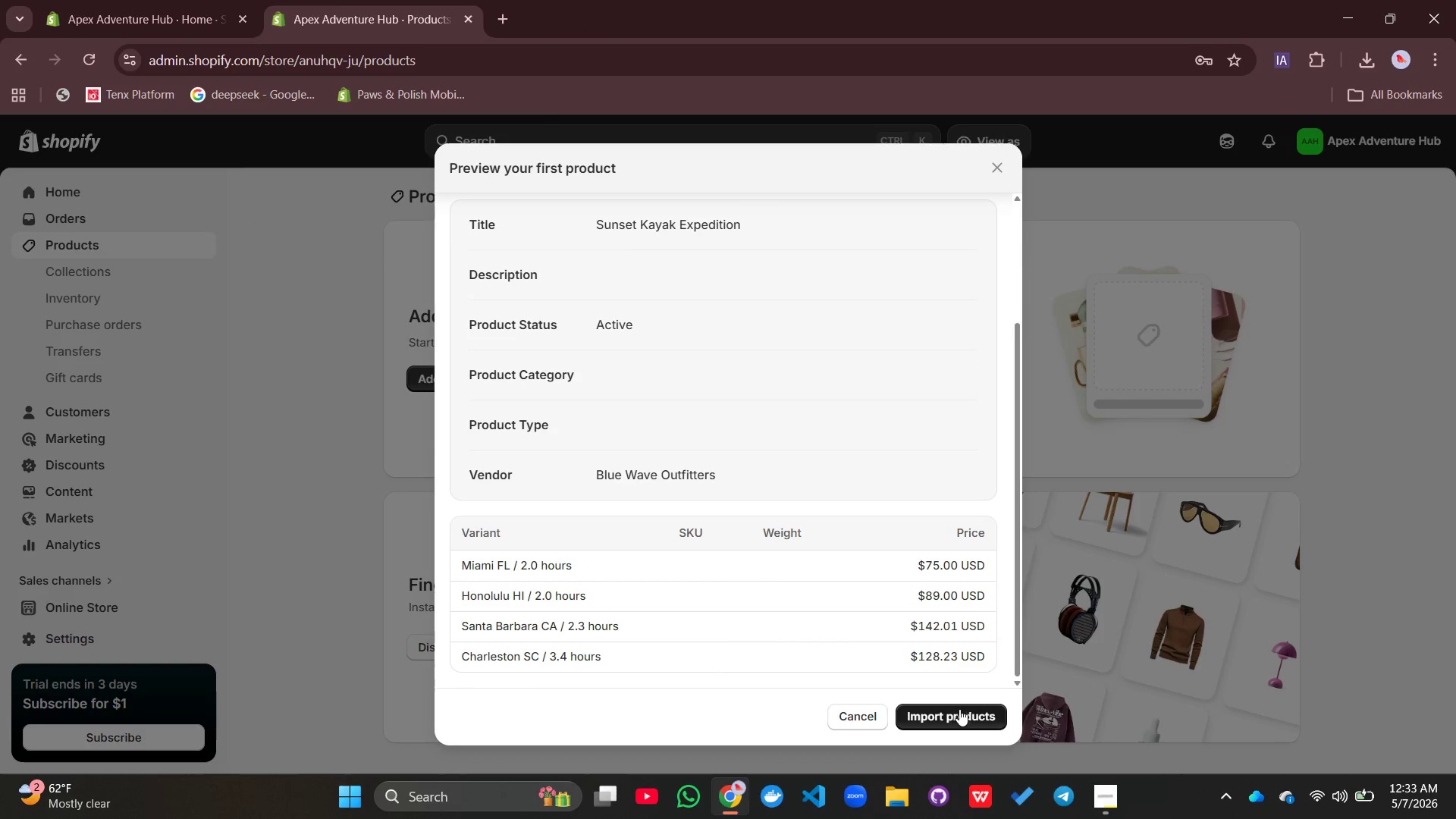 
double_click([961, 717])
 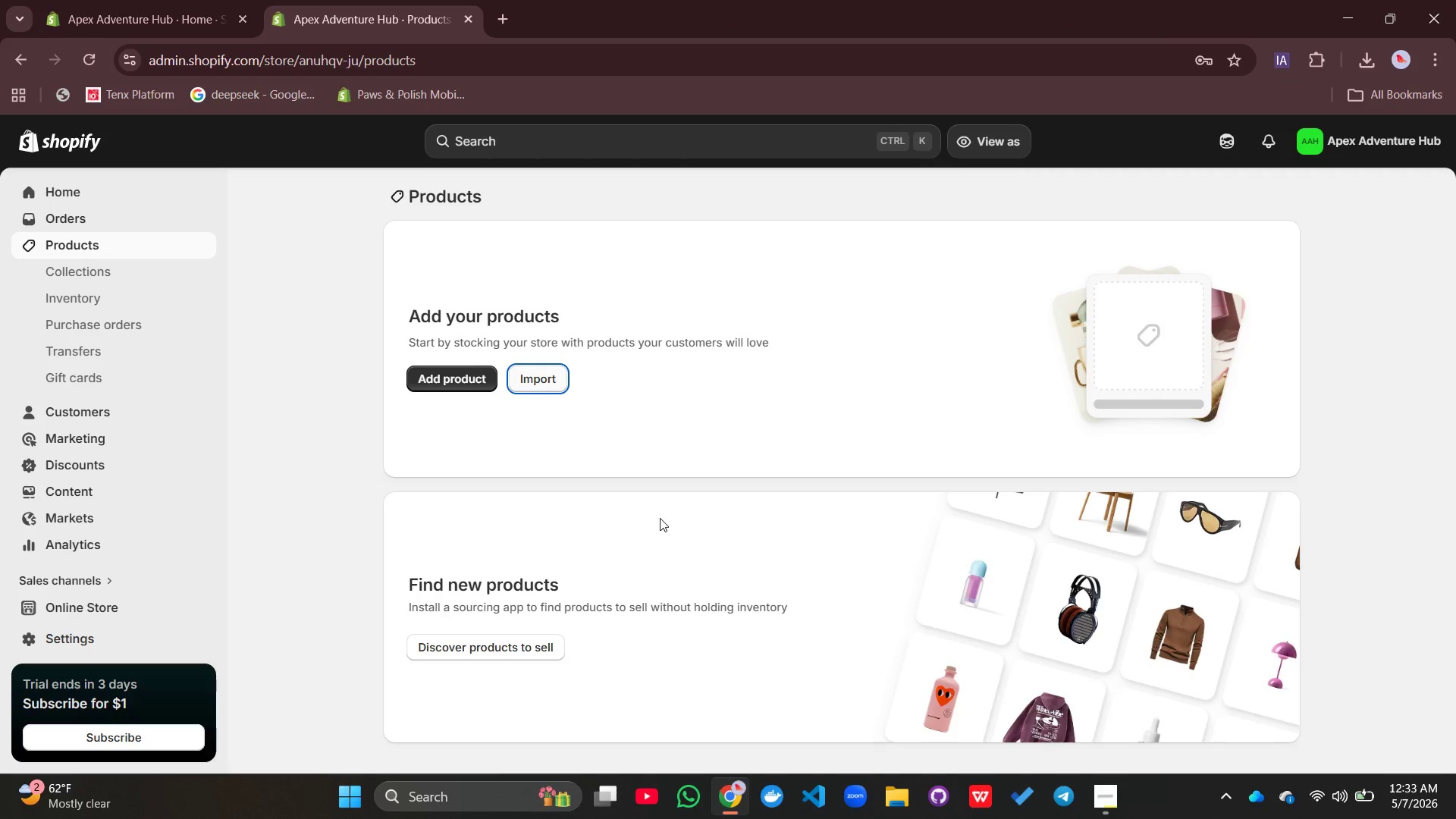 
wait(18.41)
 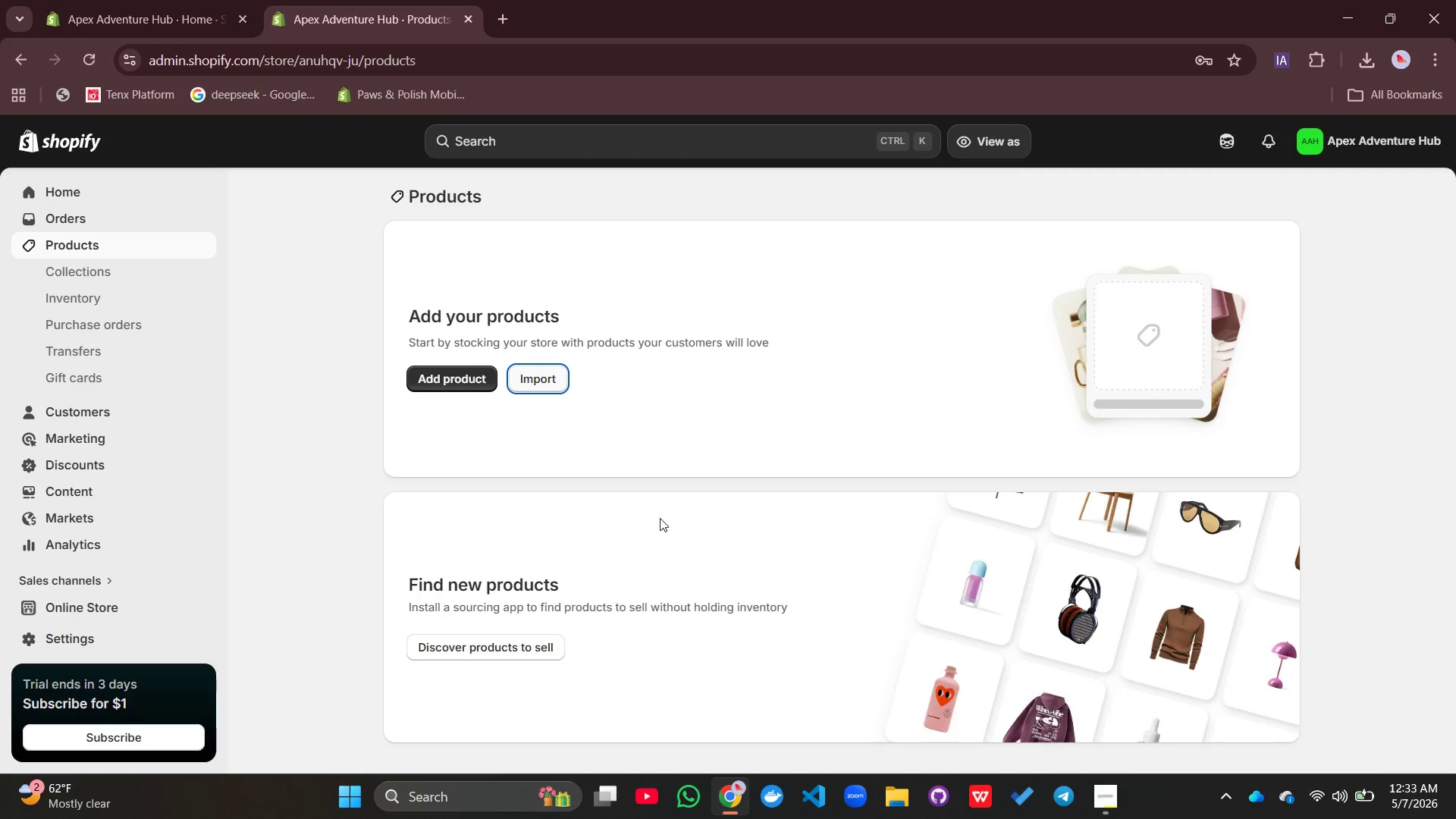 
scroll: coordinate [554, 501], scroll_direction: up, amount: 1.0
 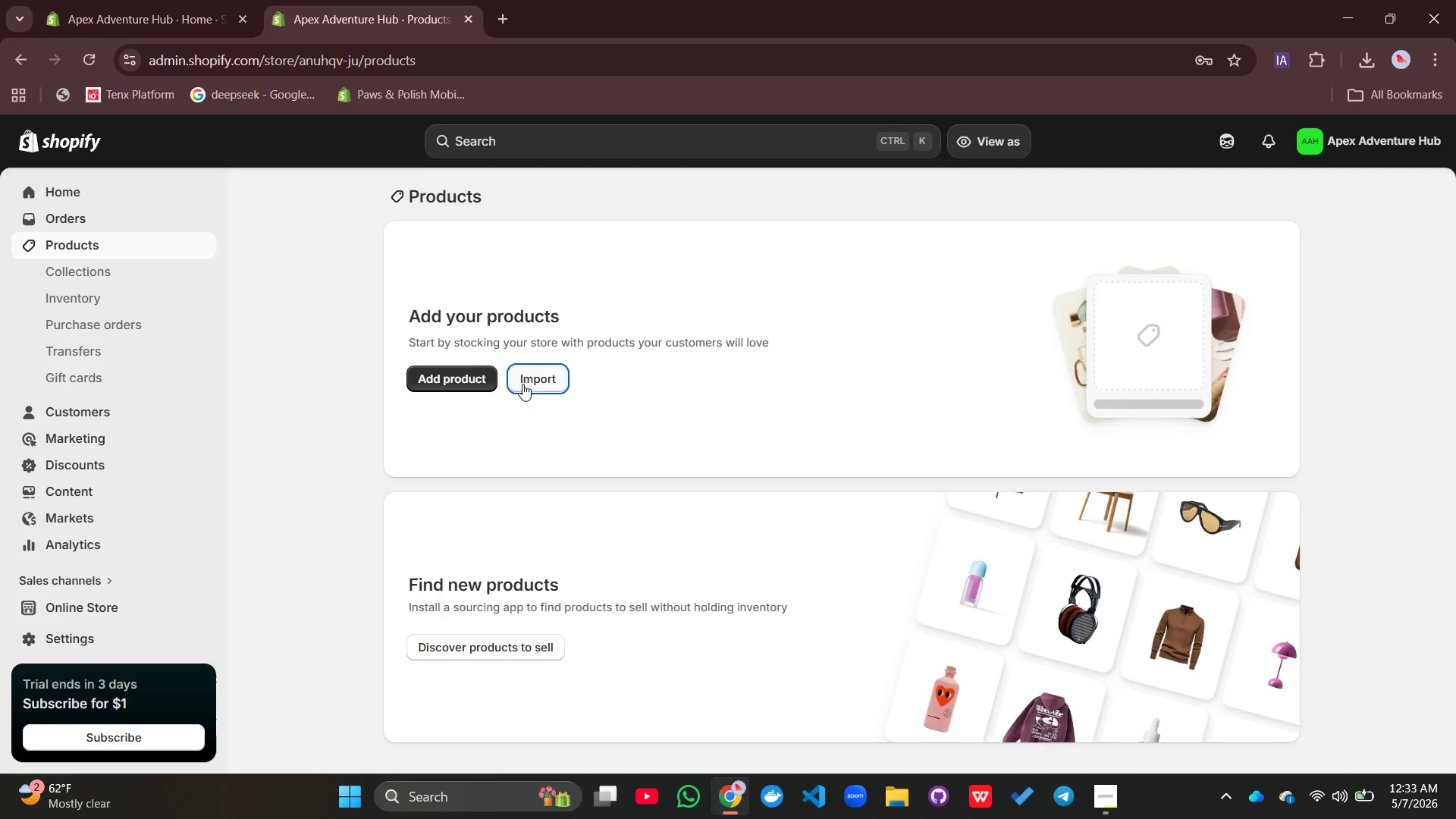 
double_click([522, 384])
 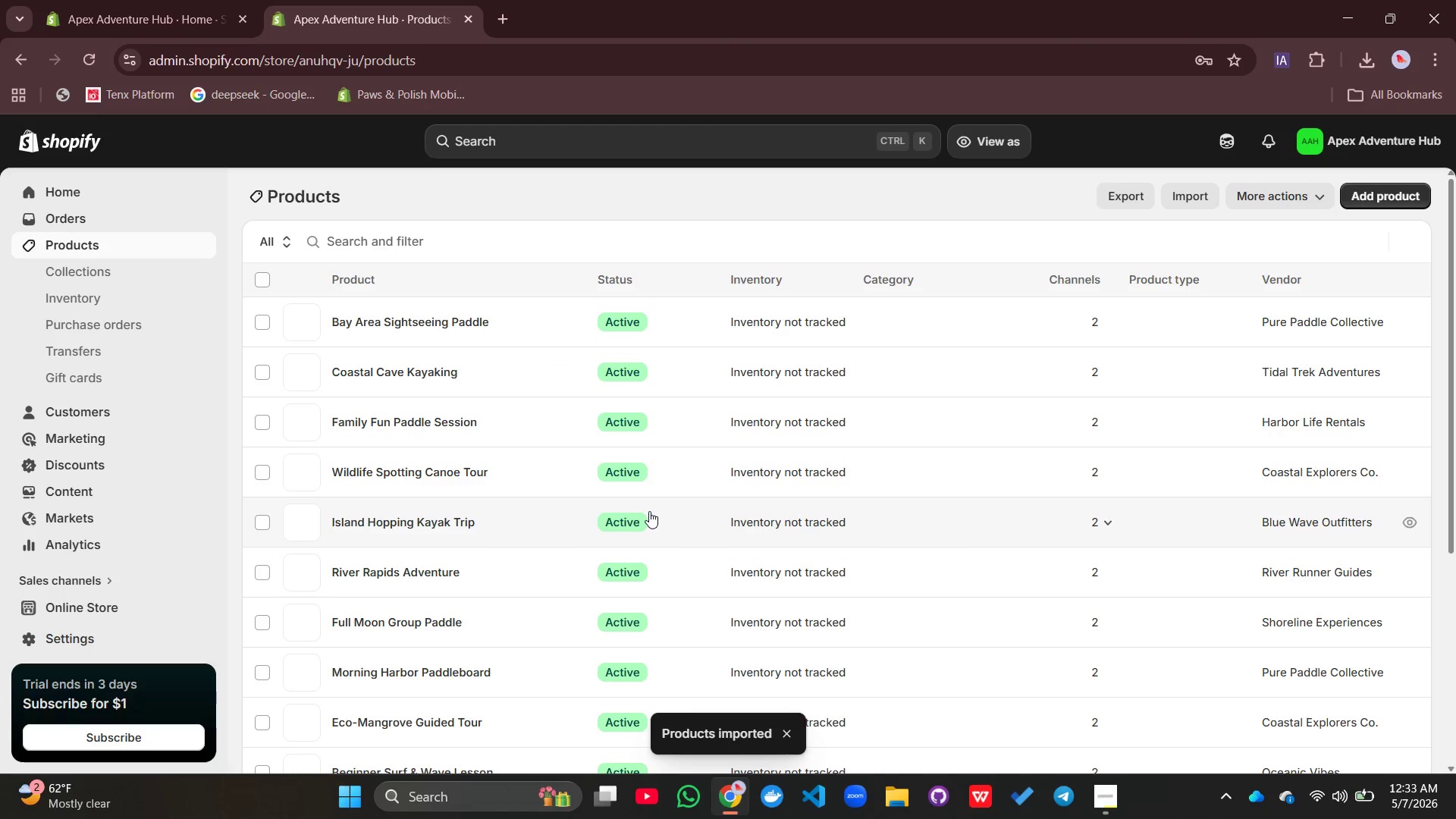 
scroll: coordinate [521, 495], scroll_direction: down, amount: 4.0
 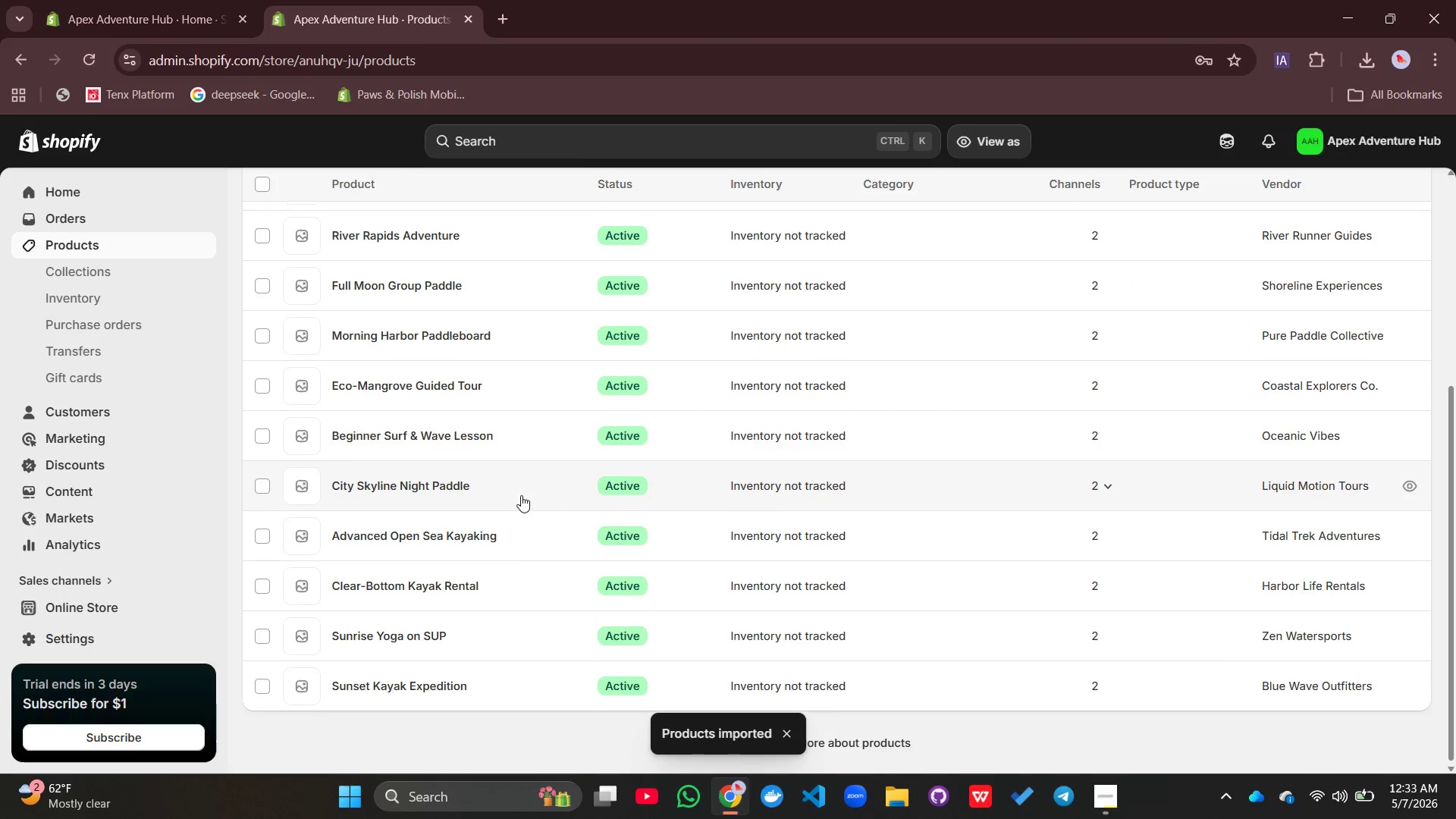 
scroll: coordinate [521, 495], scroll_direction: up, amount: 4.0
 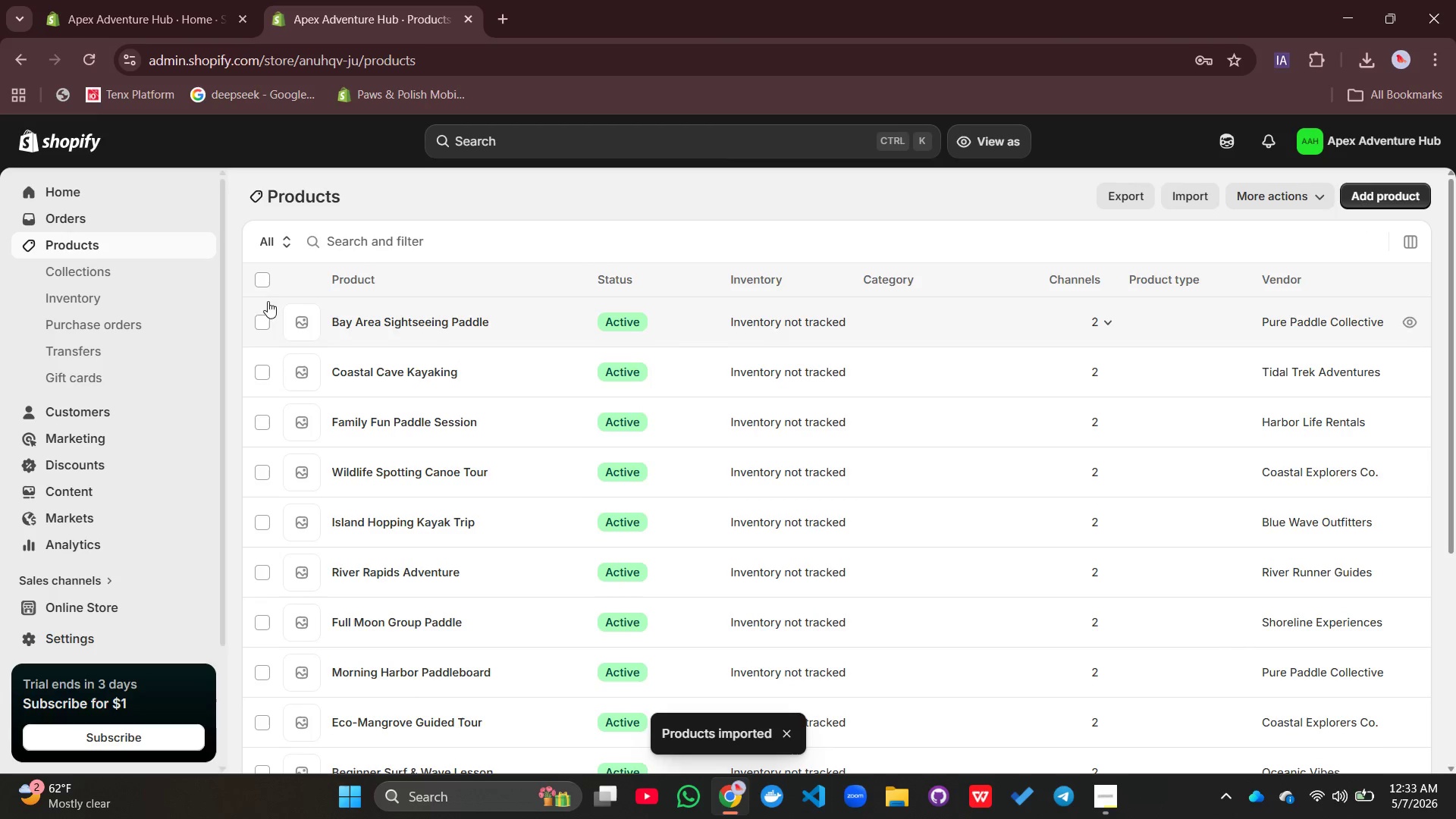 
left_click([268, 283])
 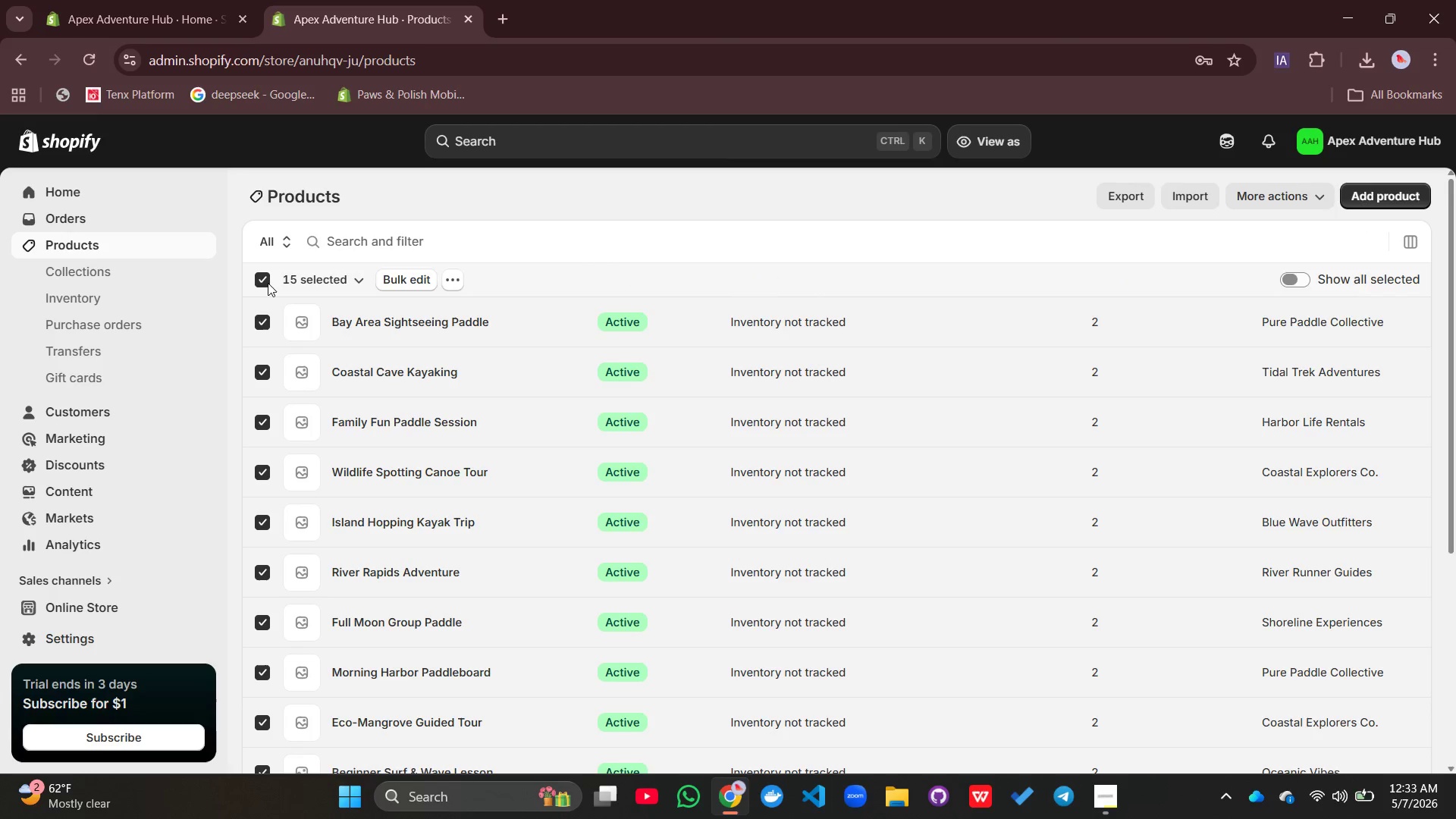 
left_click([268, 283])
 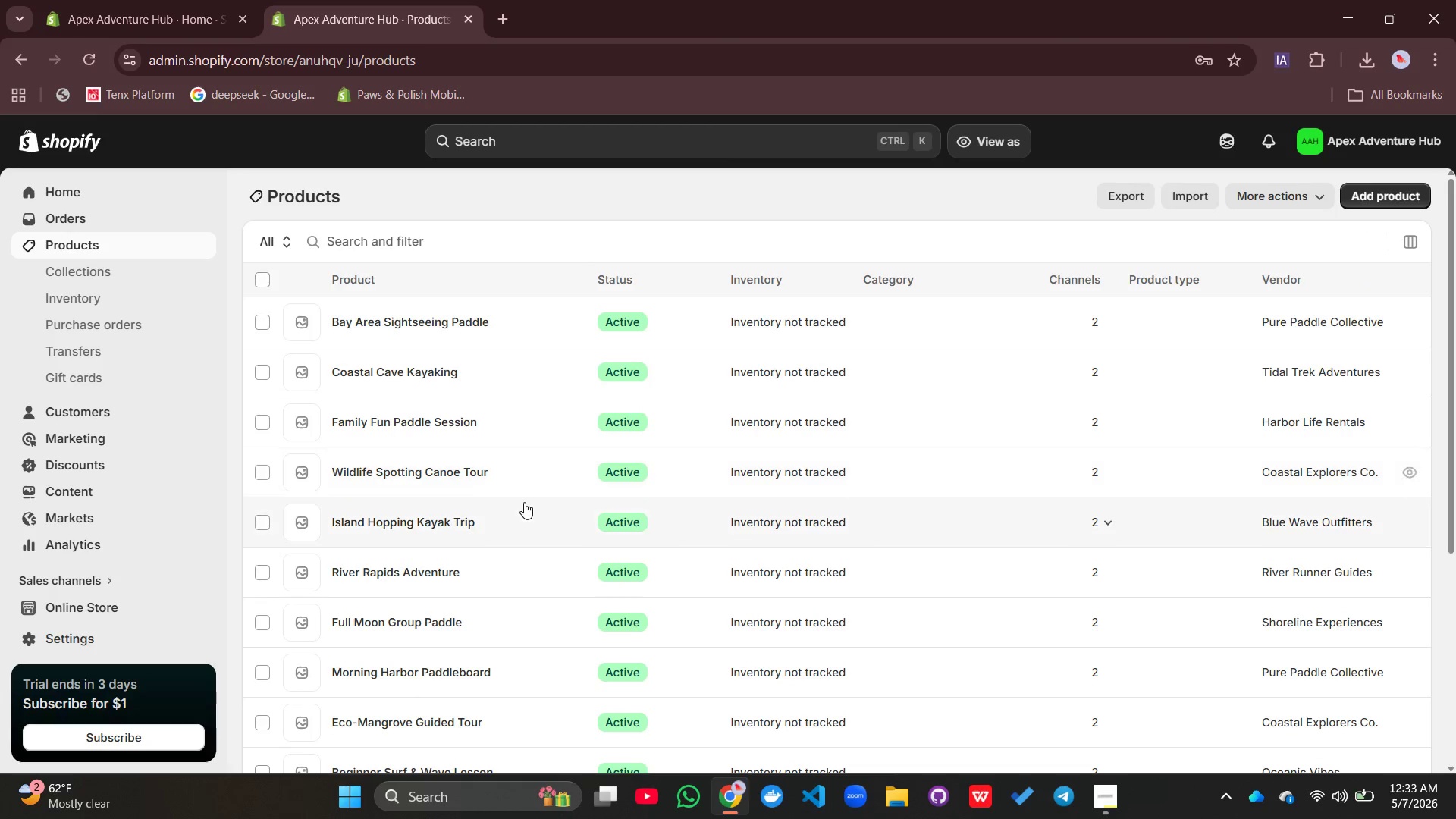 
scroll: coordinate [524, 502], scroll_direction: down, amount: 5.0
 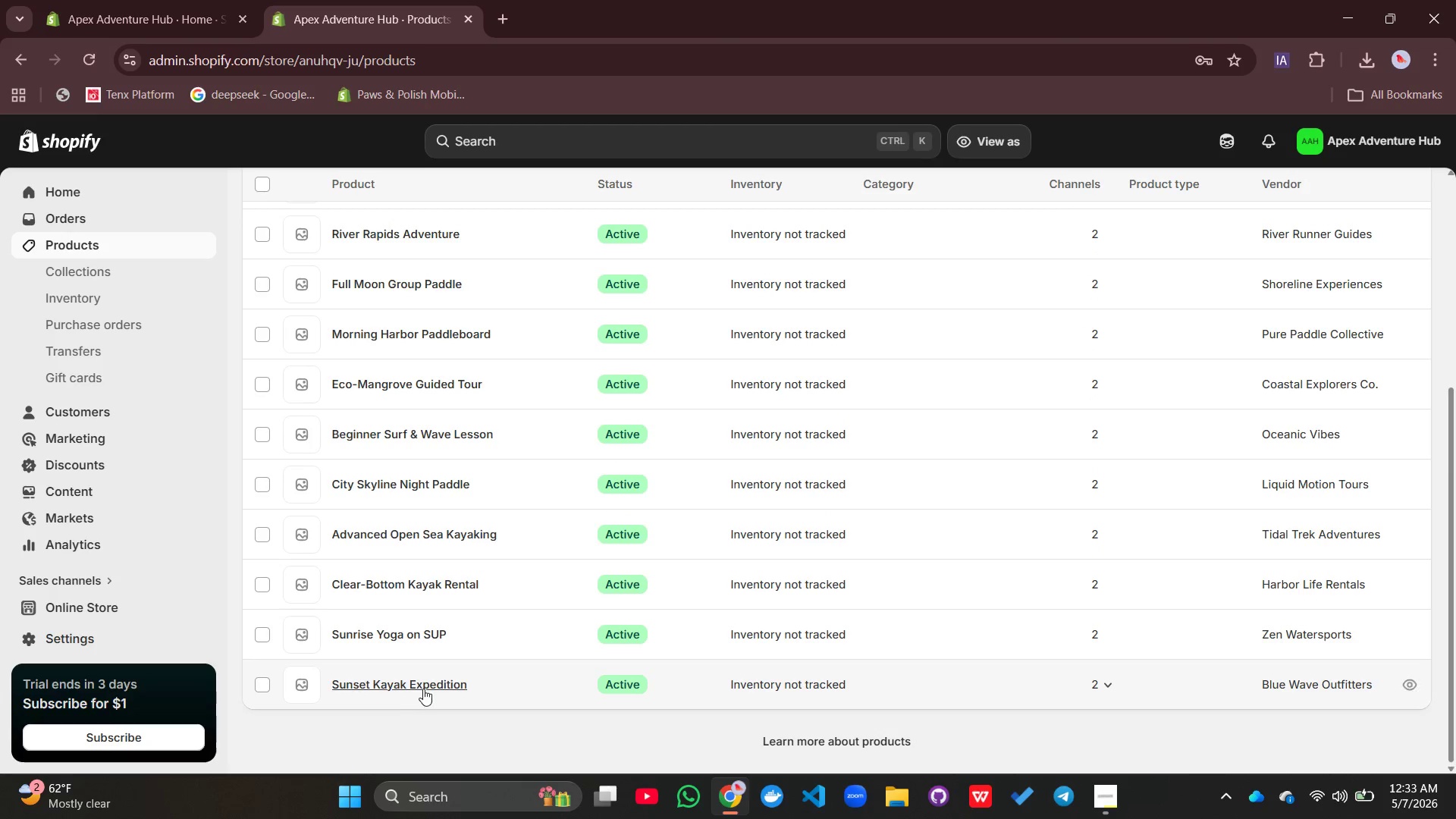 
double_click([423, 685])
 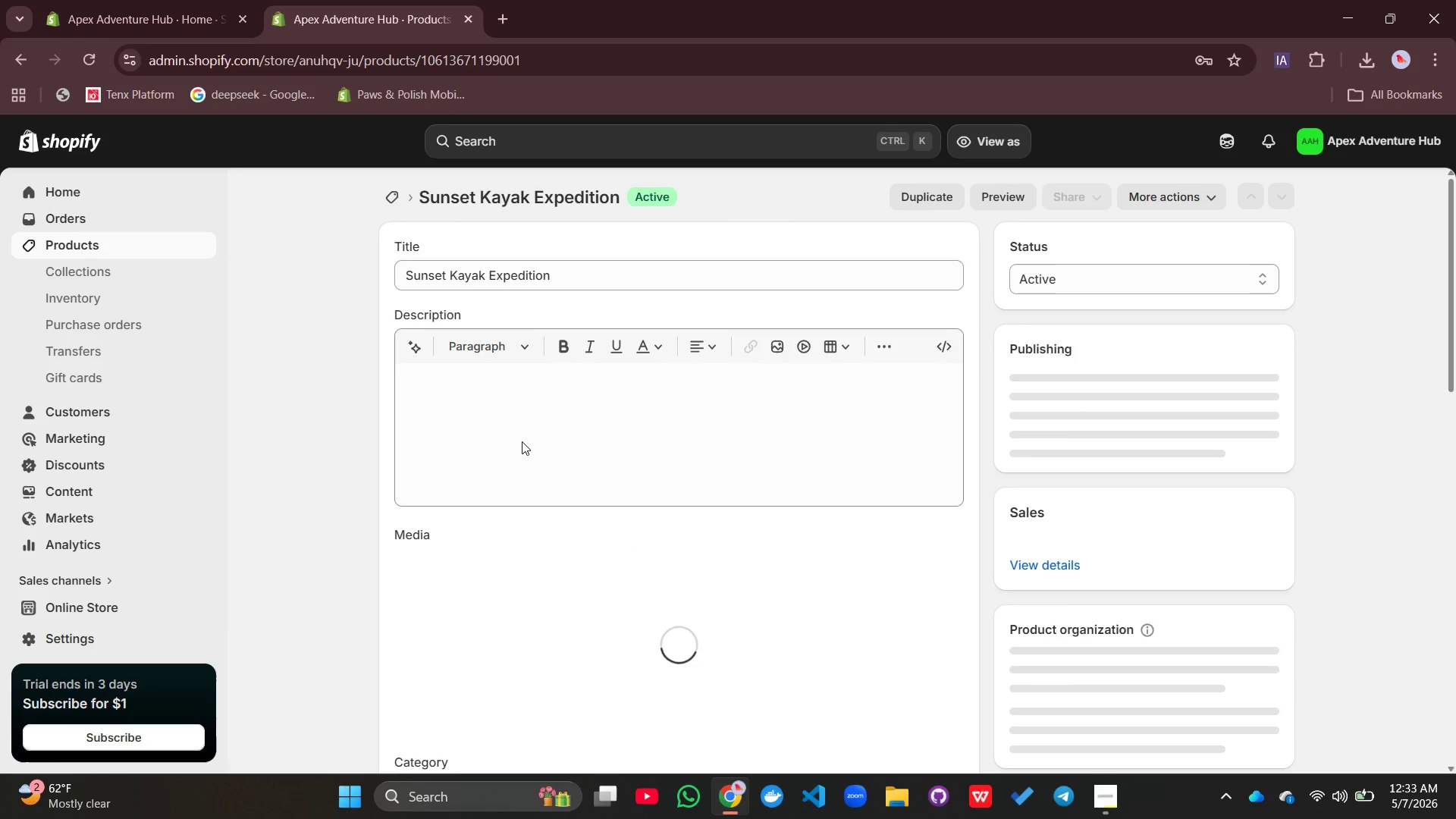 
wait(9.28)
 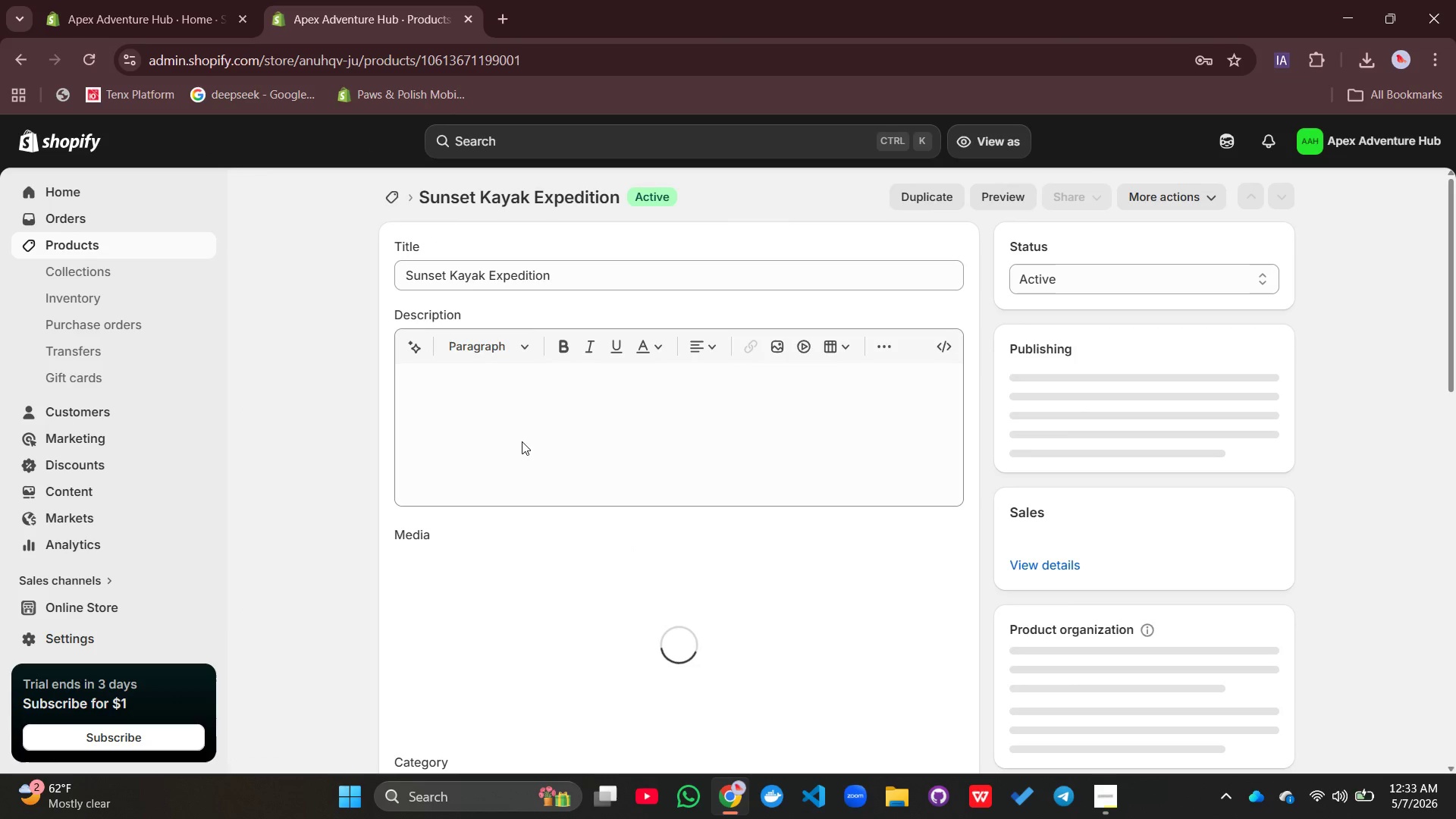 
type( - Evening Paddle Adventure)
 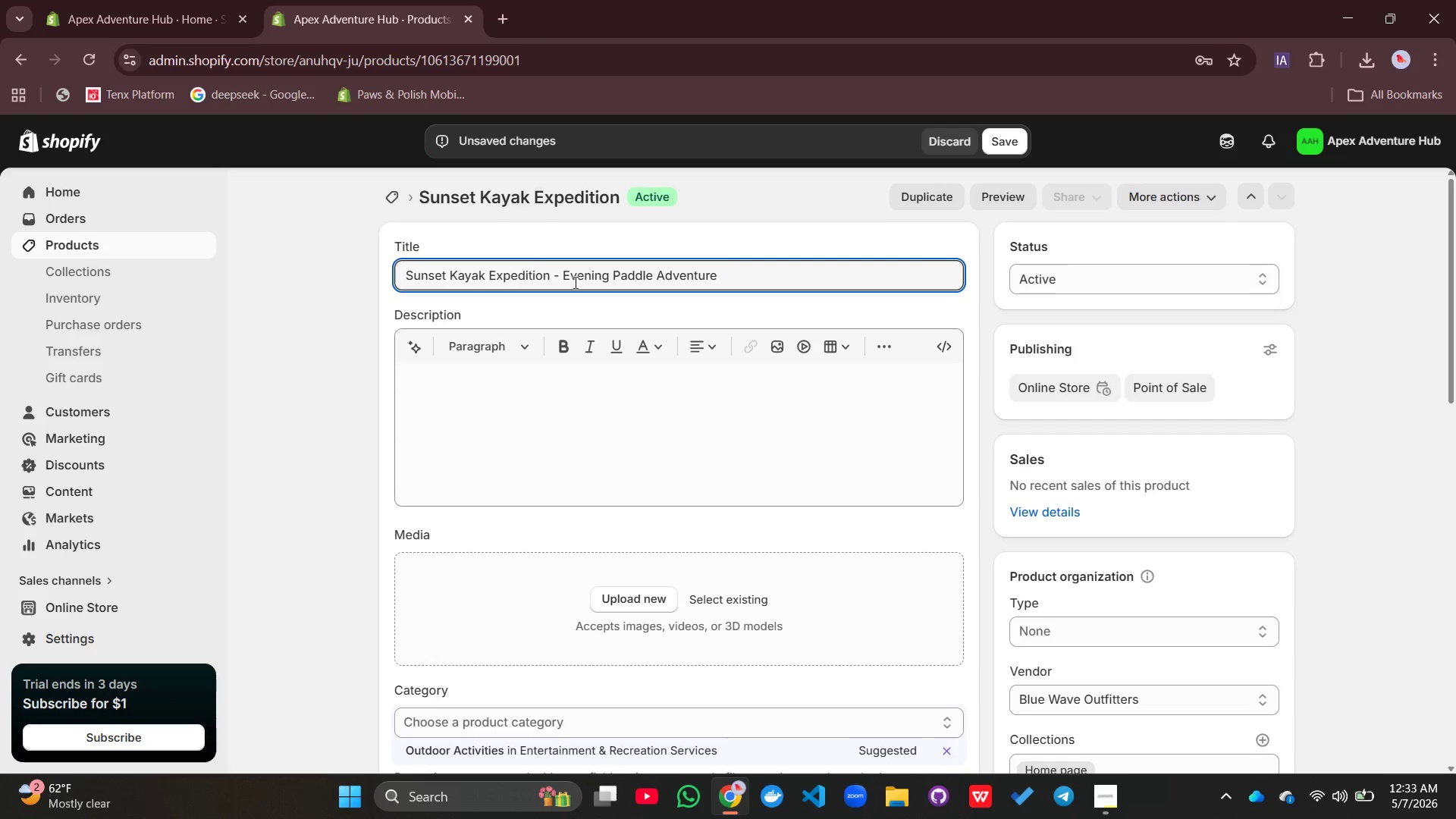 
left_click([509, 414])
 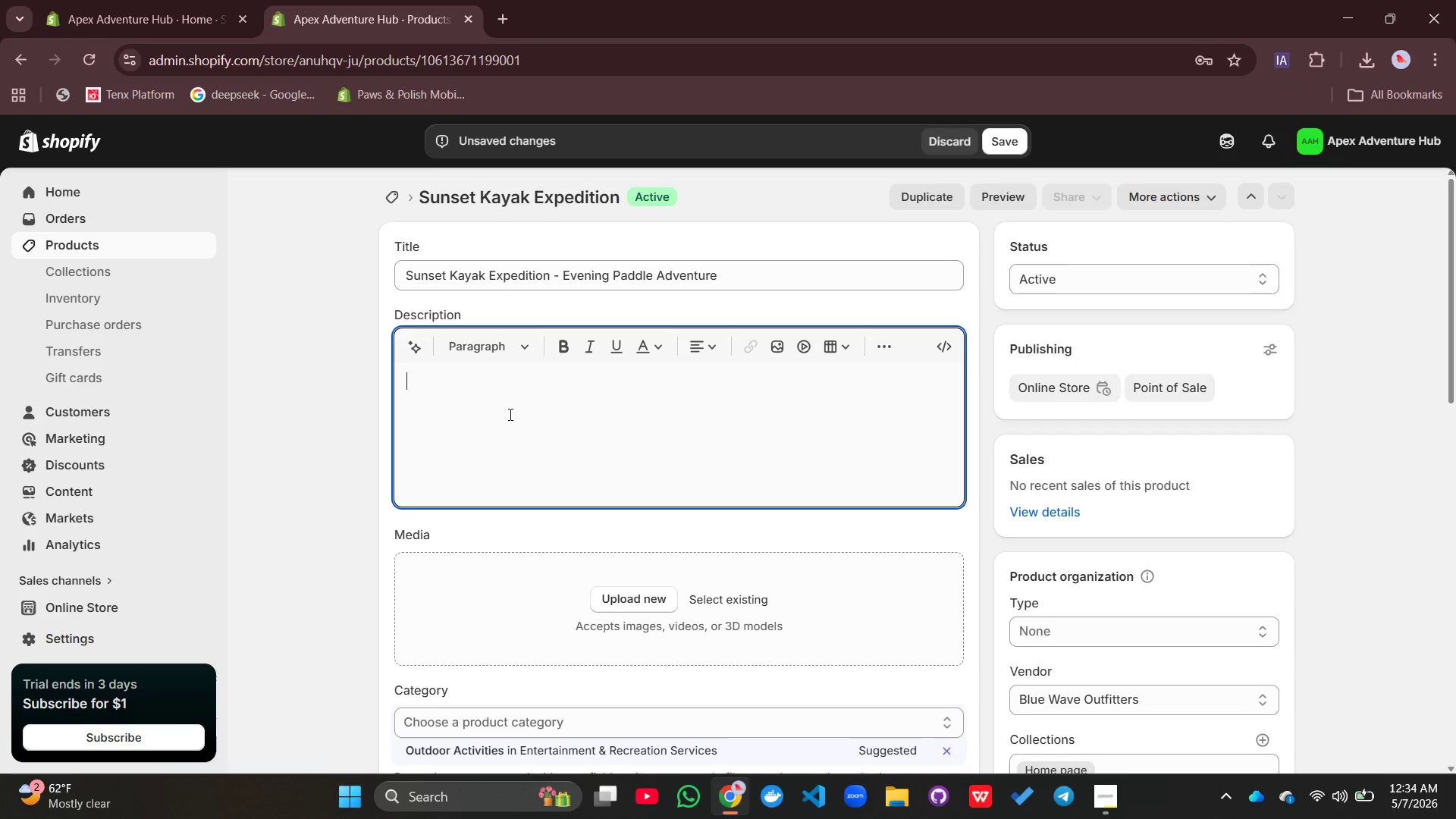 
type(Watch the sku)
key(Backspace)
type(y turn gold, pink, am)
key(Backspace)
type(nd purple from the water.)
 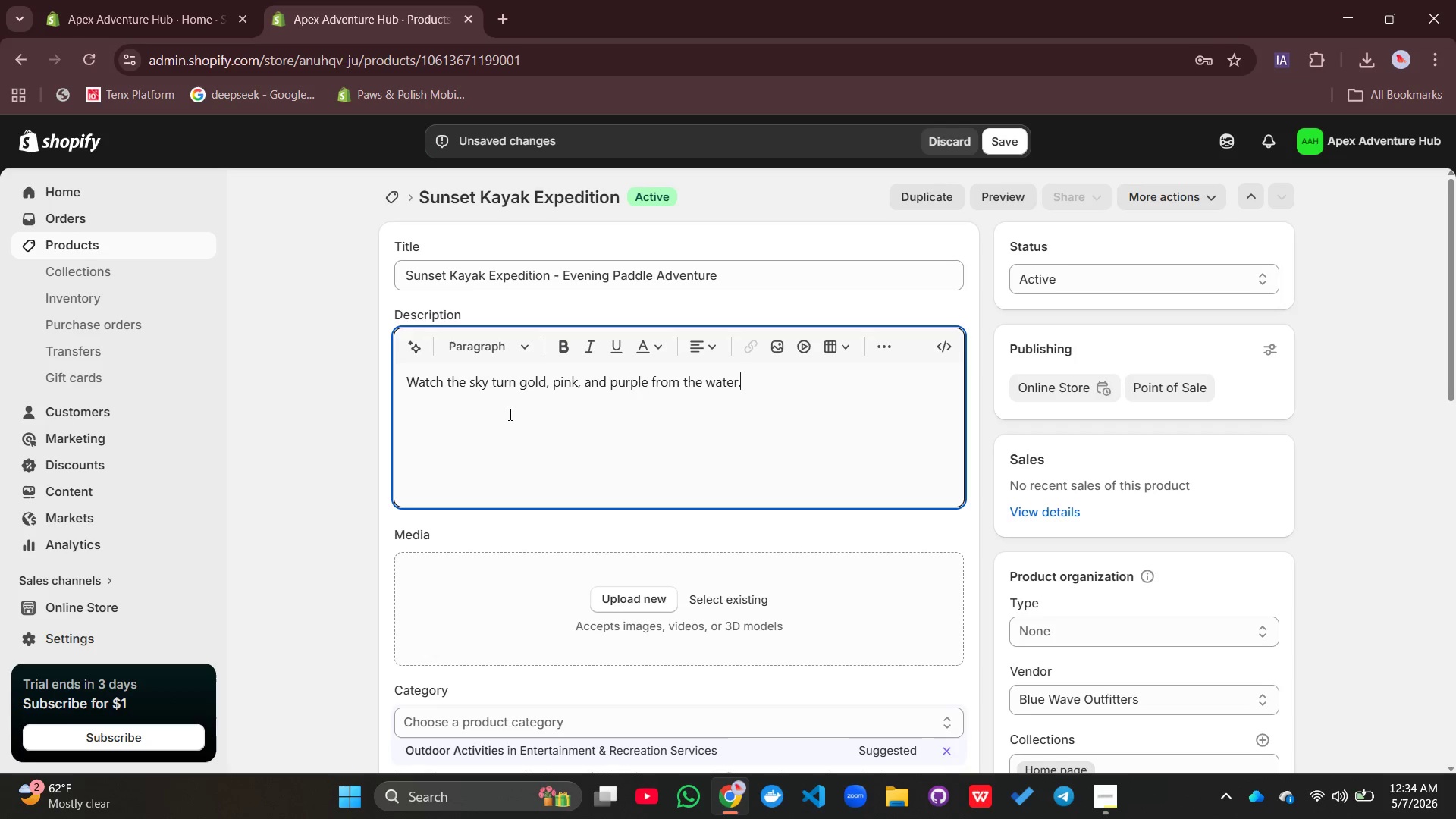 
key(Enter)
 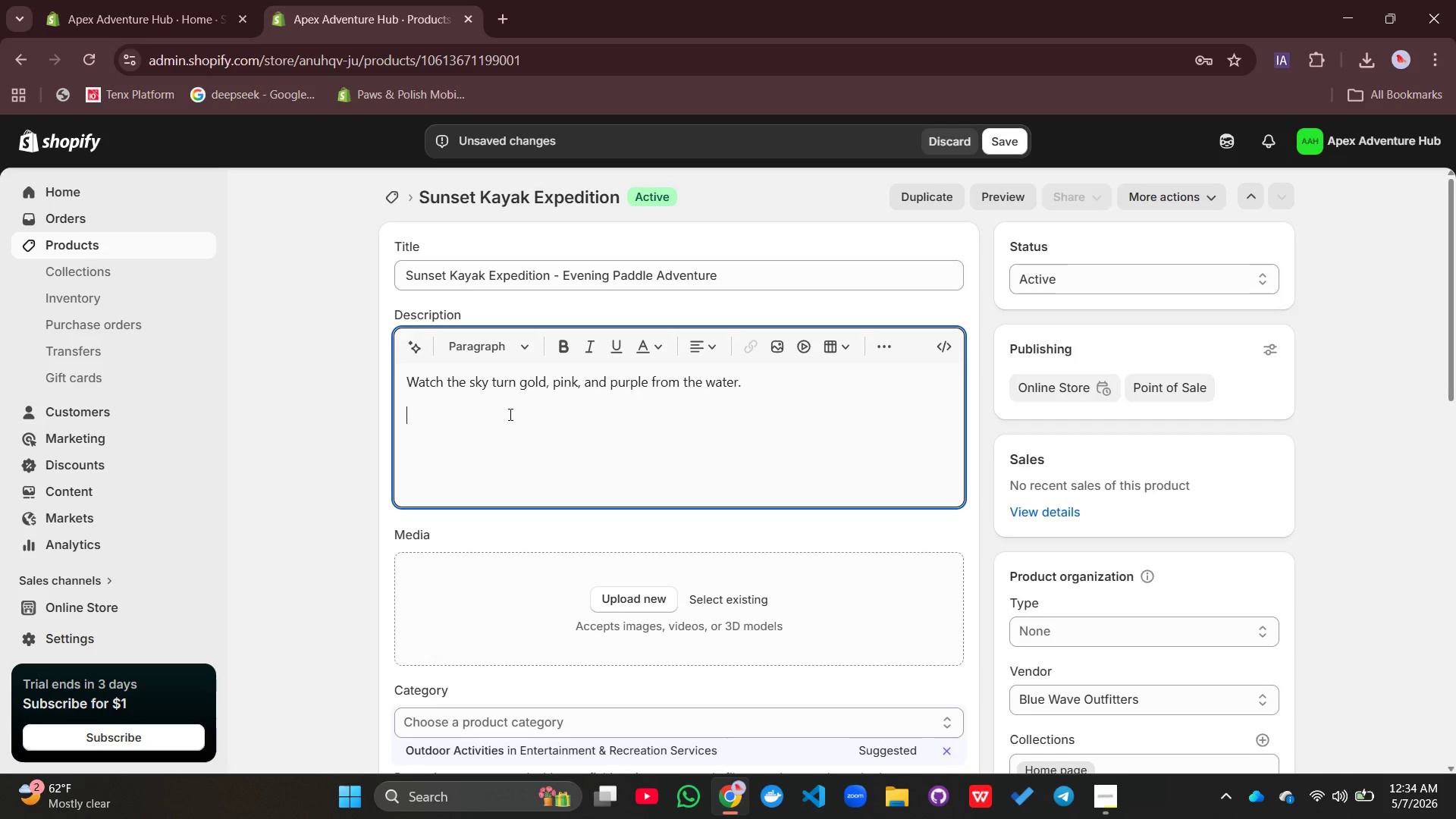 
type(As the sun begins its slow descent, you'll launch into quit)
key(Backspace)
type(et )
 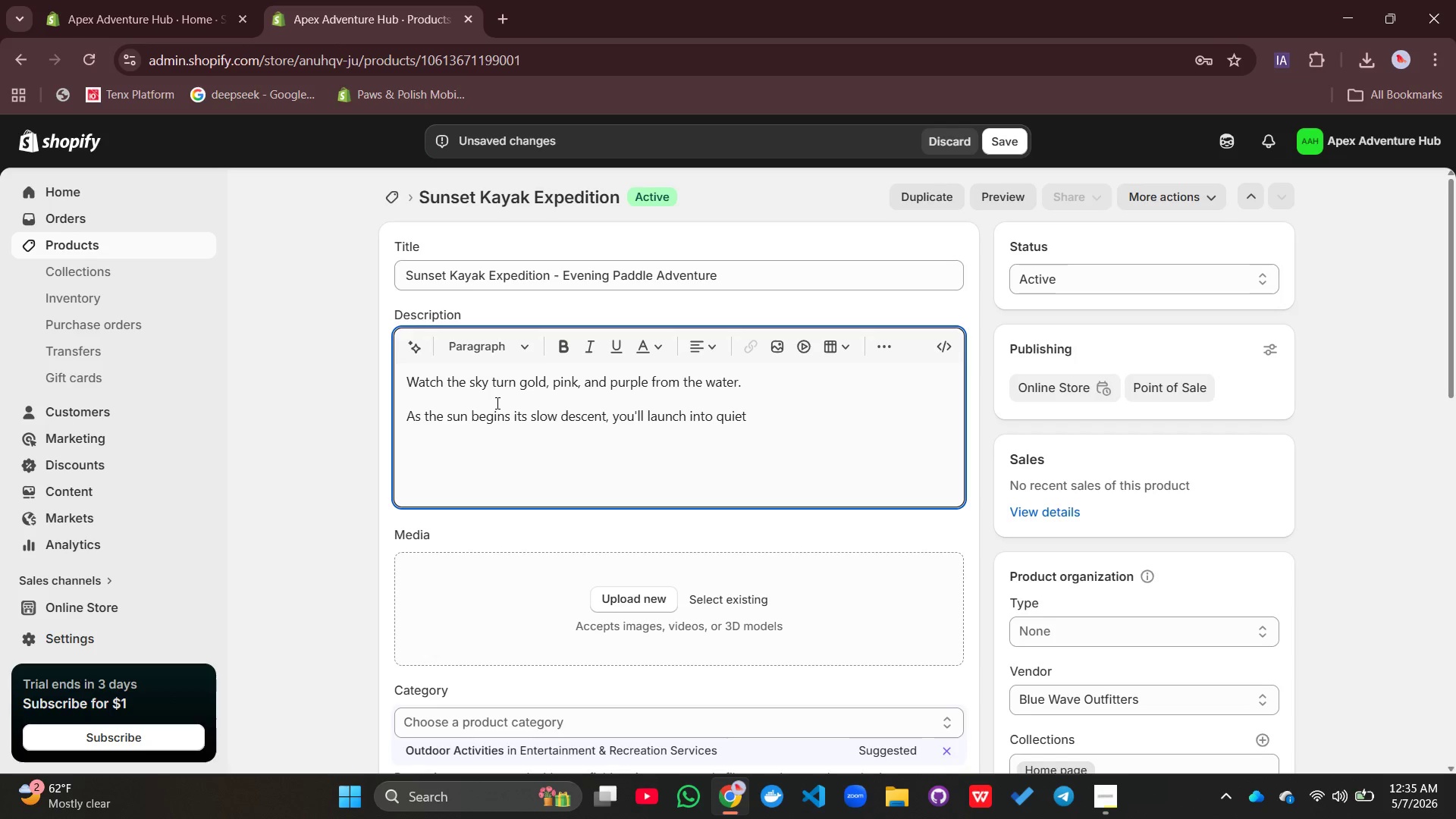 
type(bays and peacful harbors. The crowds have gone home. The watwe)
key(Backspace)
key(Backspace)
type(er turns glassy,)
key(Backspace)
type(. And you )
 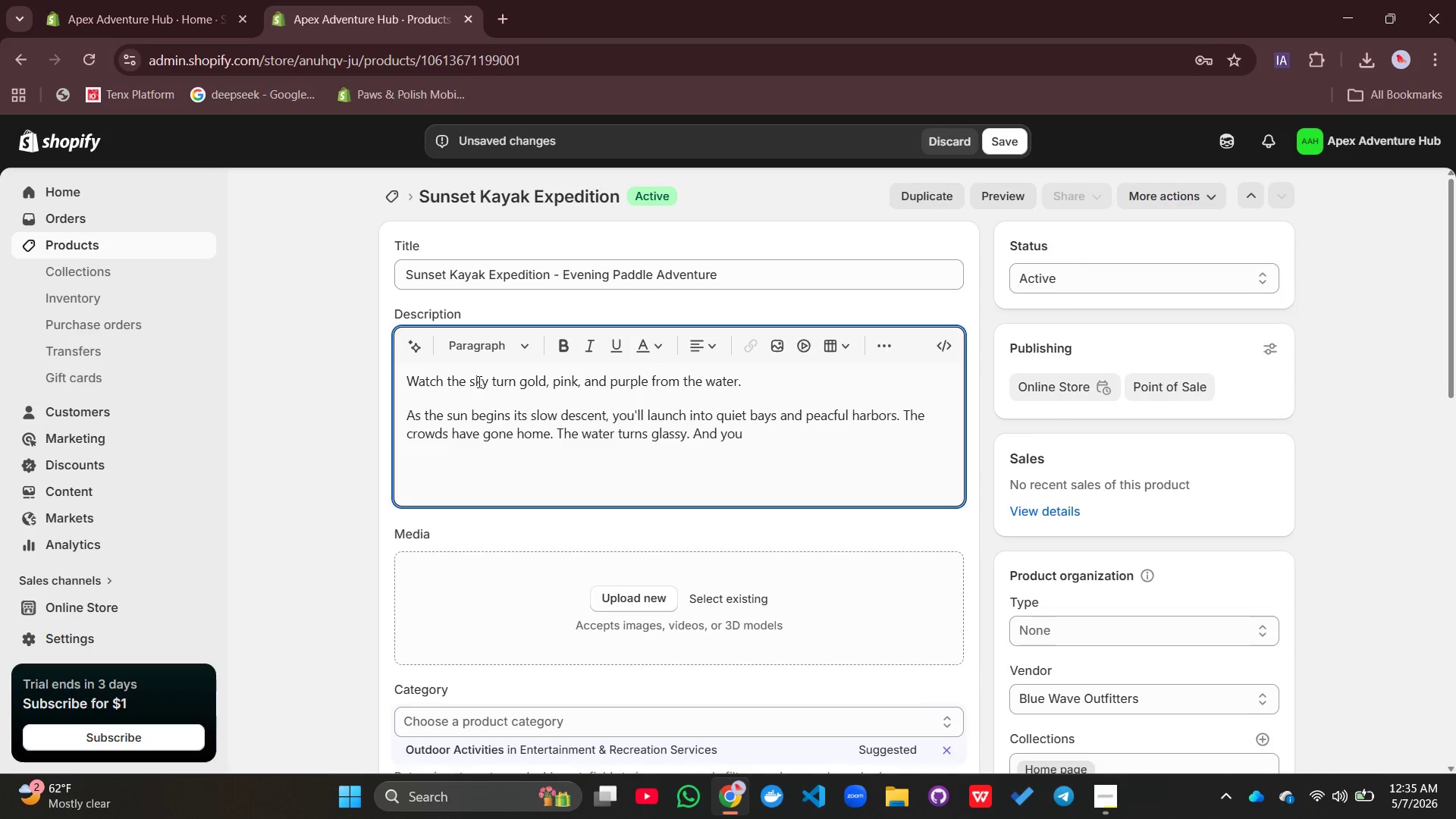 
type(have a front-row seat to nature)
 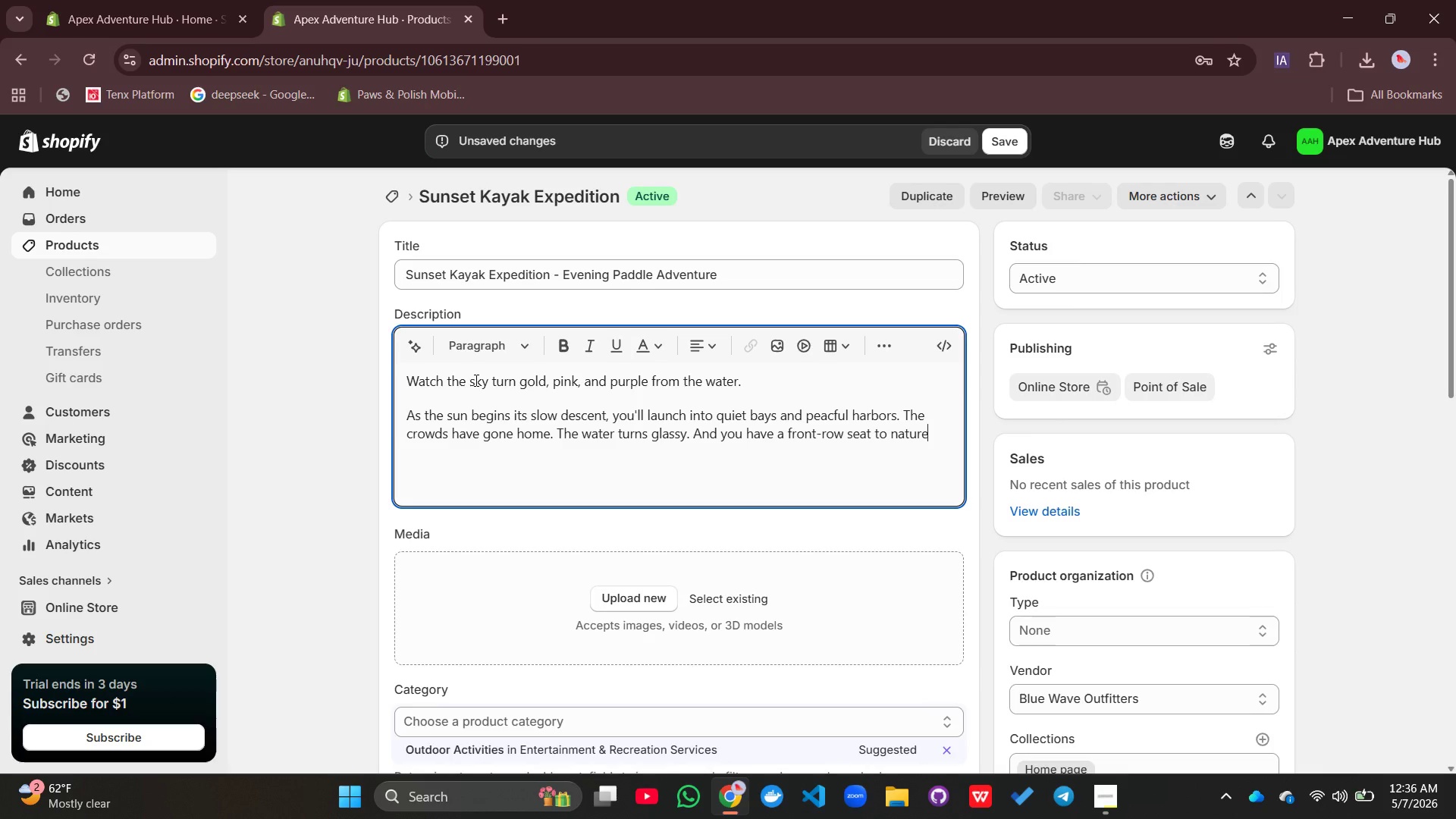 
key(Quote)
 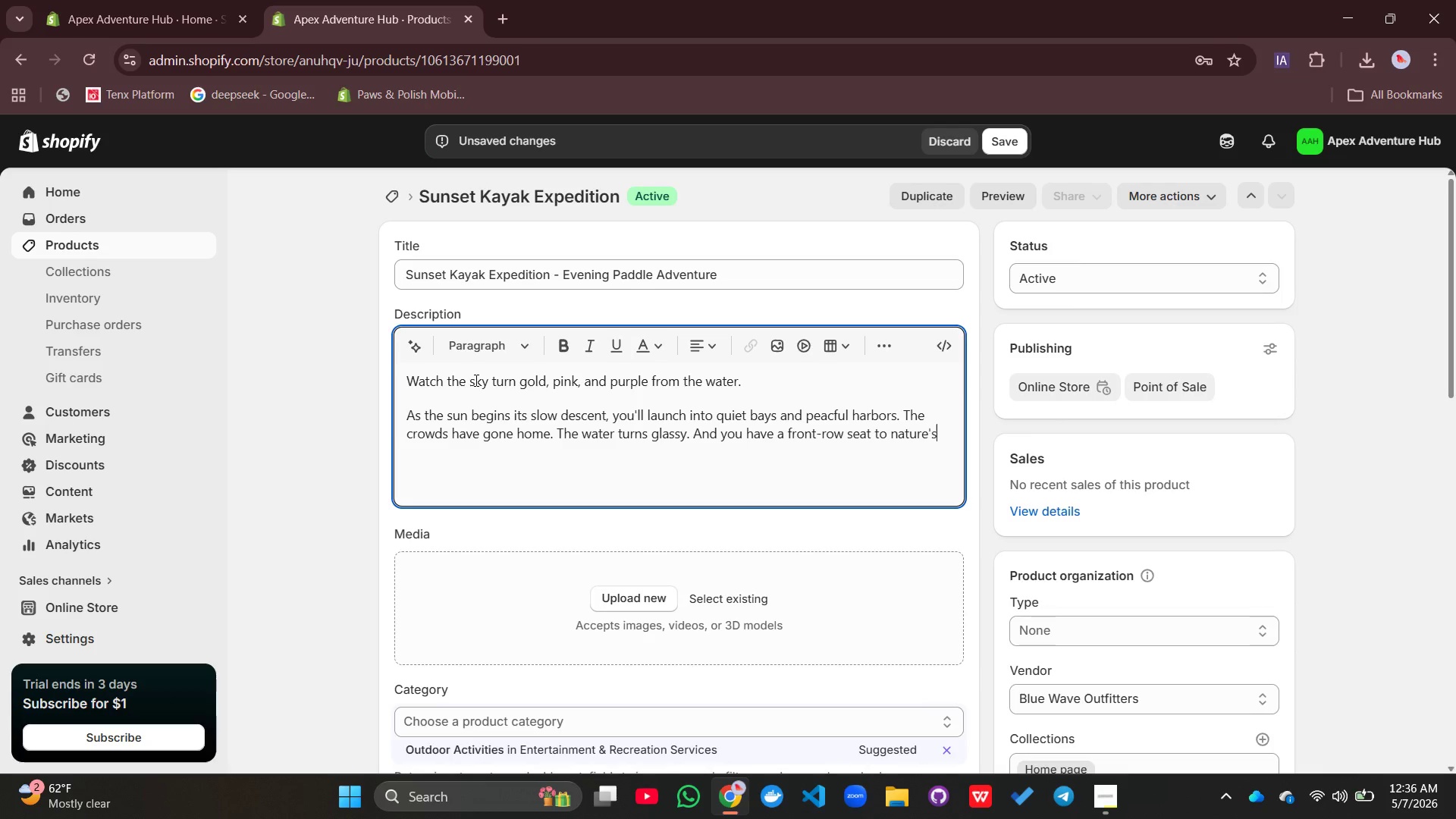 
key(S)
 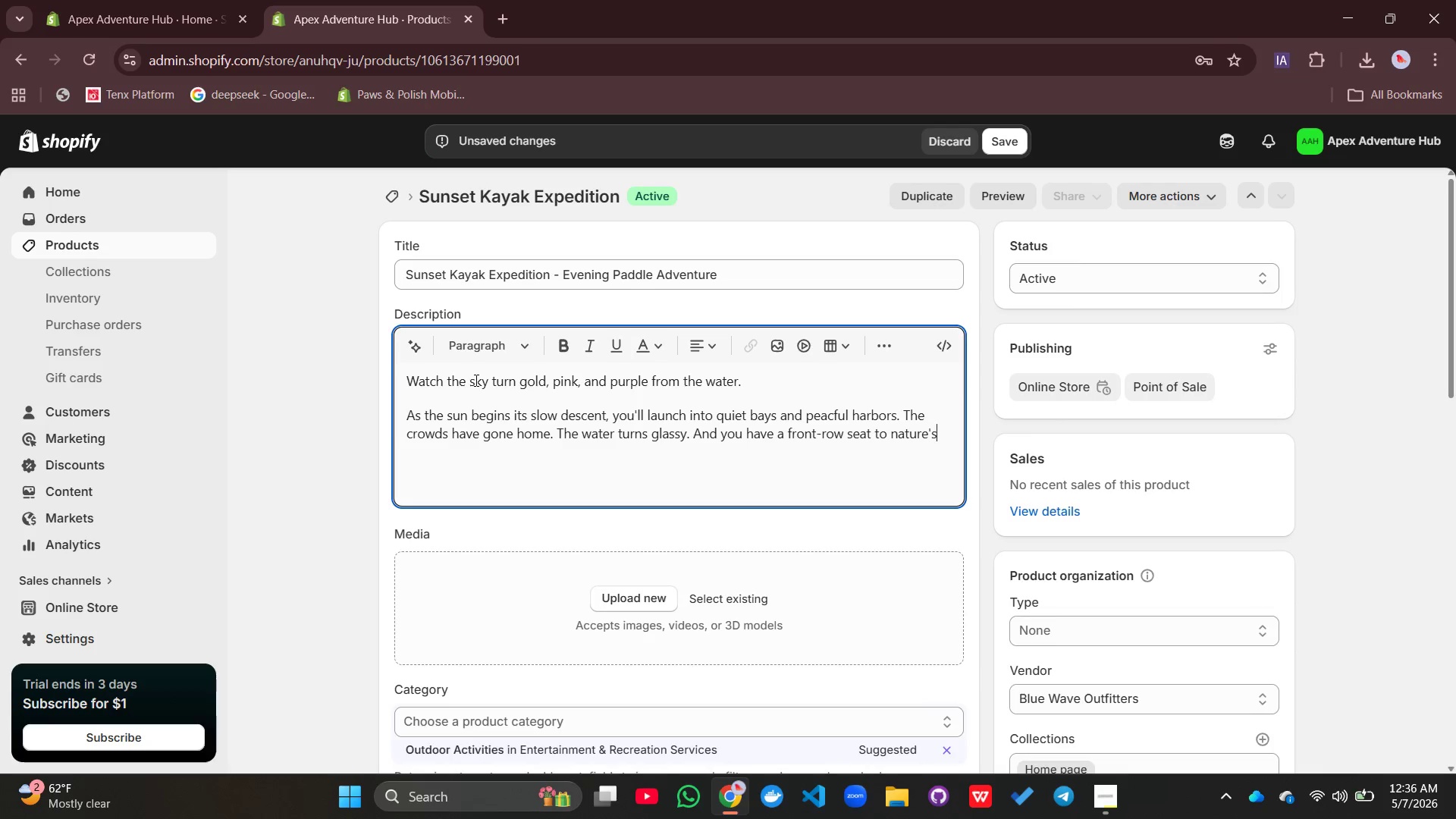 
key(Space)
 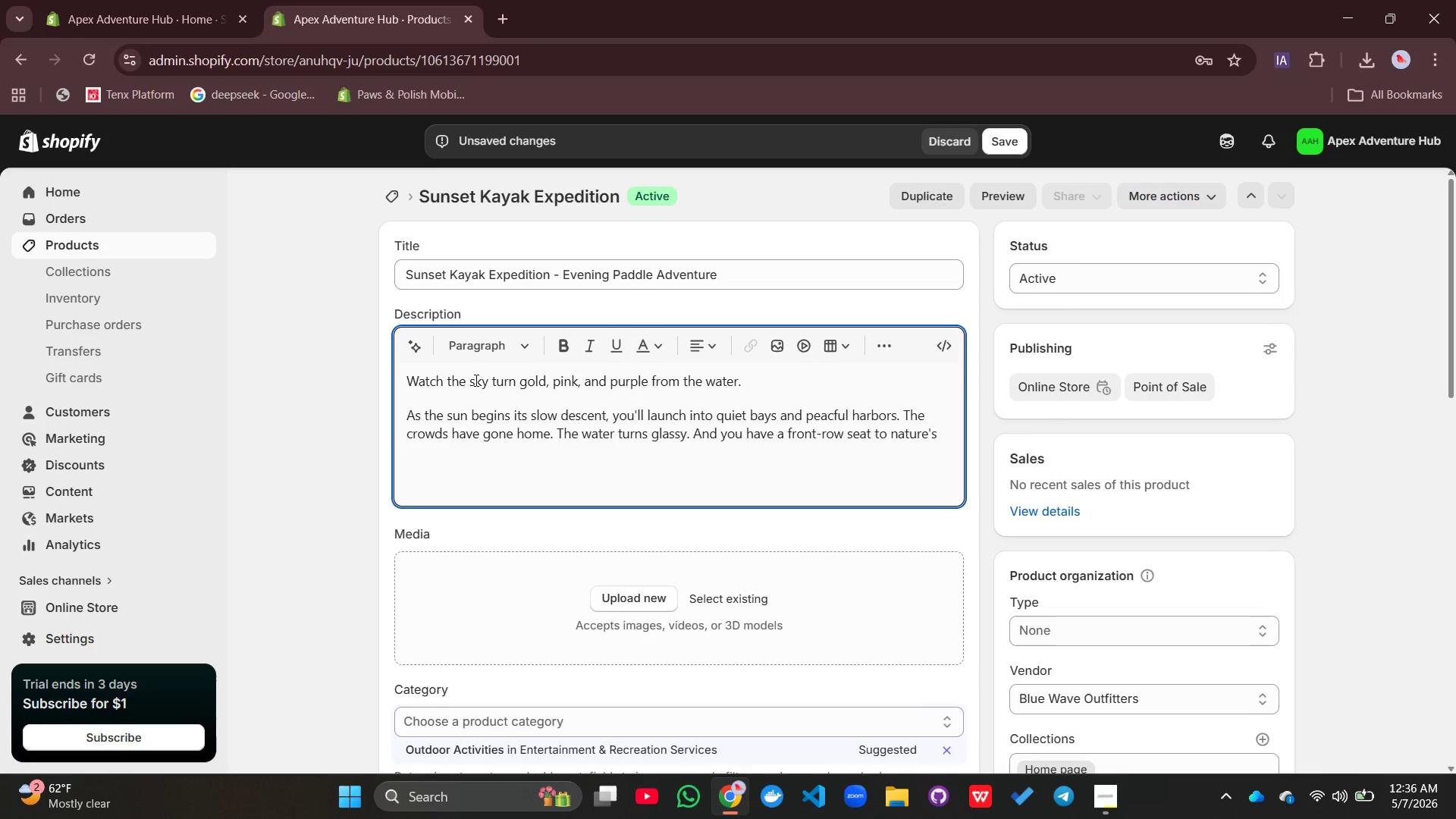 
type( most stuuning show-)
 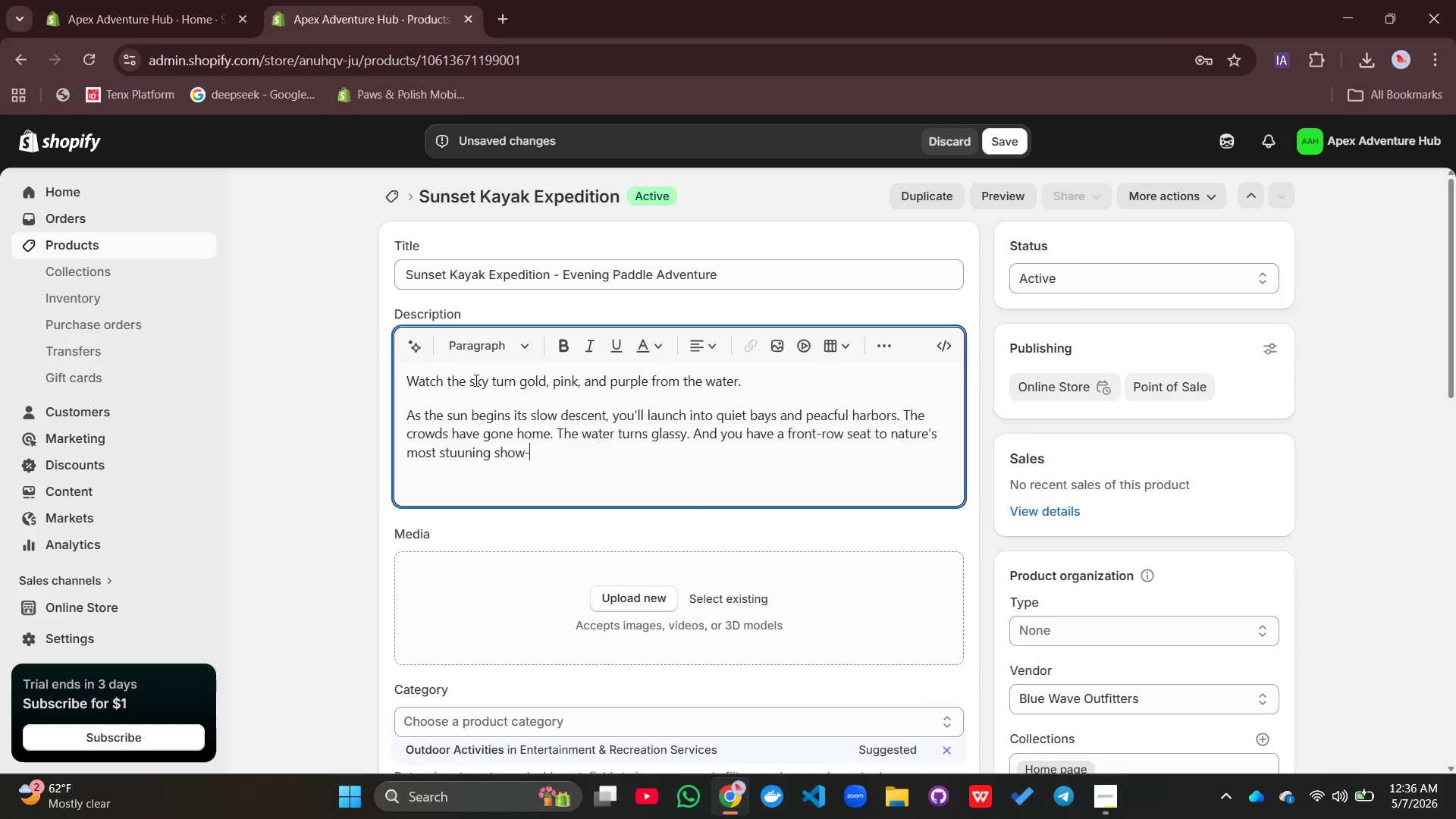 
type(from)
 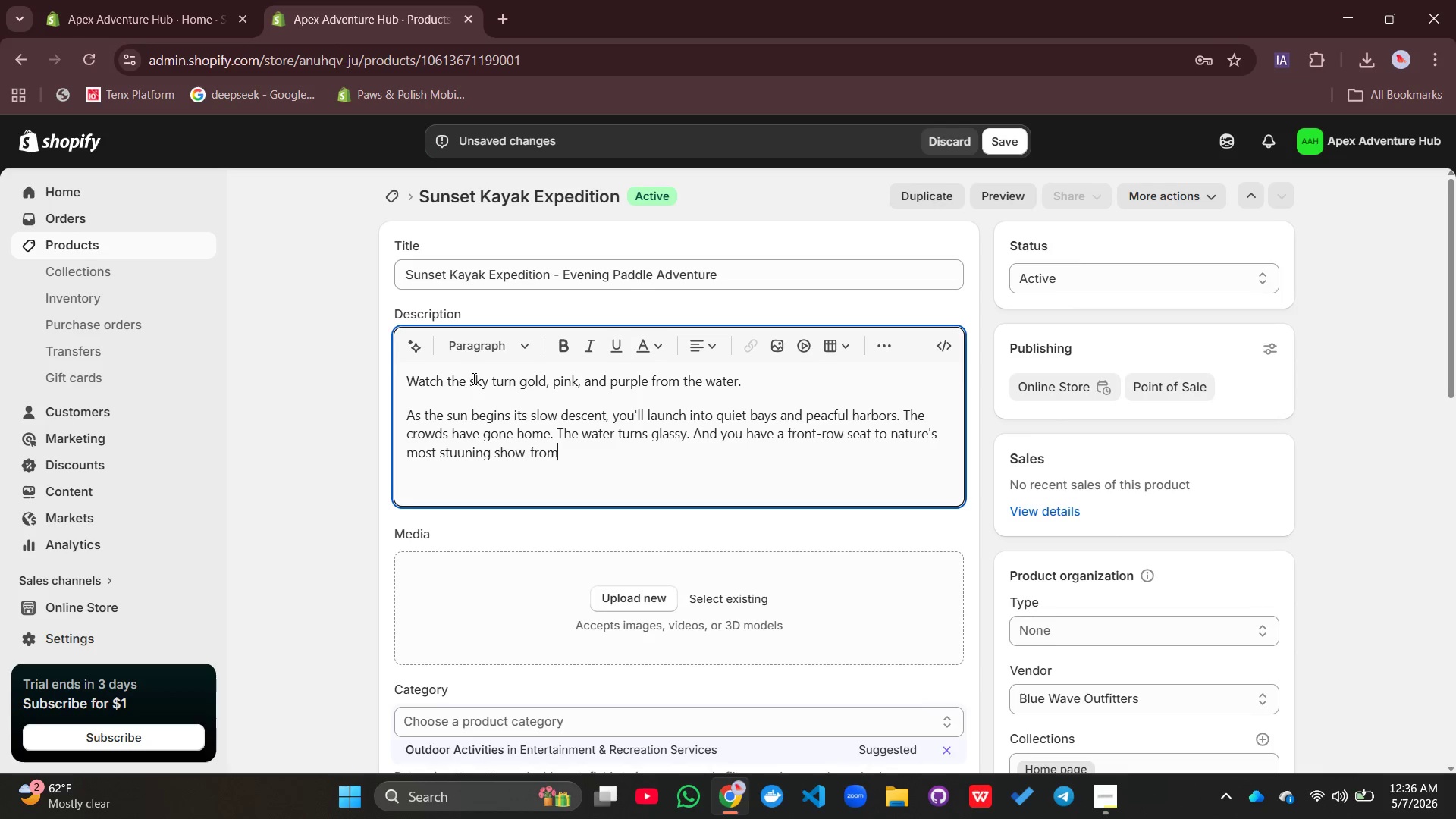 
type( a kayak.)
 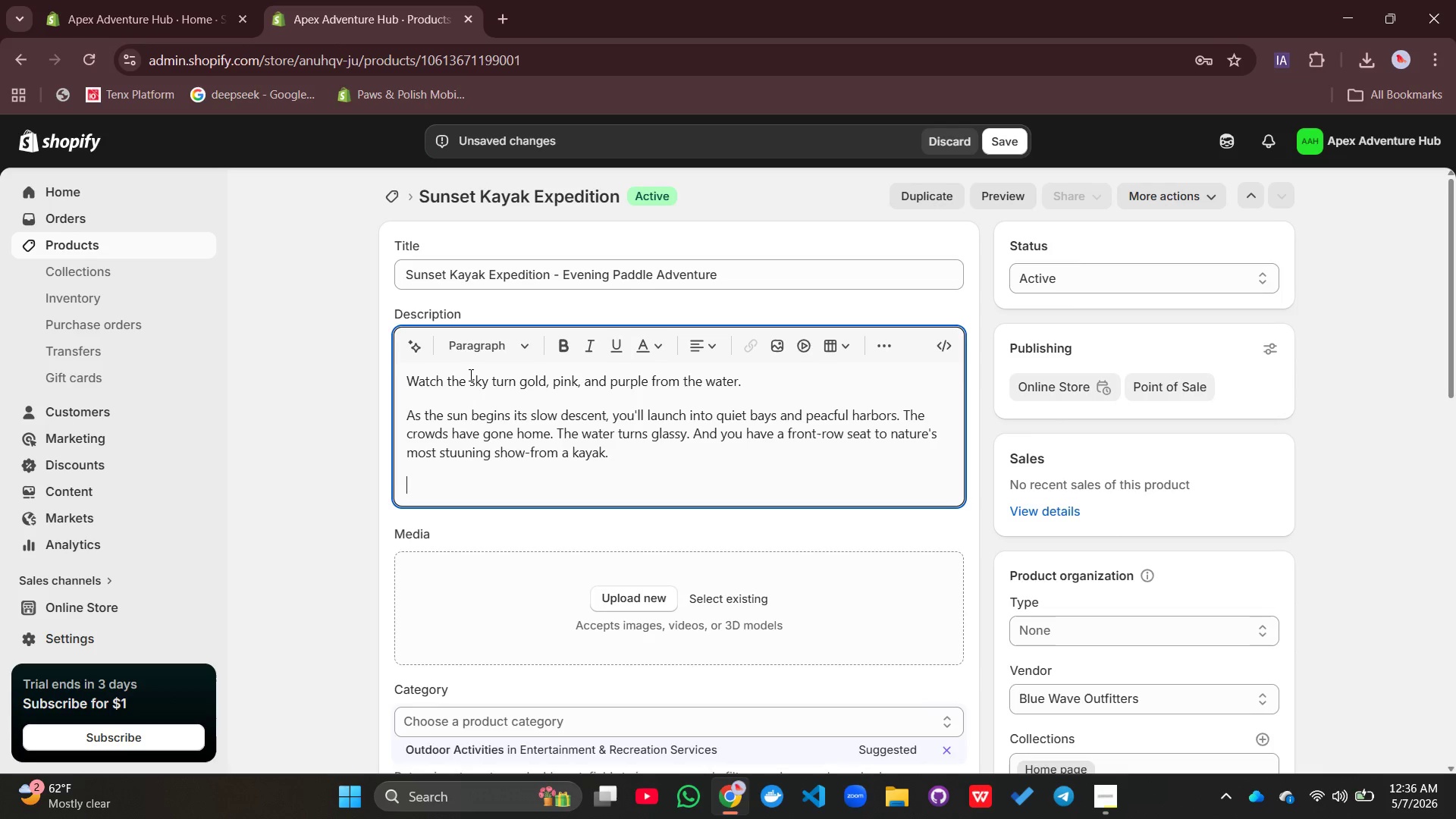 
key(Enter)
 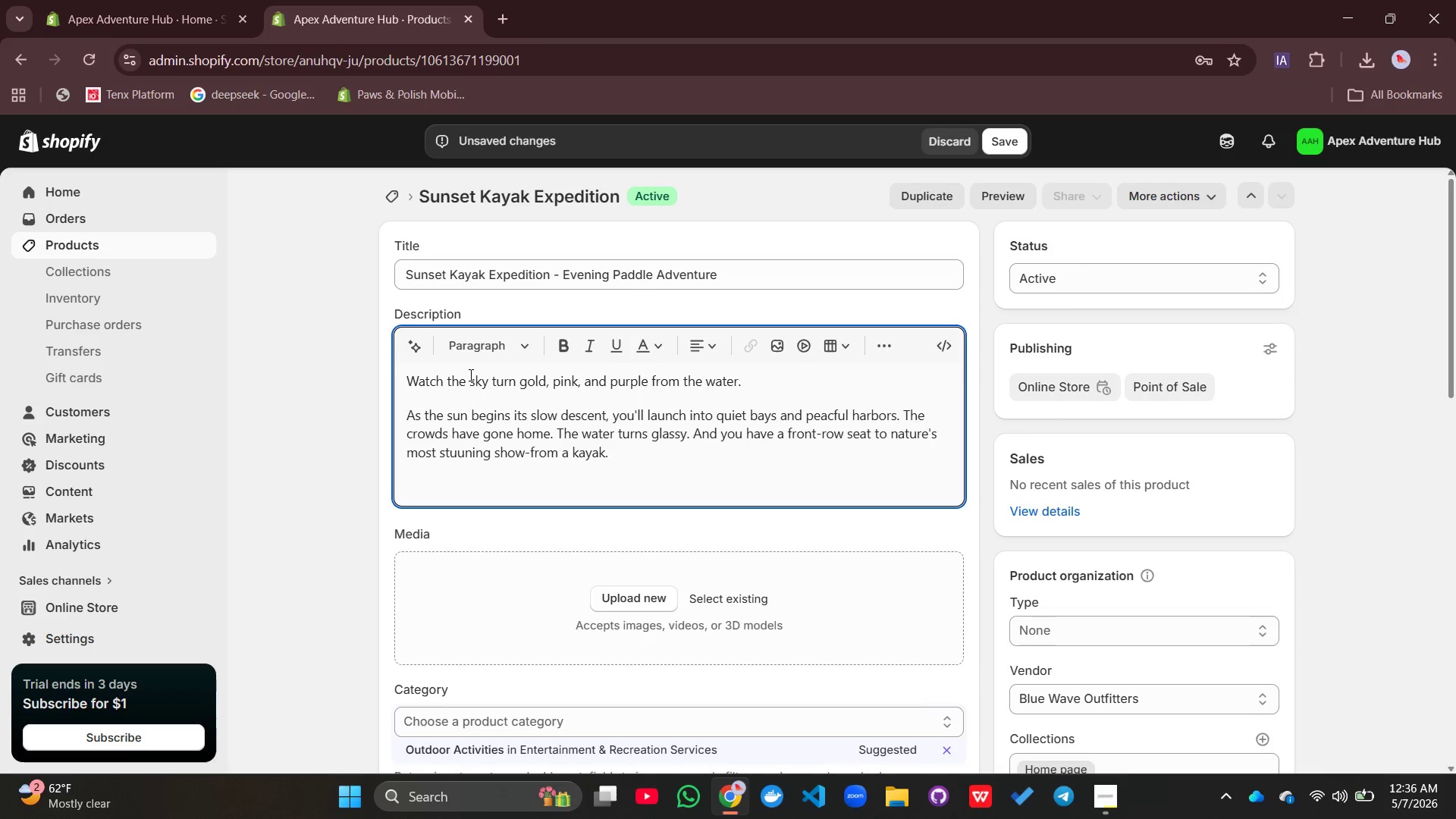 
type(Why yui)
key(Backspace)
key(Backspace)
type(ou'll love this tour:)
 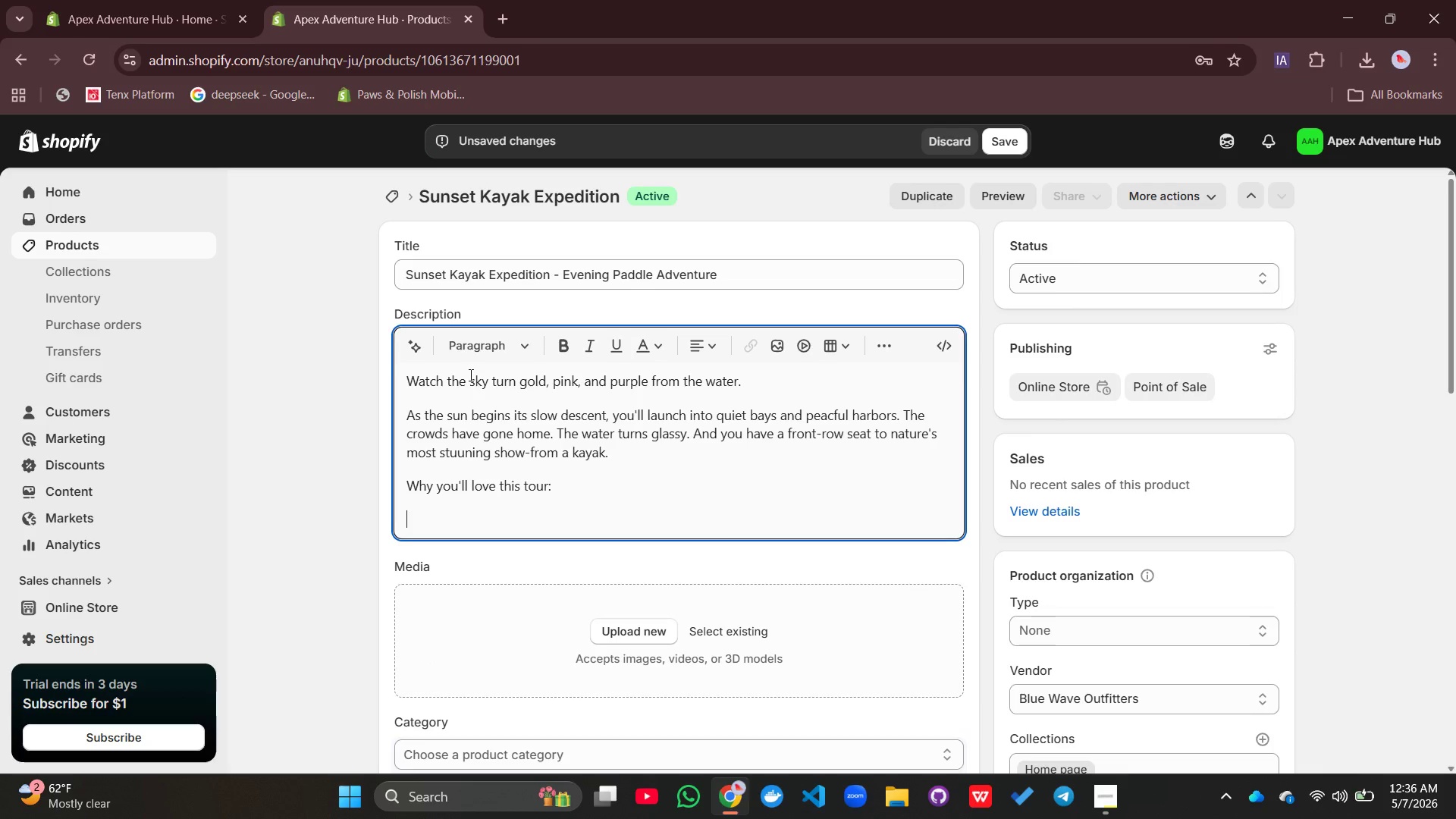 
 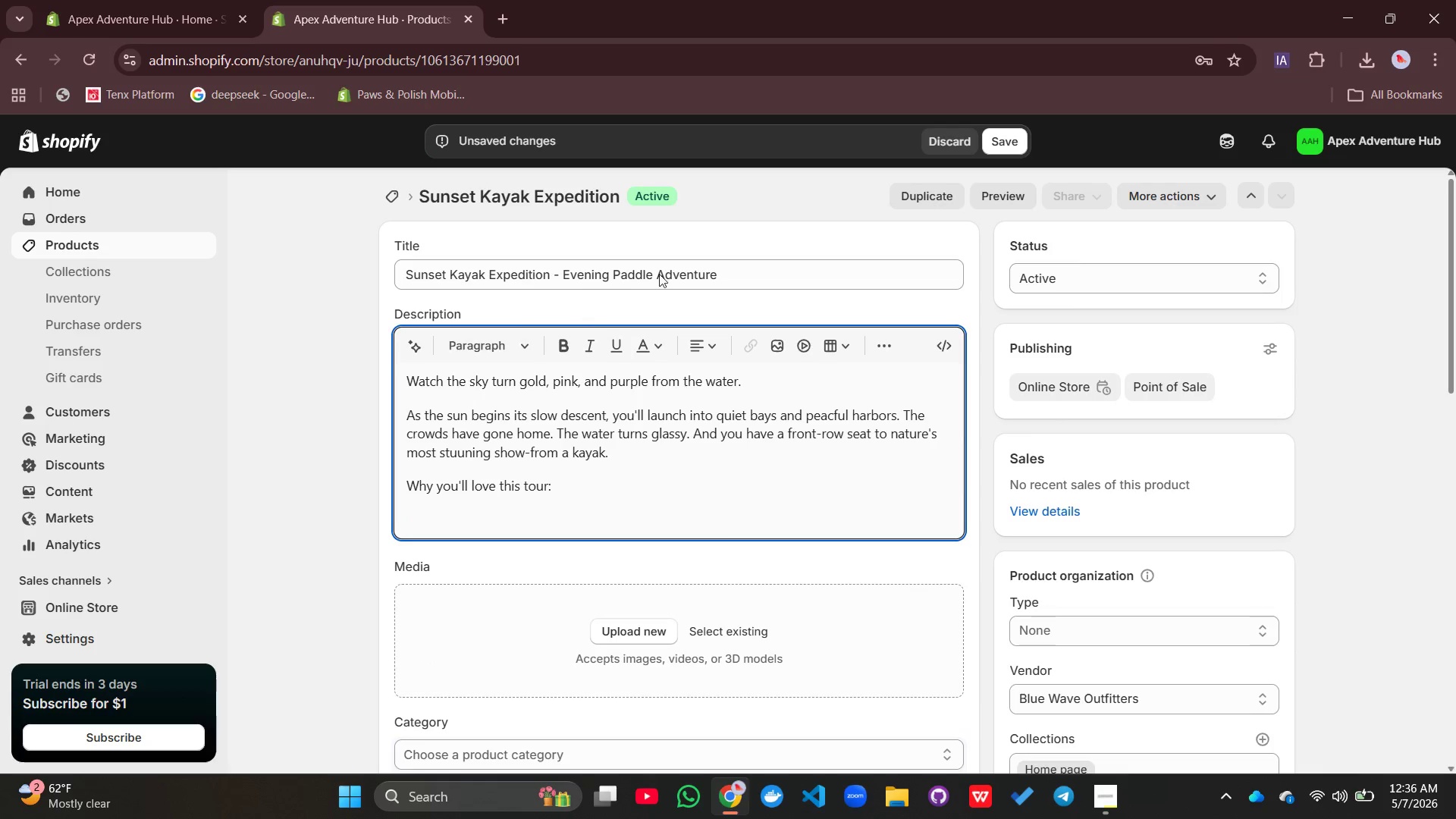 
key(Enter)
 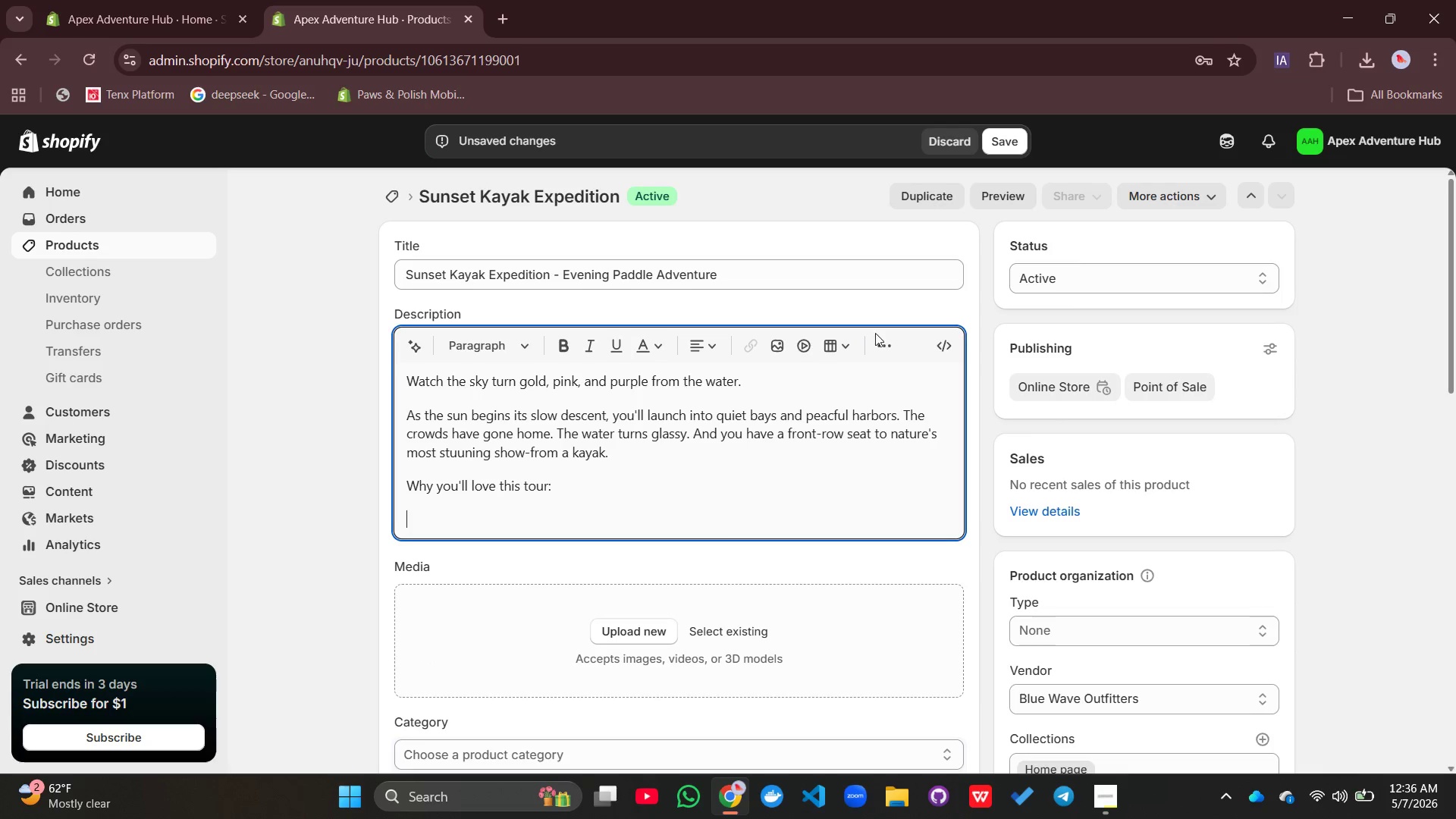 
left_click([889, 337])
 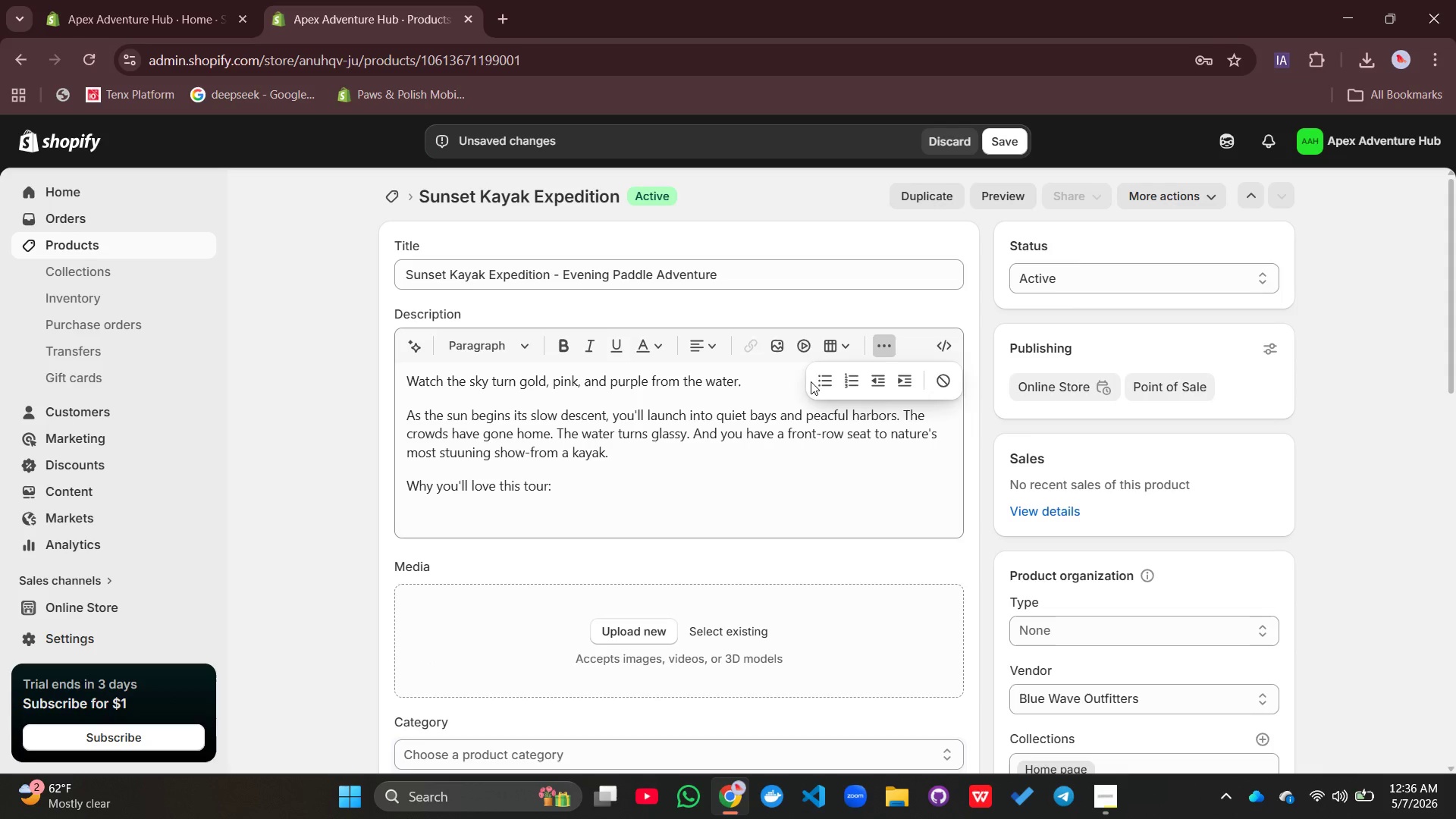 
left_click([825, 383])
 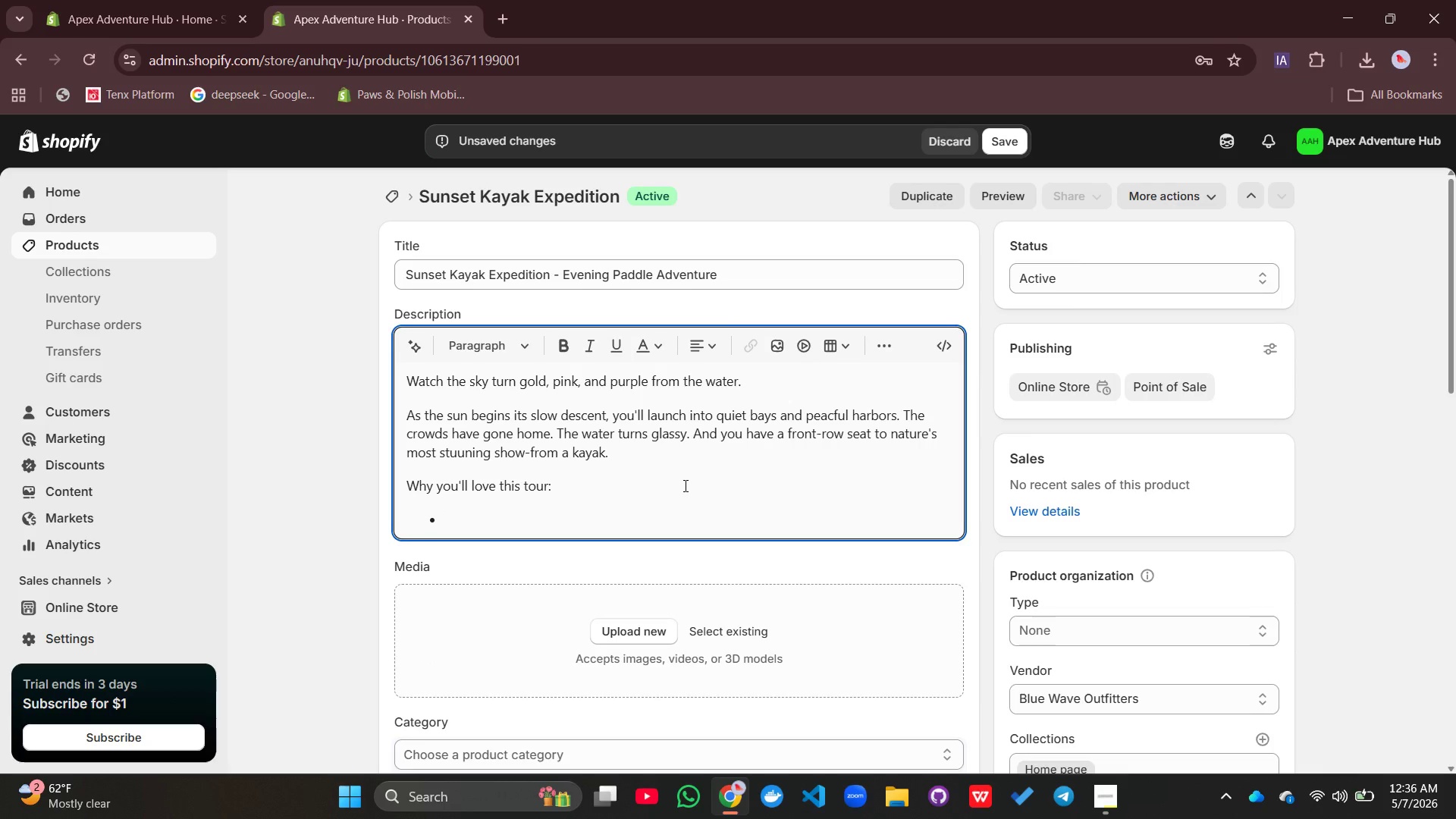 
type(Ub=)
key(Backspace)
key(Backspace)
type(nforgettabe=)
key(Backspace)
key(Backspace)
type(le views - see)
key(Backspace)
key(Backspace)
key(Backspace)
type(See the sunset reflect off the watr )
 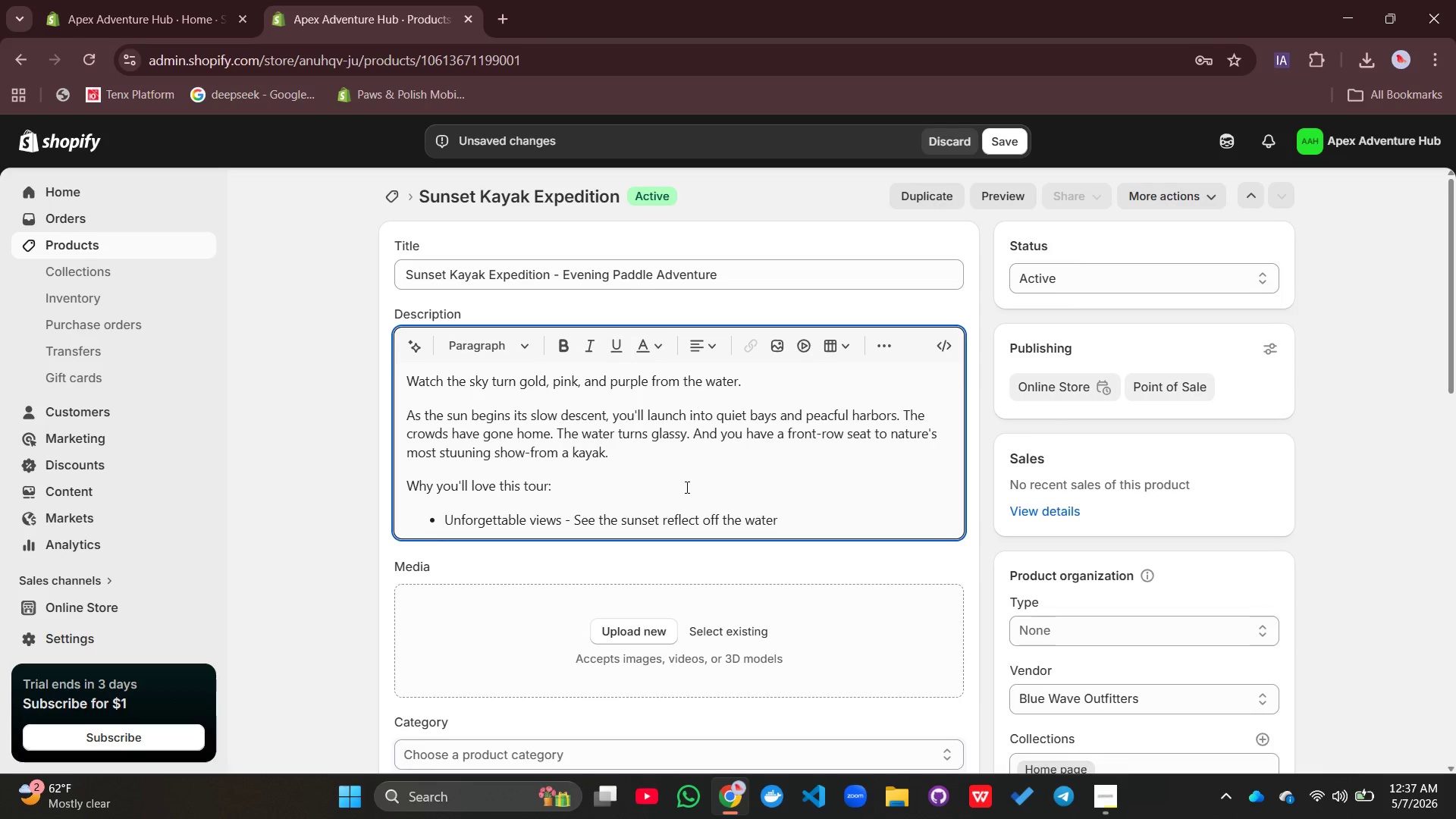 
 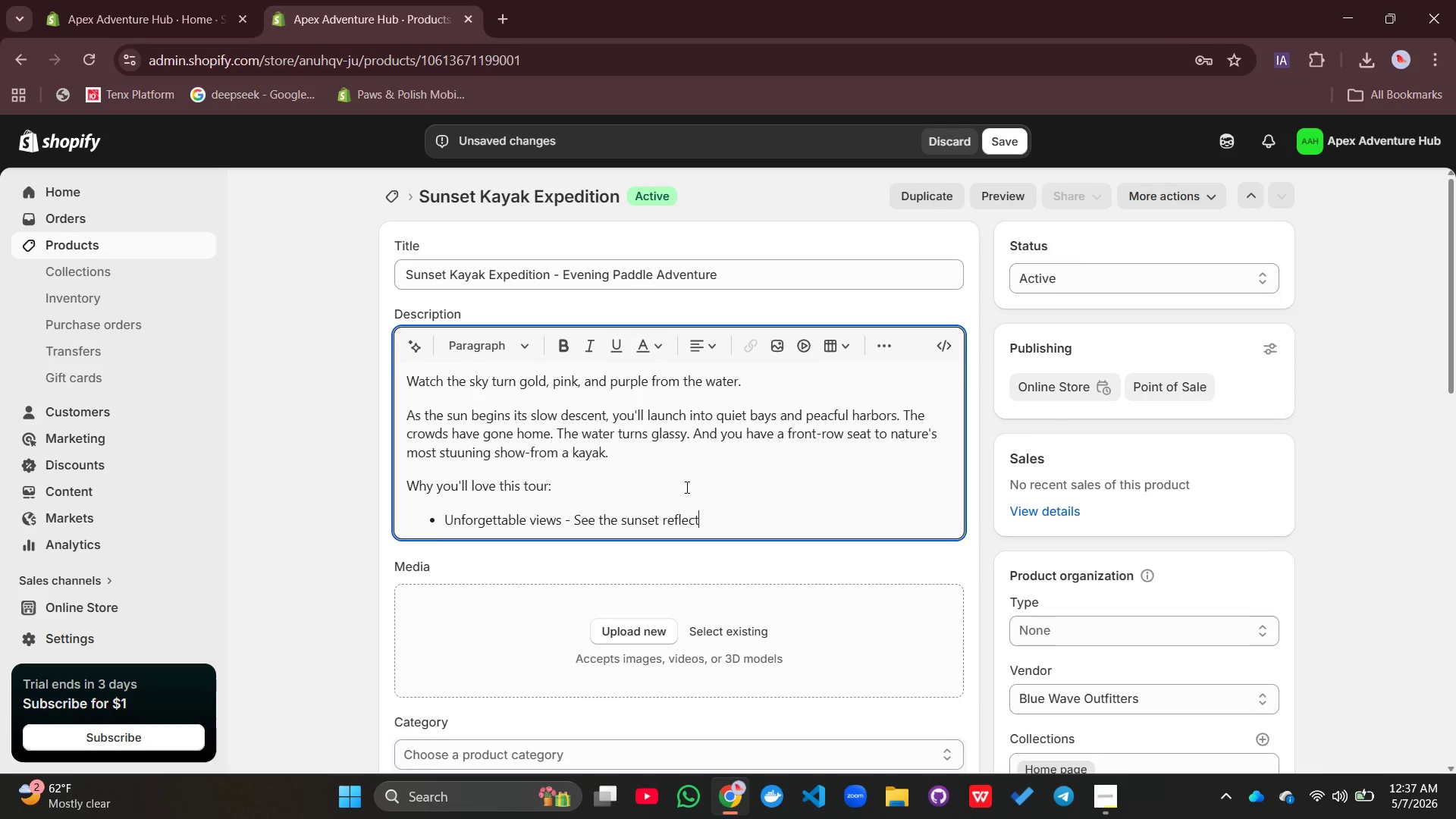 
left_click([686, 487])
 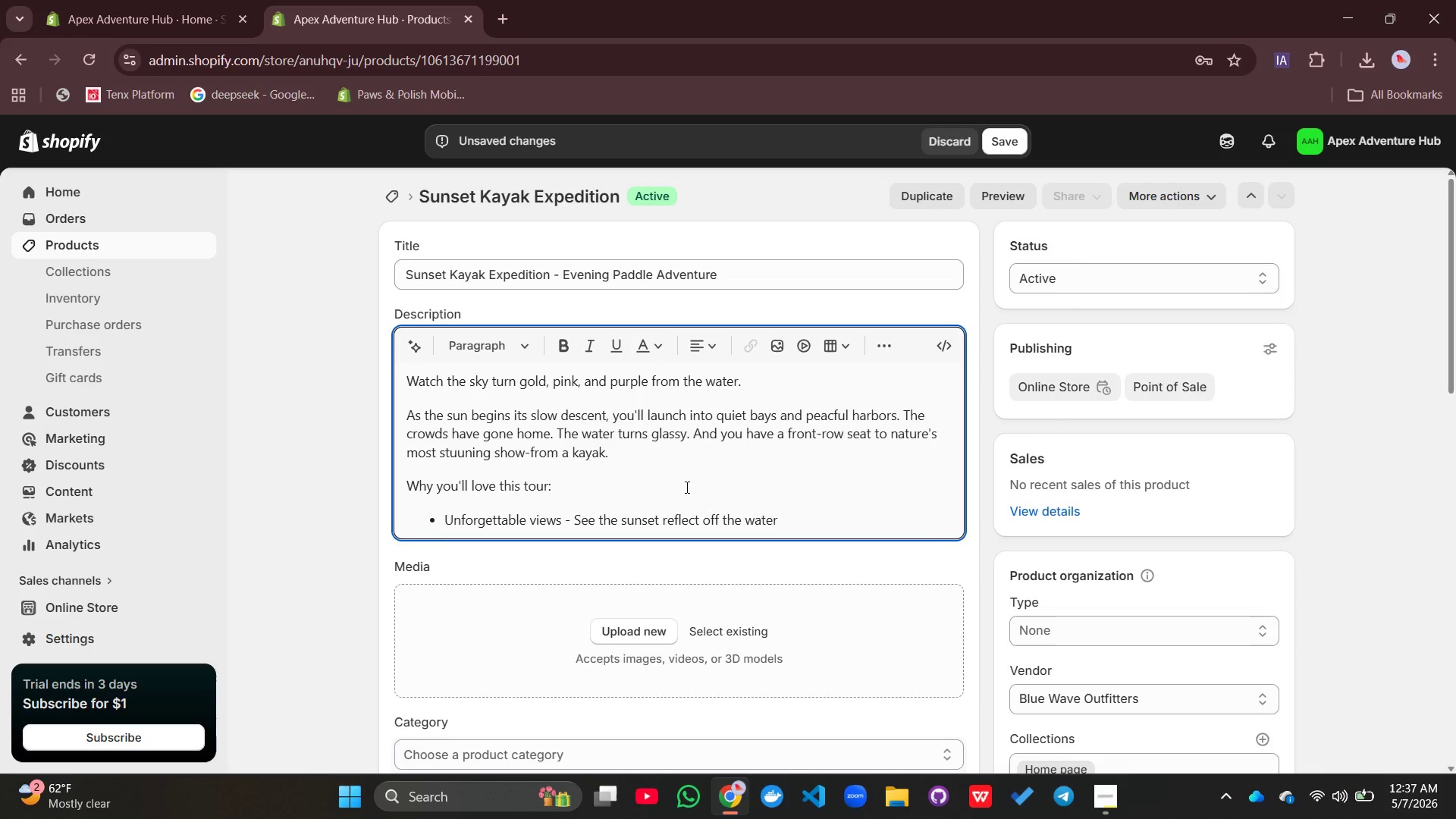 
type(like a mirror)
key(Backspace)
key(Backspace)
key(Backspace)
key(Backspace)
key(Backspace)
key(Backspace)
key(Backspace)
 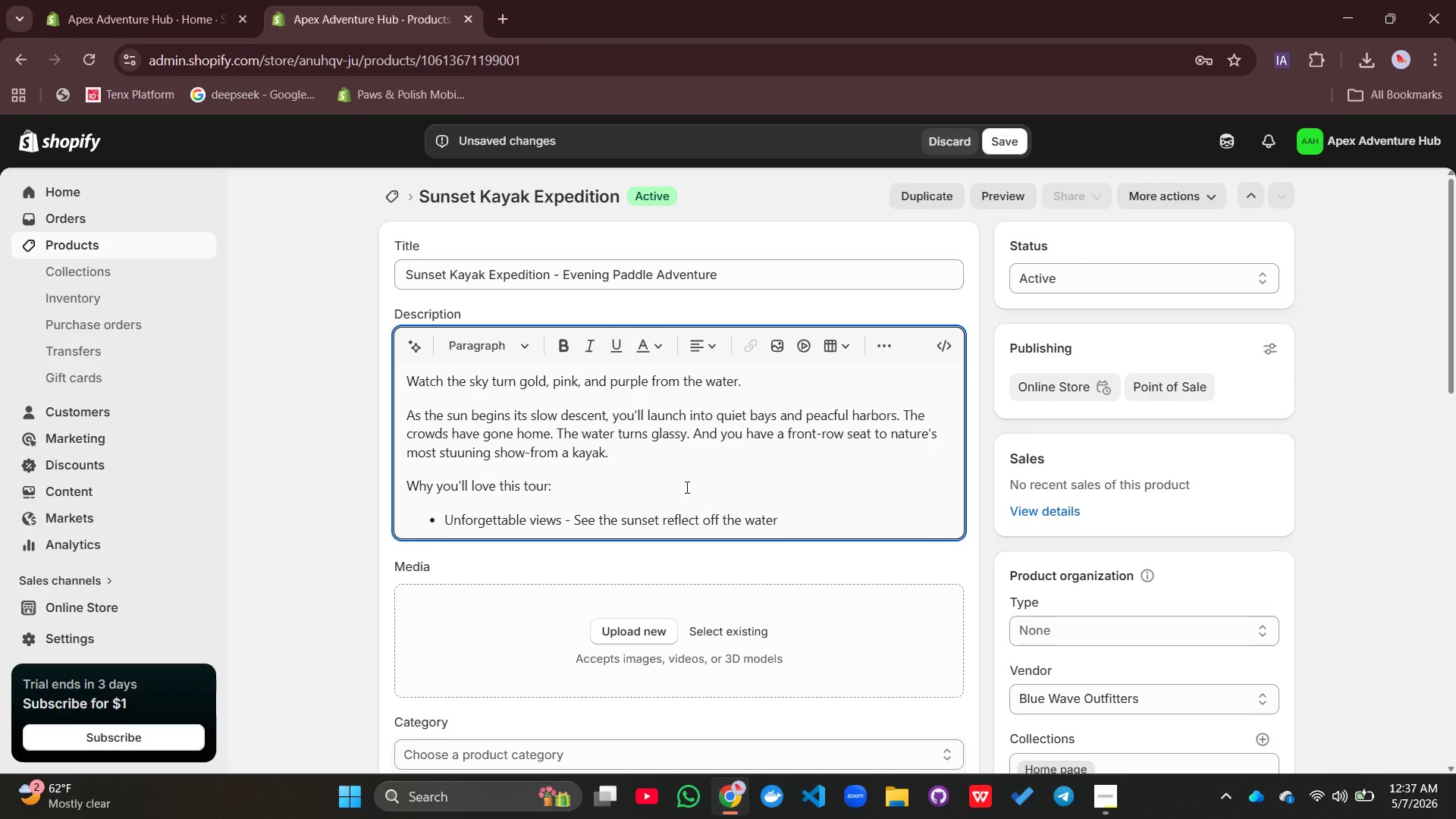 
left_click([795, 514])
 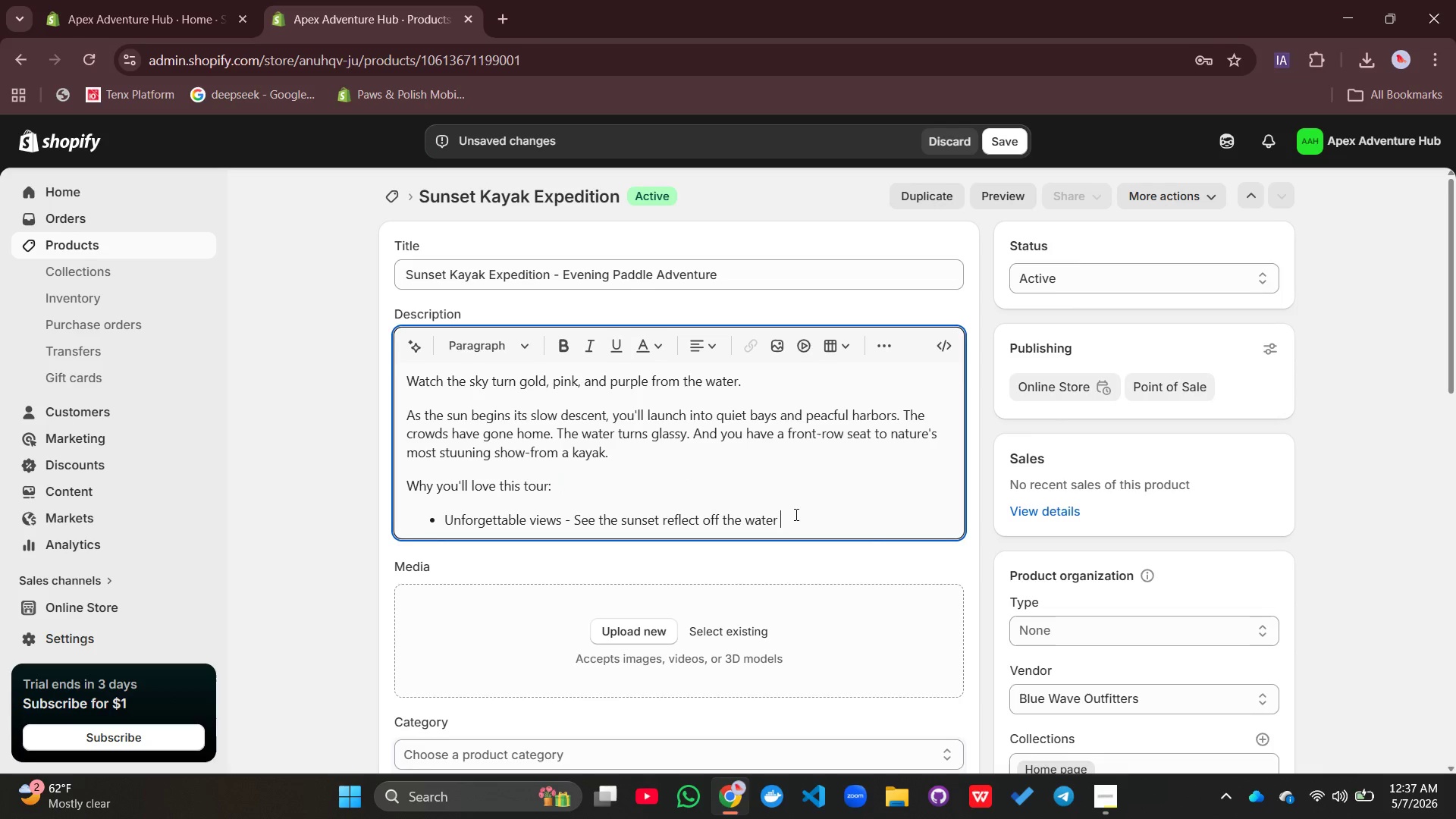 
type(like a mirroe)
key(Backspace)
type(r)
 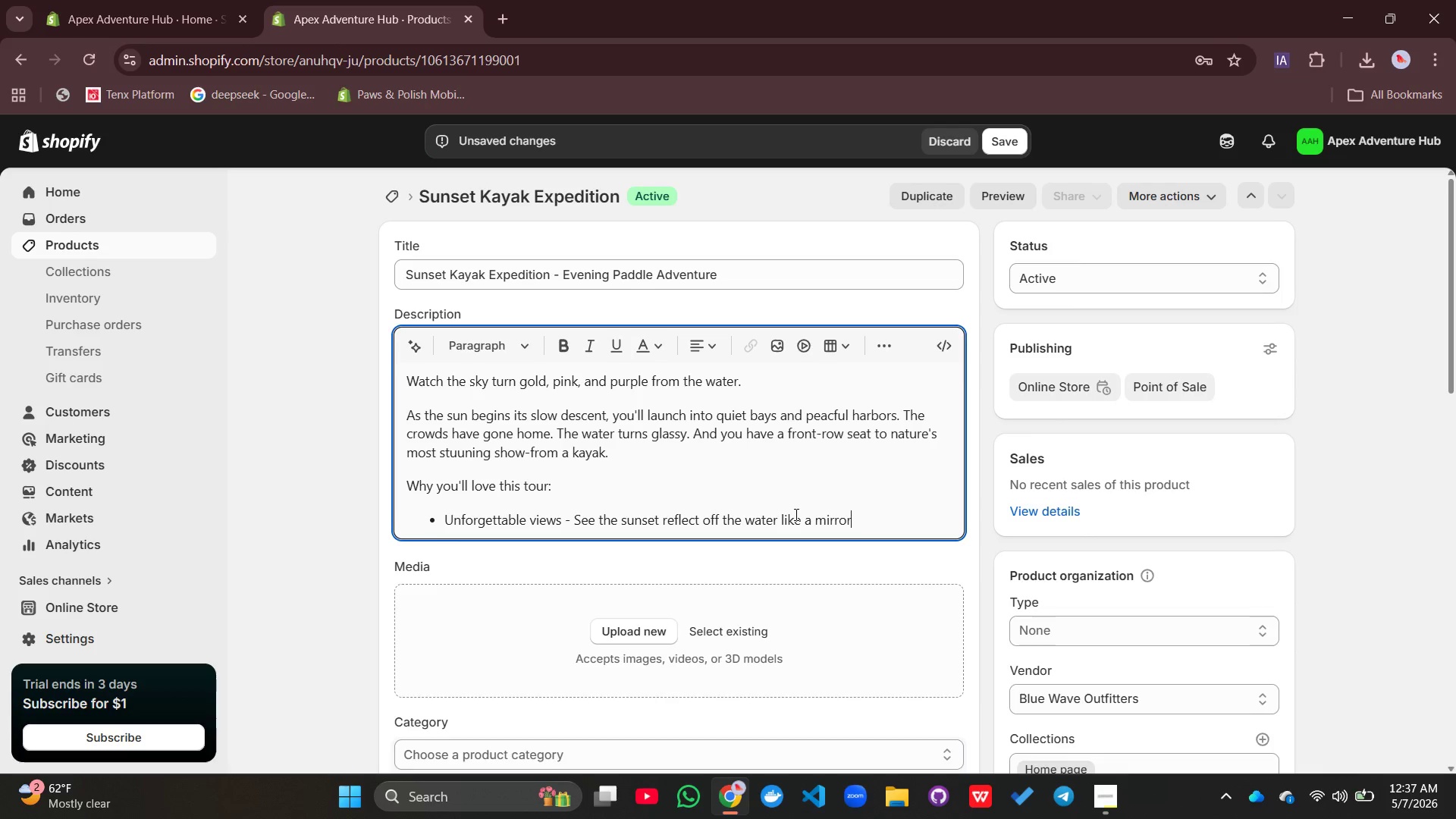 
key(Enter)
 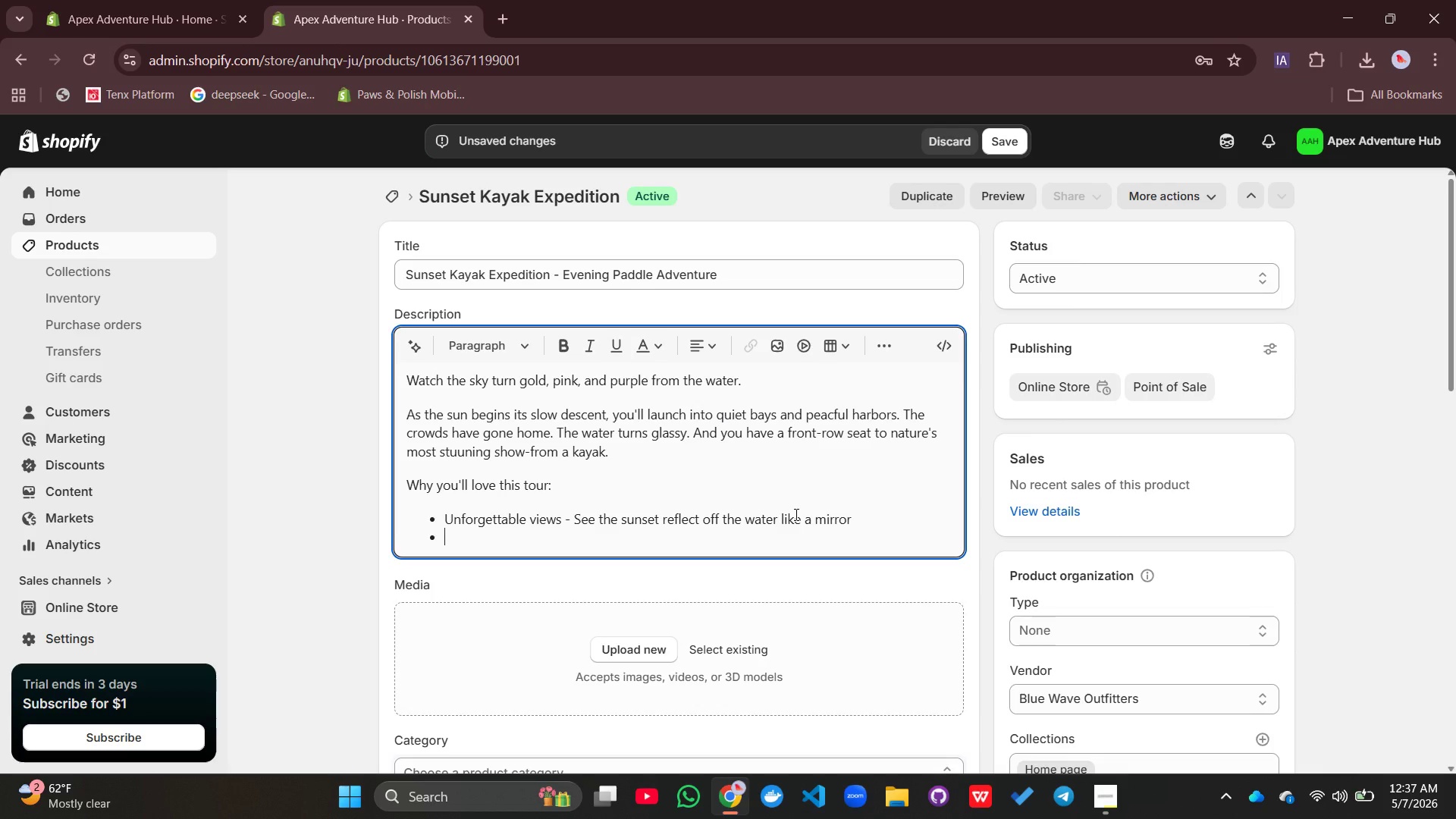 
type(All gear included - Kayak, paddle, and life vest procided)
key(Backspace)
key(Backspace)
key(Backspace)
key(Backspace)
key(Backspace)
type(cided)
 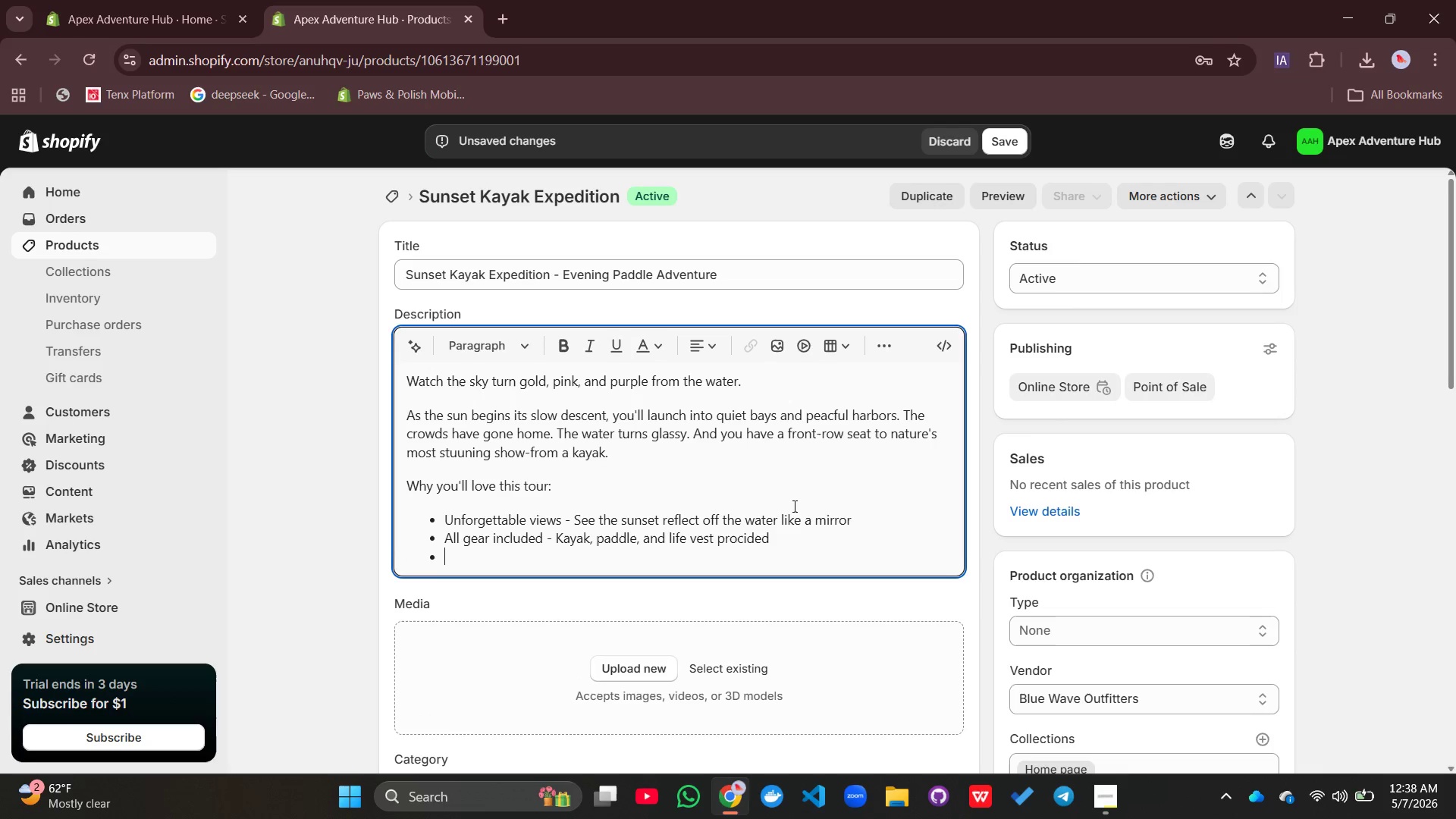 
key(Enter)
 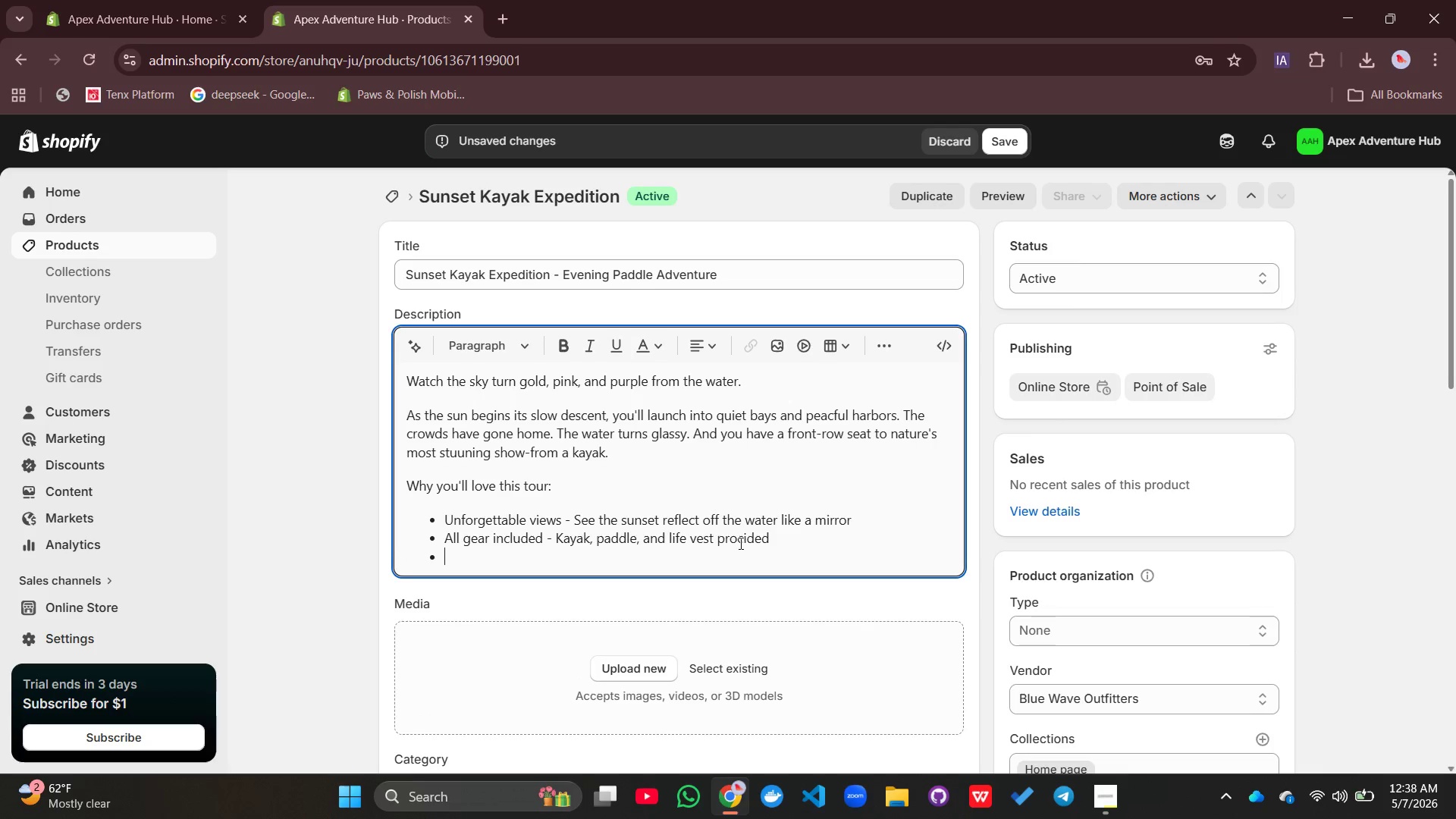 
left_click([743, 537])
 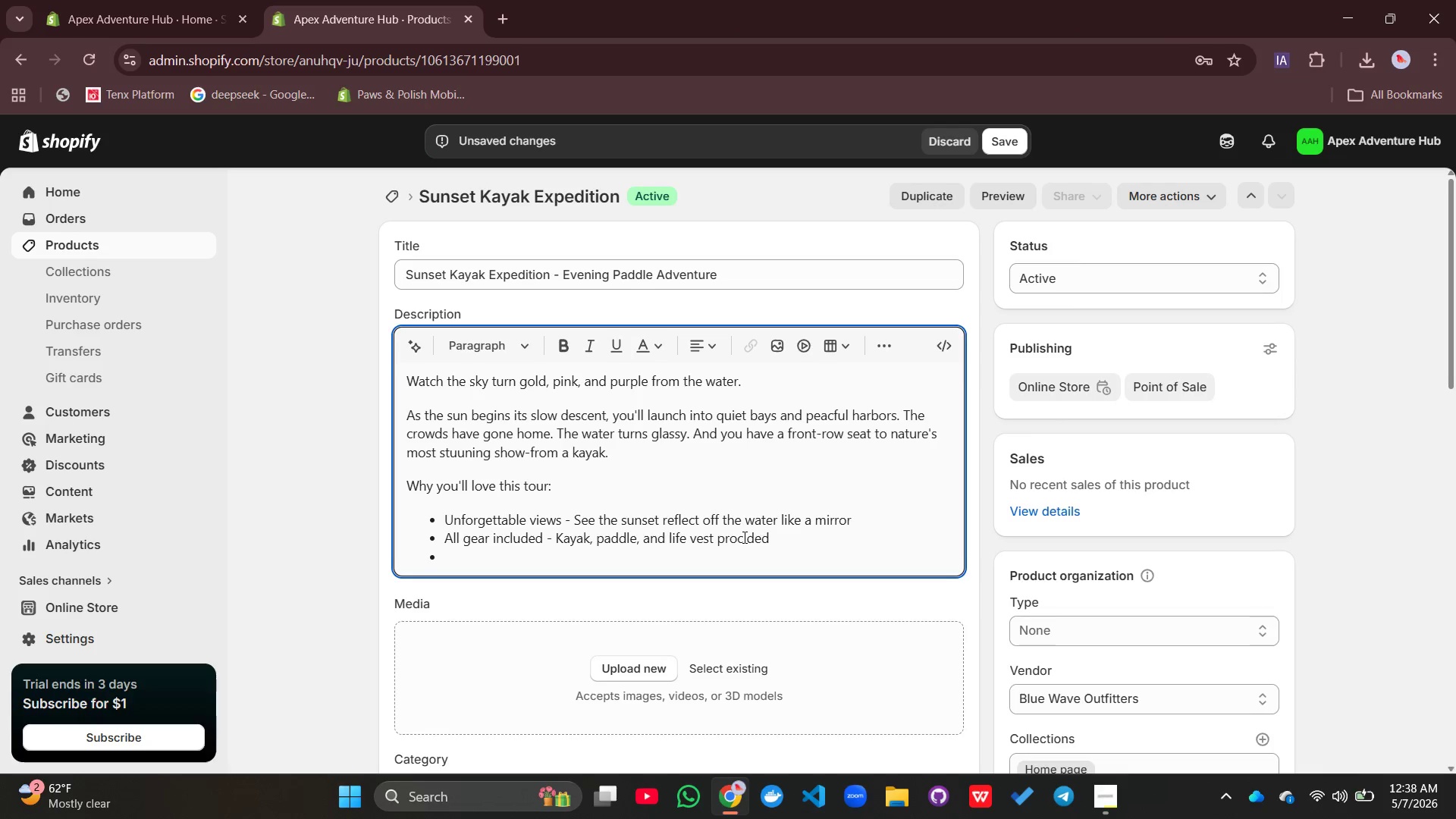 
key(Backspace)
 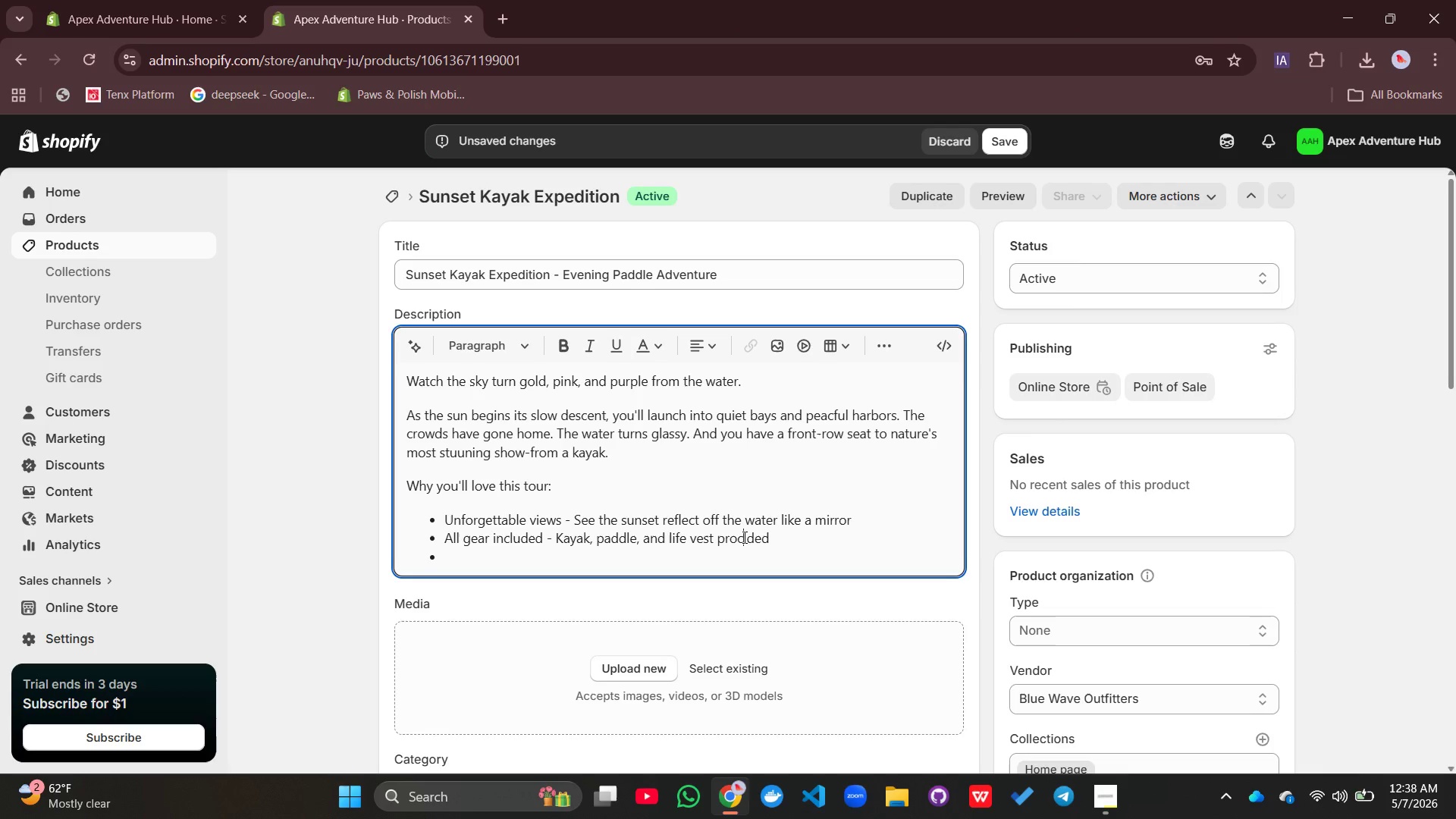 
key(C)
 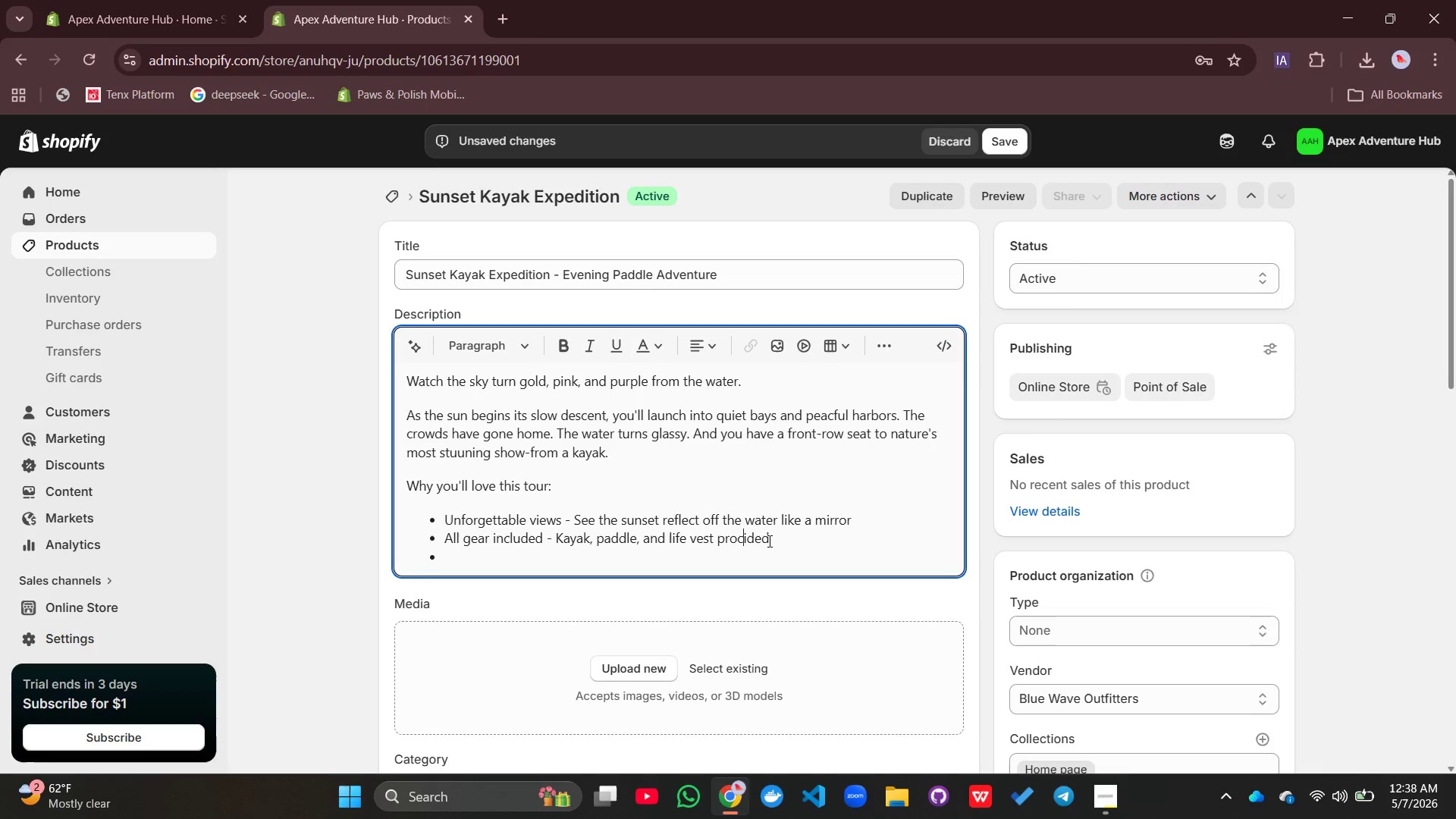 
key(Backspace)
 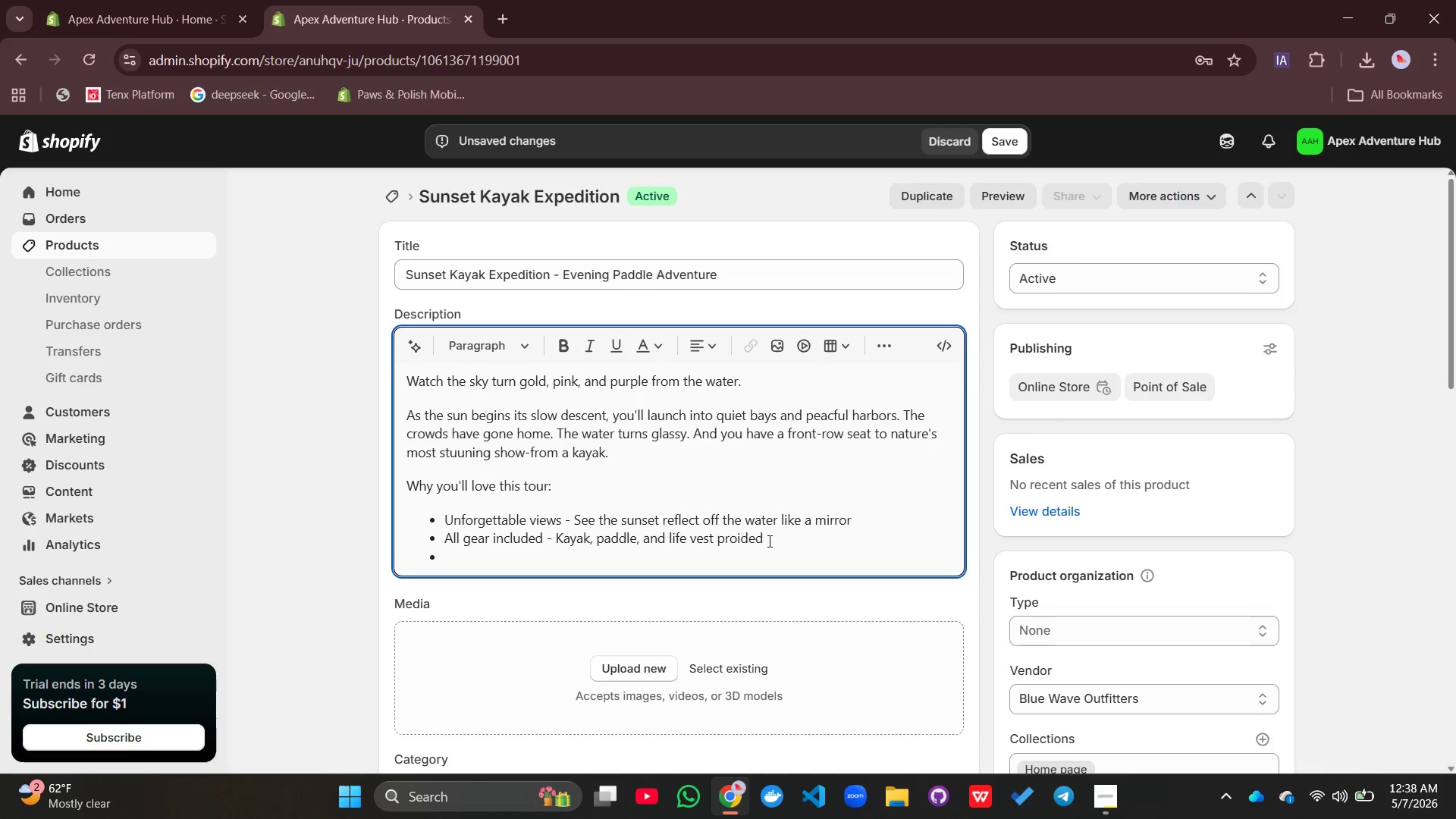 
key(V)
 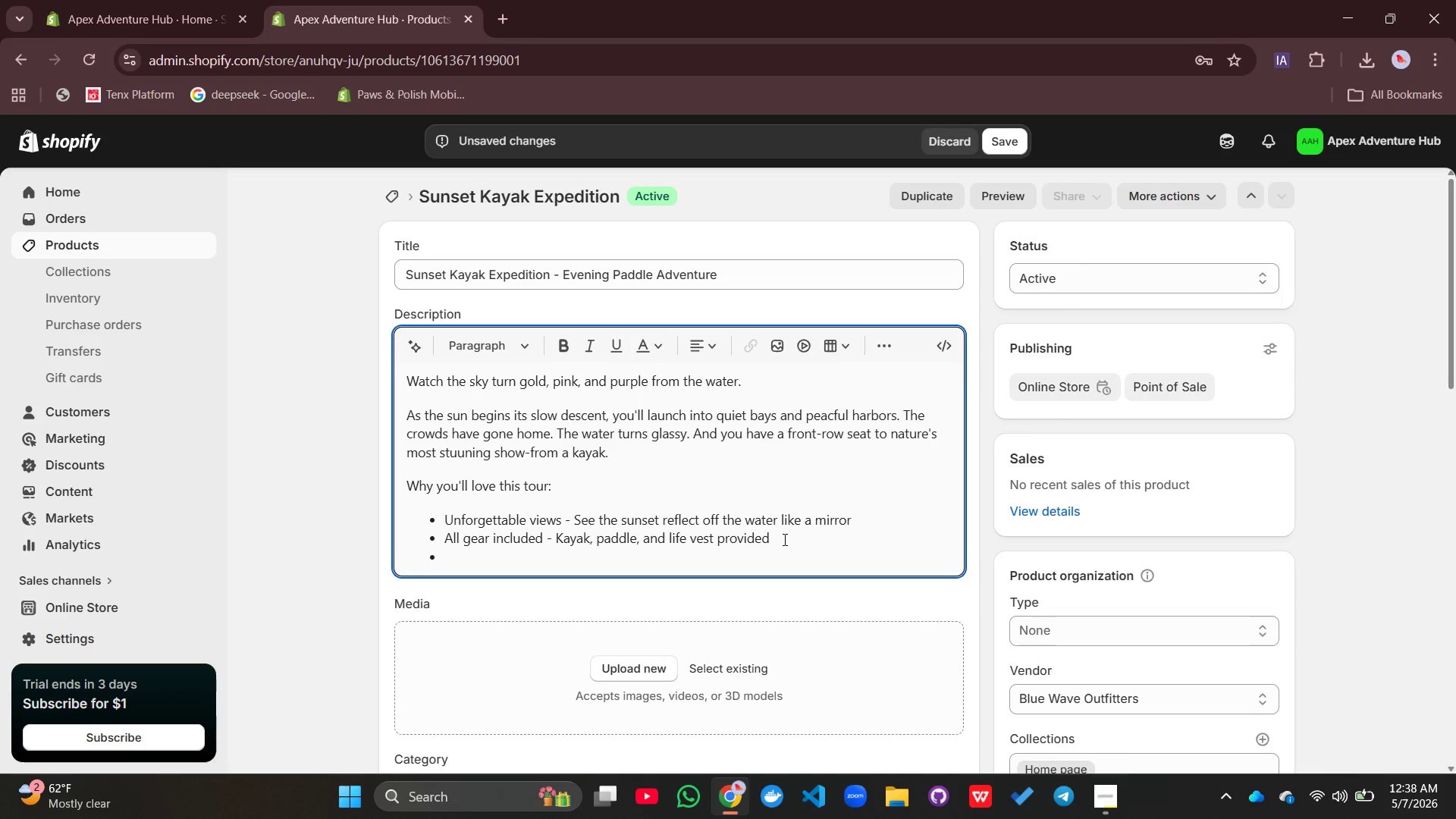 
left_click([783, 539])
 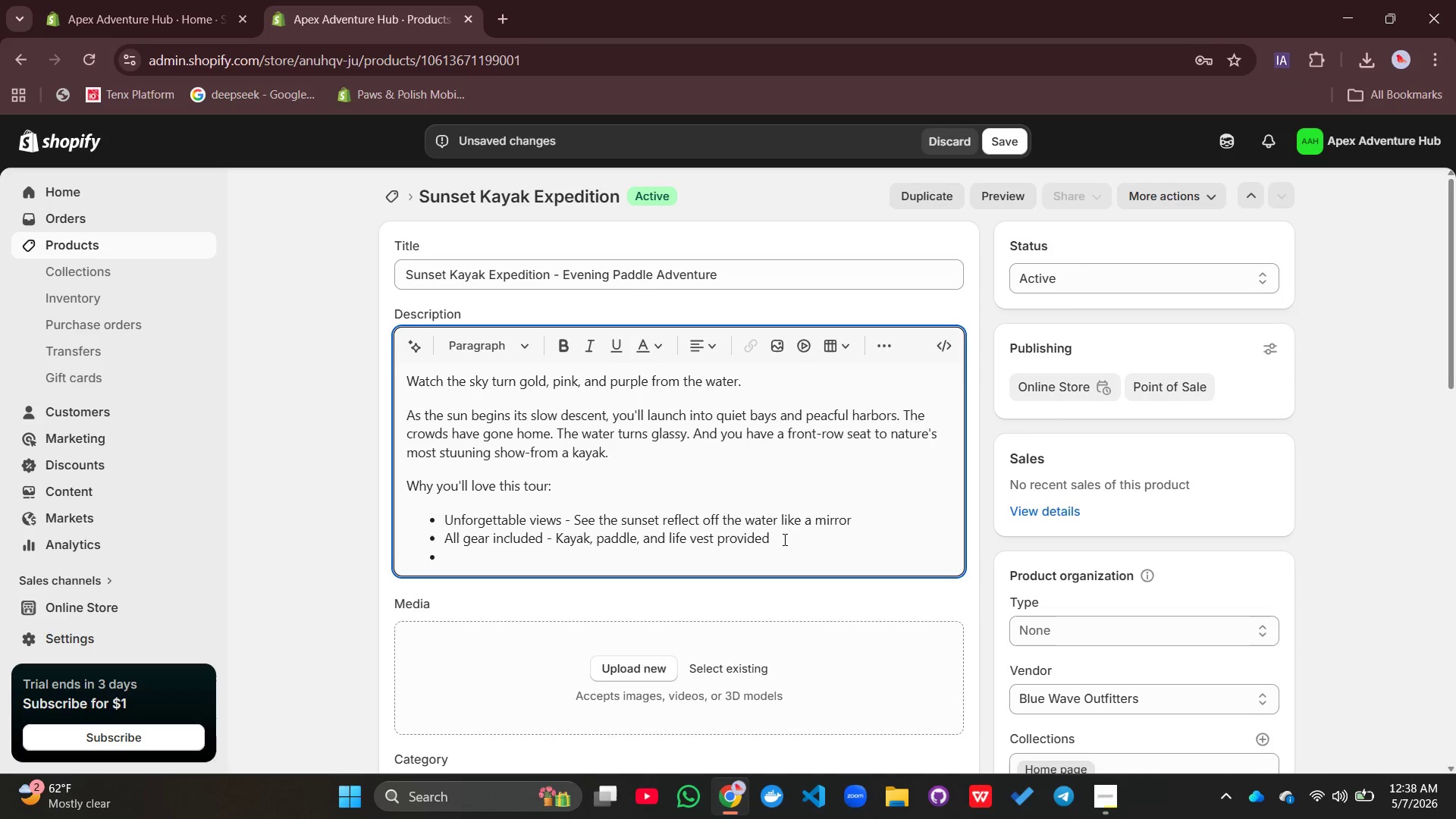 
key(Enter)
 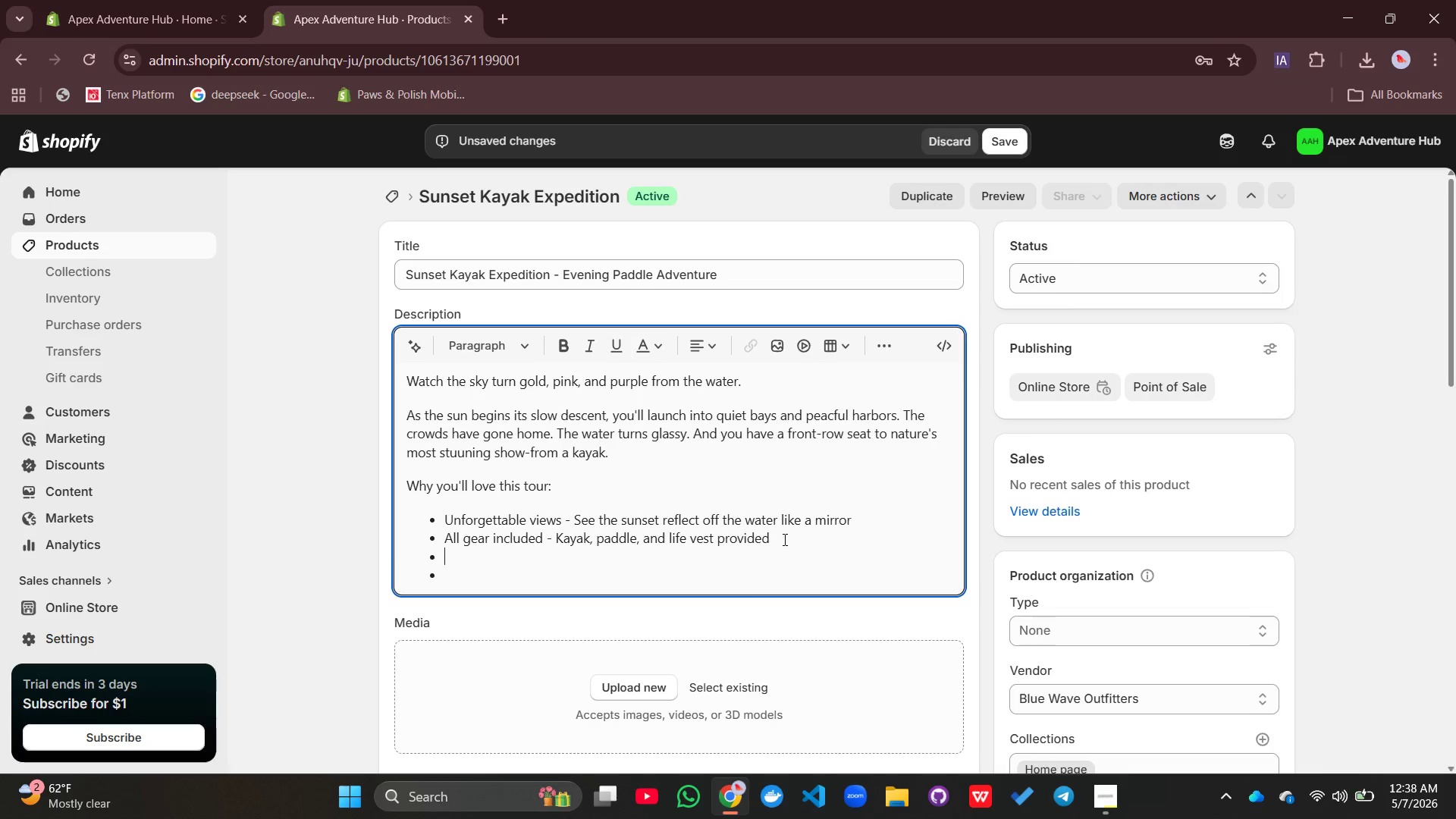 
type(Perfect timing - Touu=)
key(Backspace)
key(Backspace)
type(r start )
 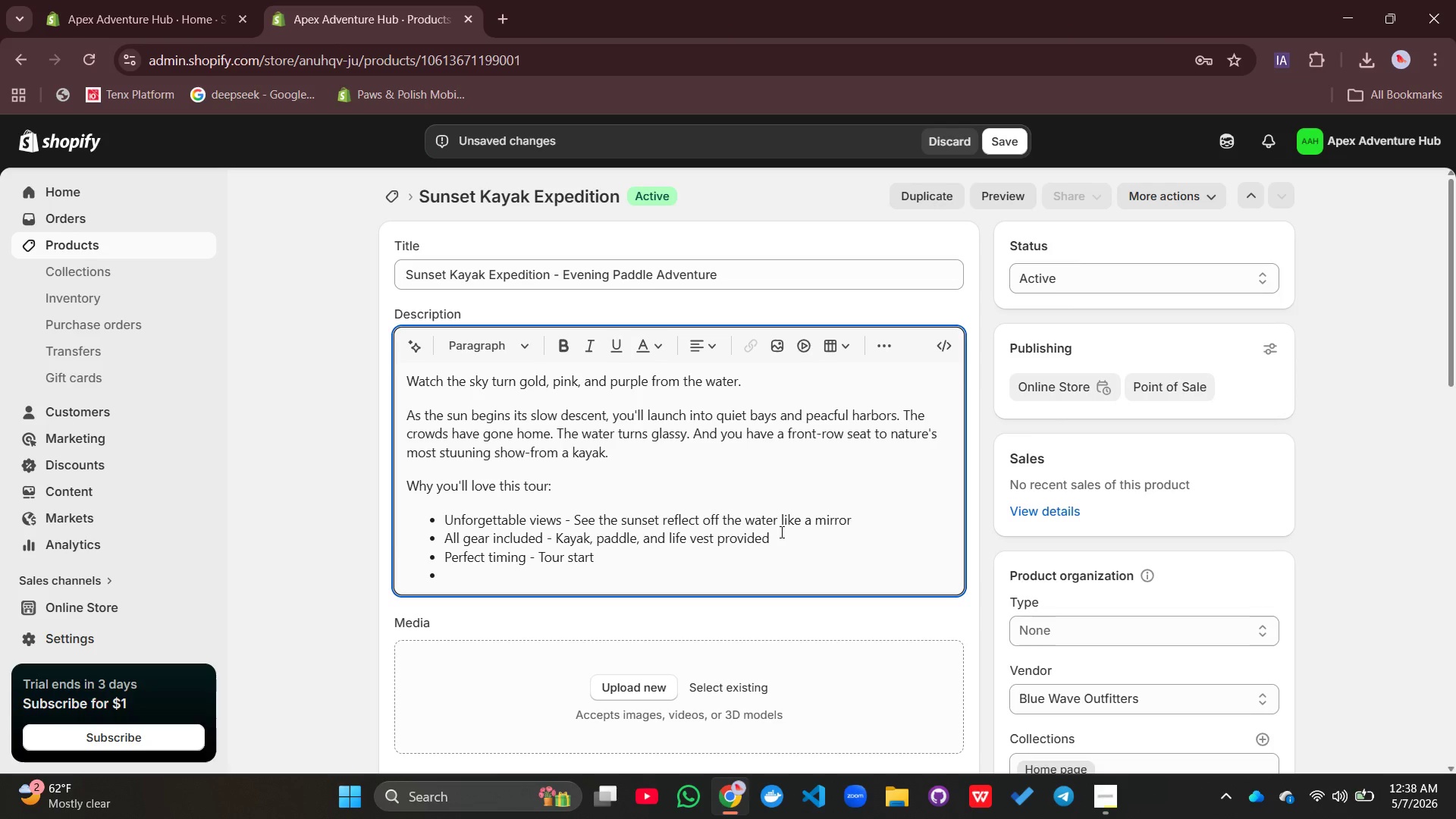 
left_click([780, 532])
 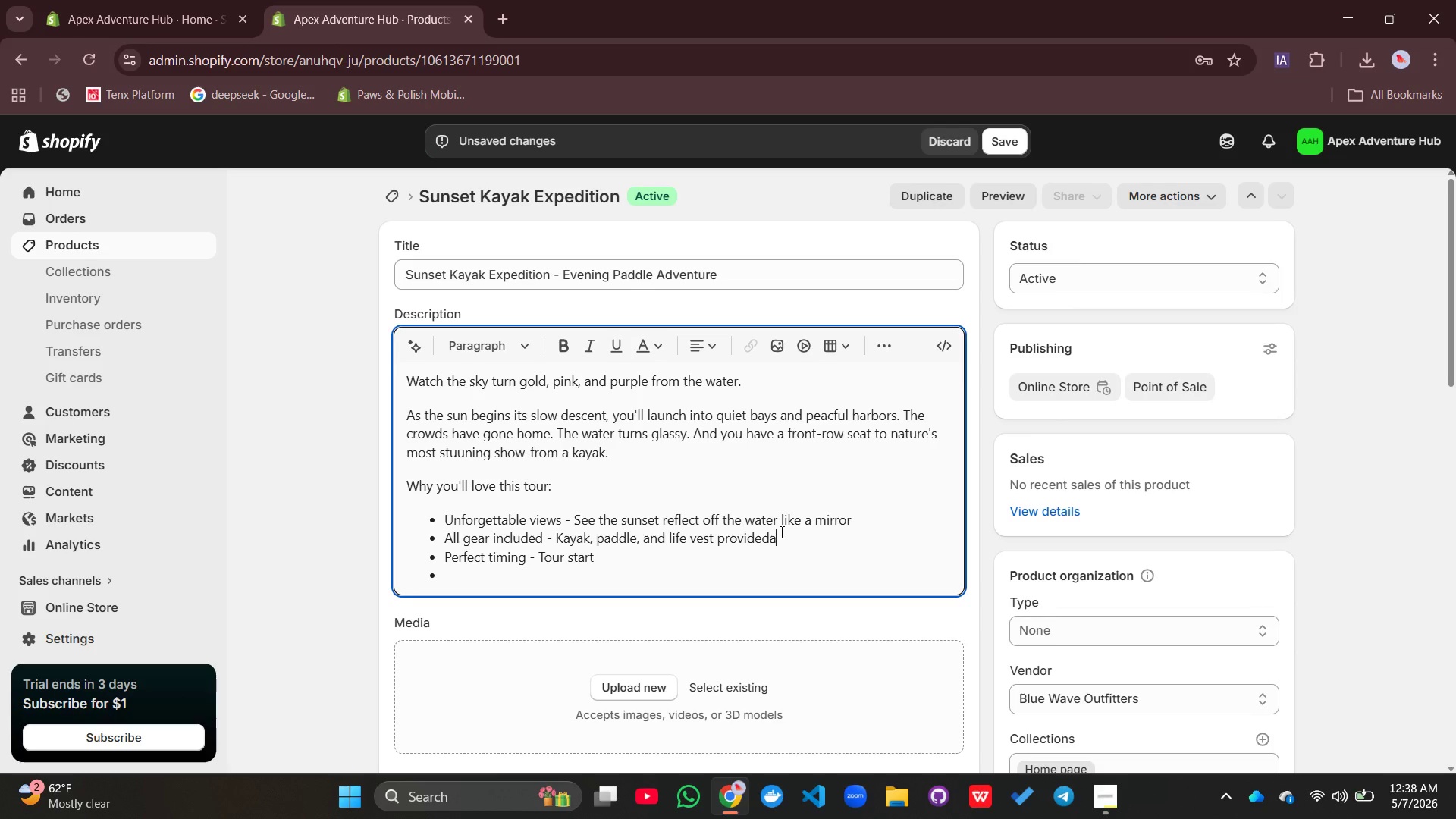 
type(at 6pm)
key(Backspace)
key(Backspace)
key(Backspace)
key(Backspace)
key(Backspace)
key(Backspace)
 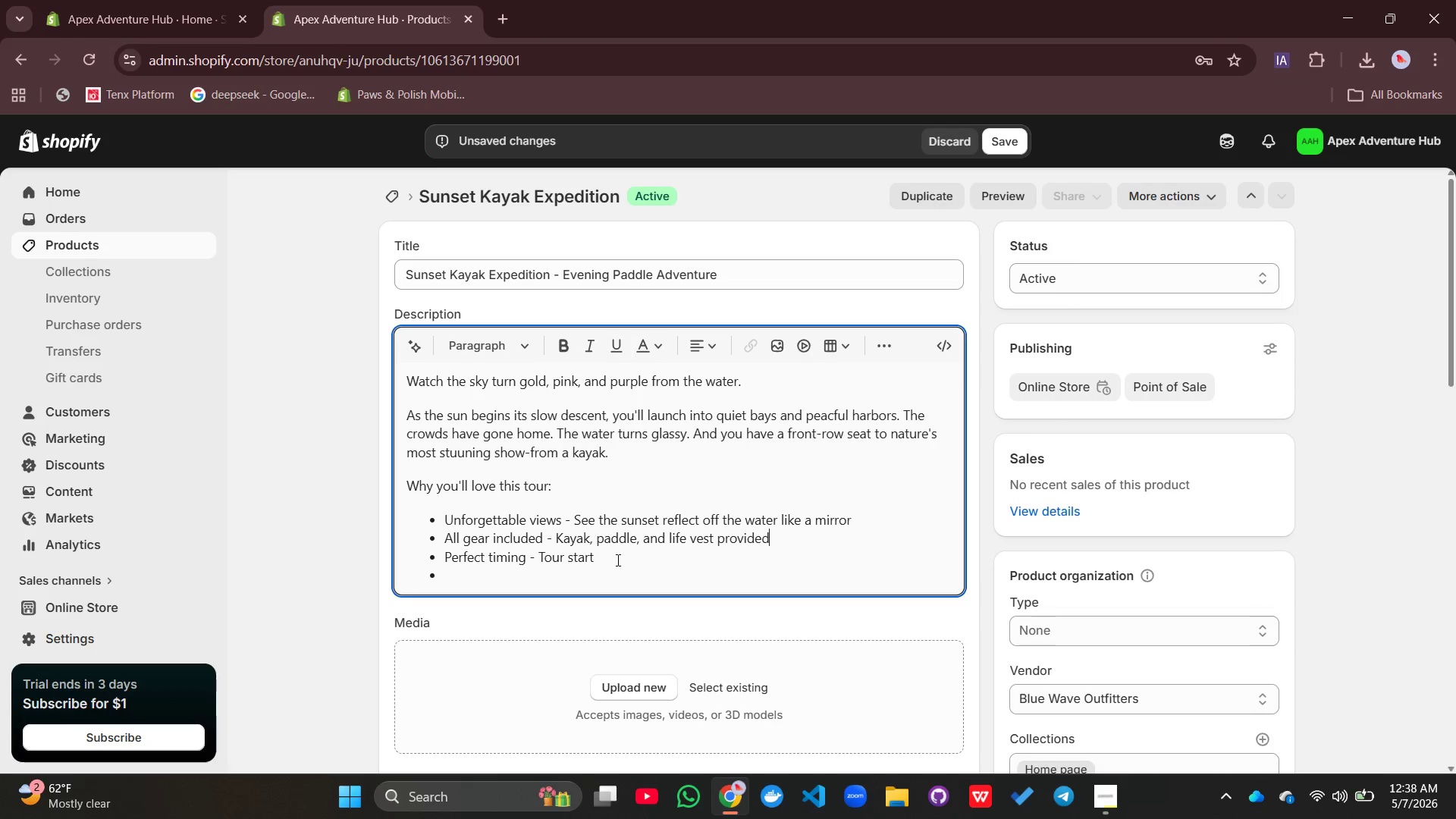 
left_click([614, 560])
 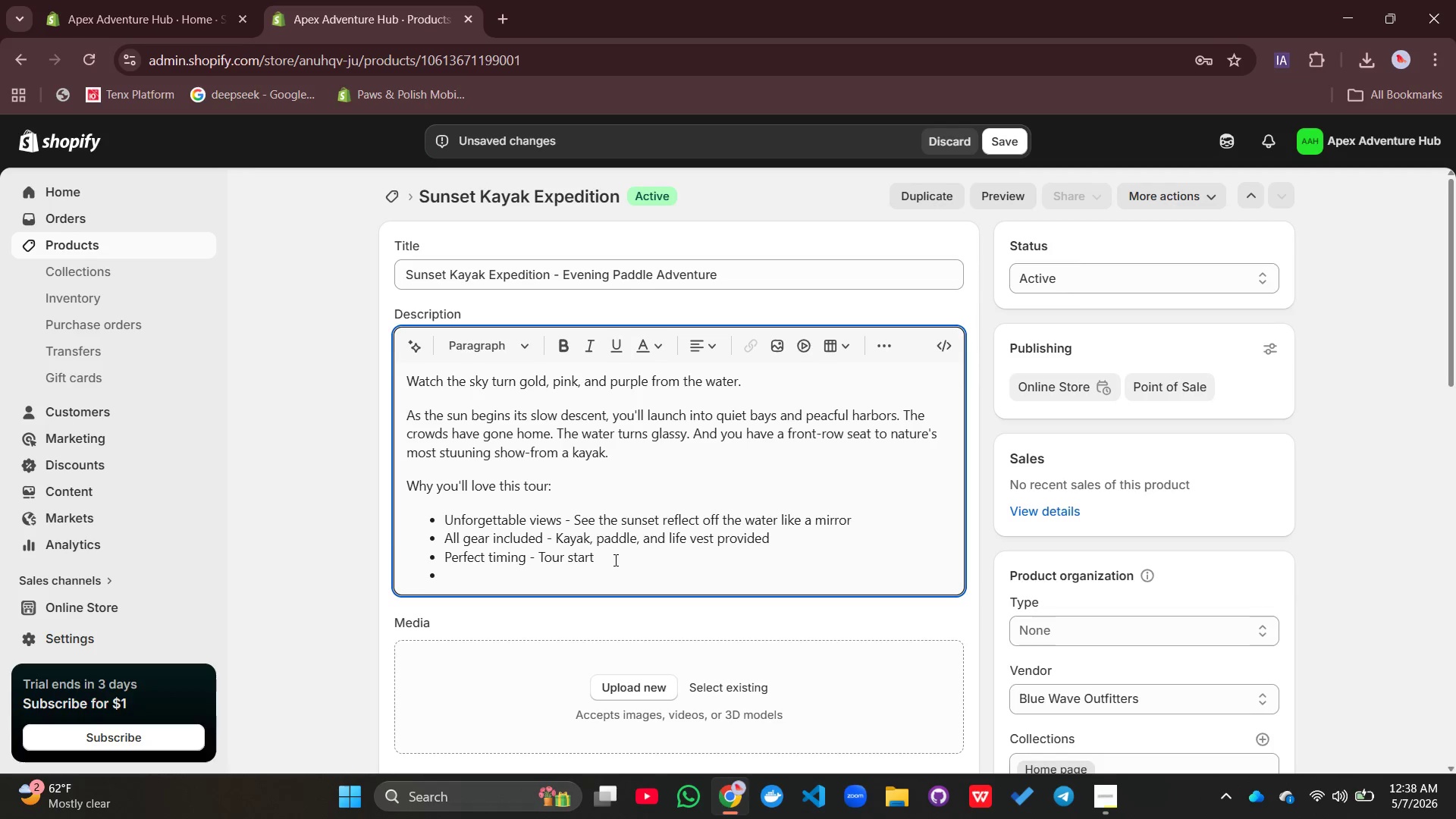 
type(at 6pm to catc)
 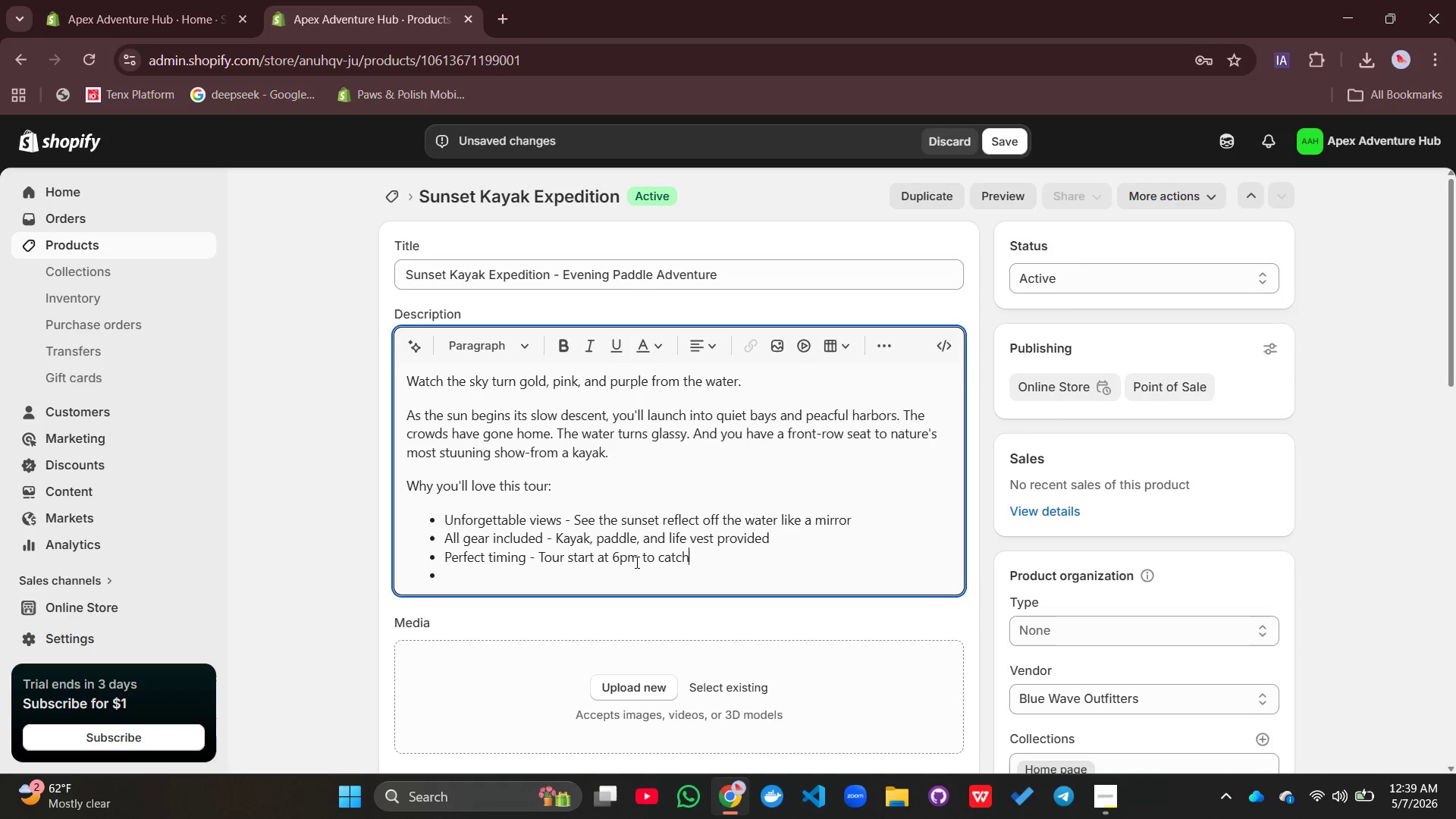 
key(H)
 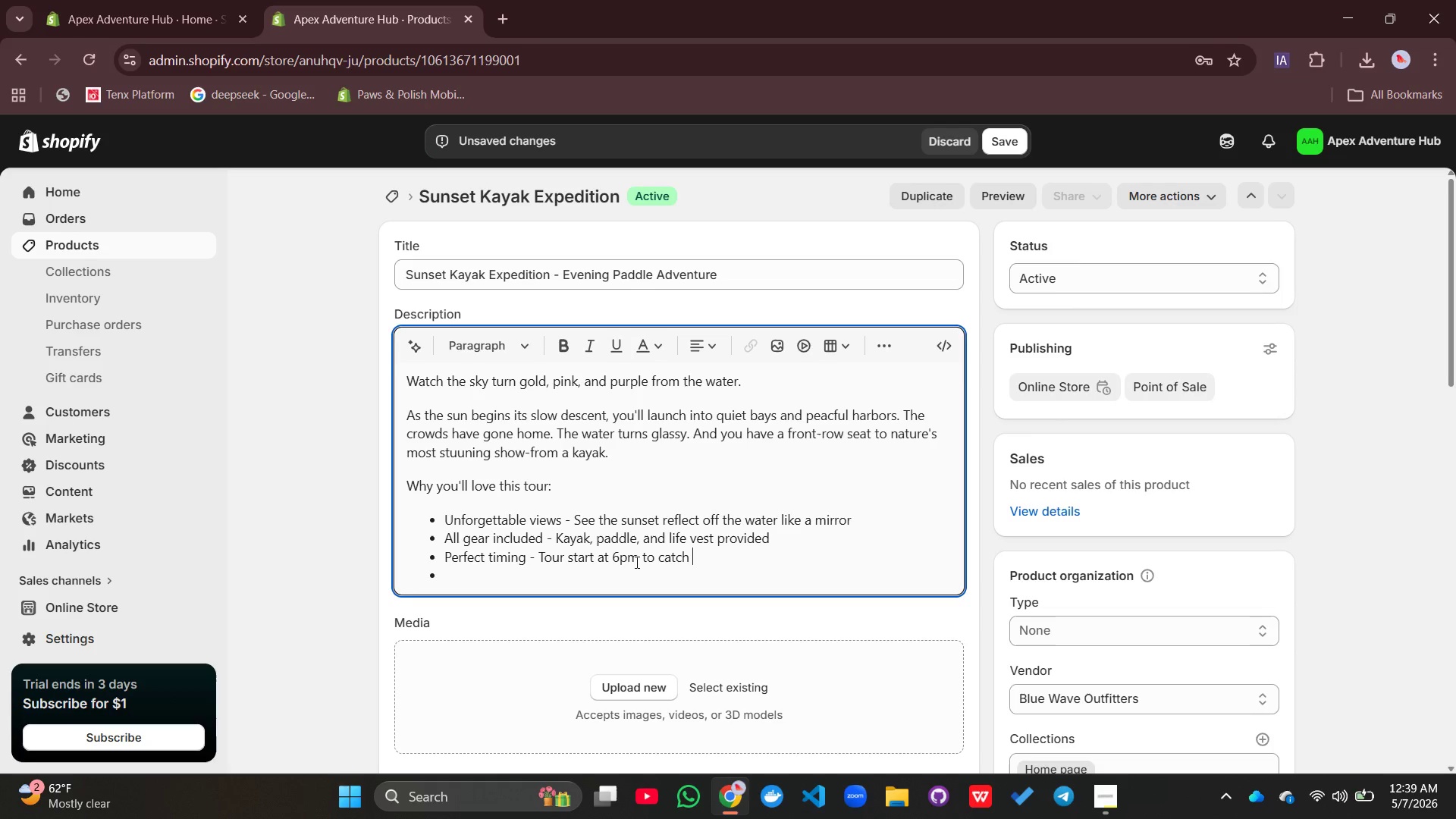 
key(Space)
 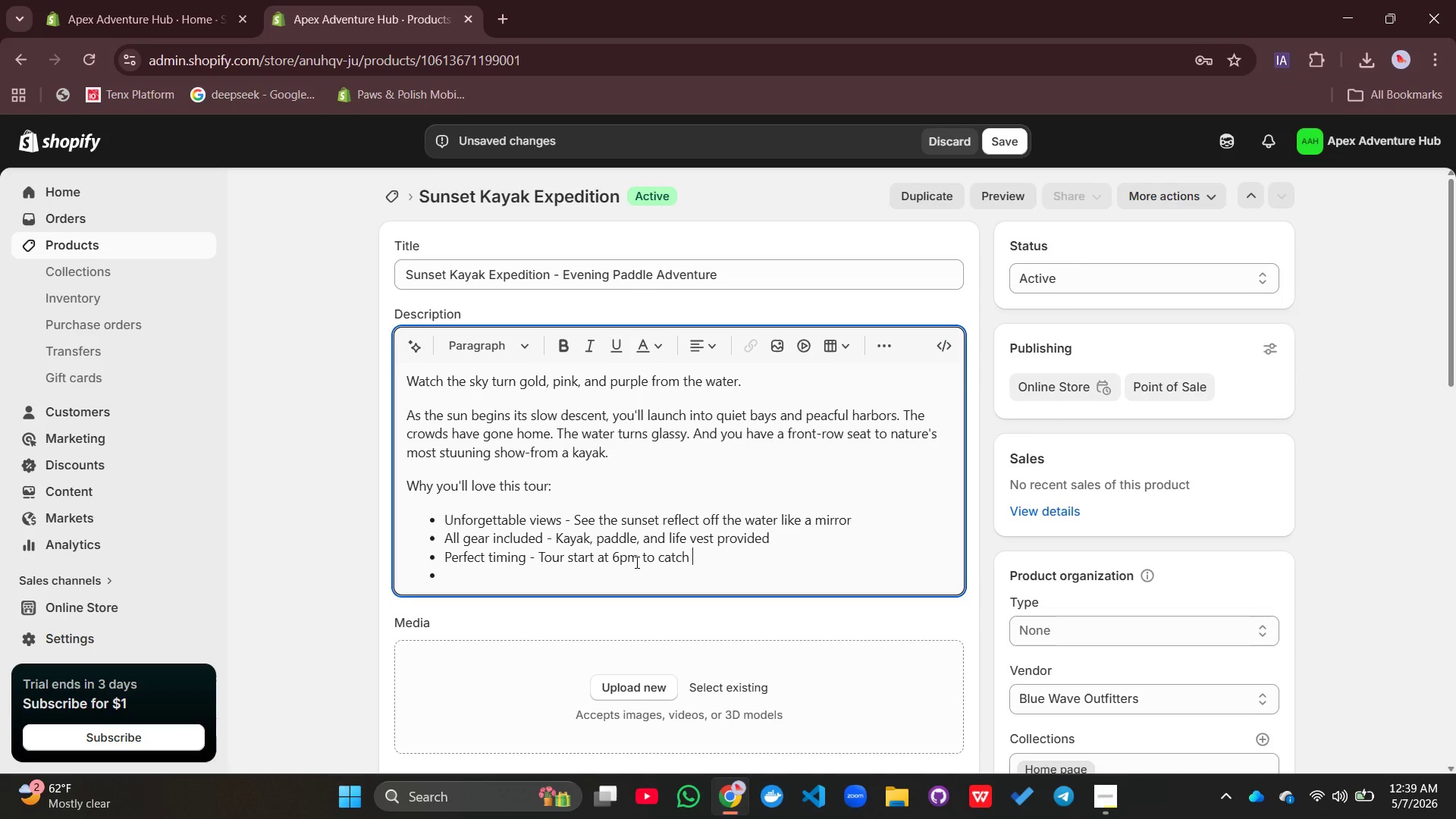 
type( the golden hour)
 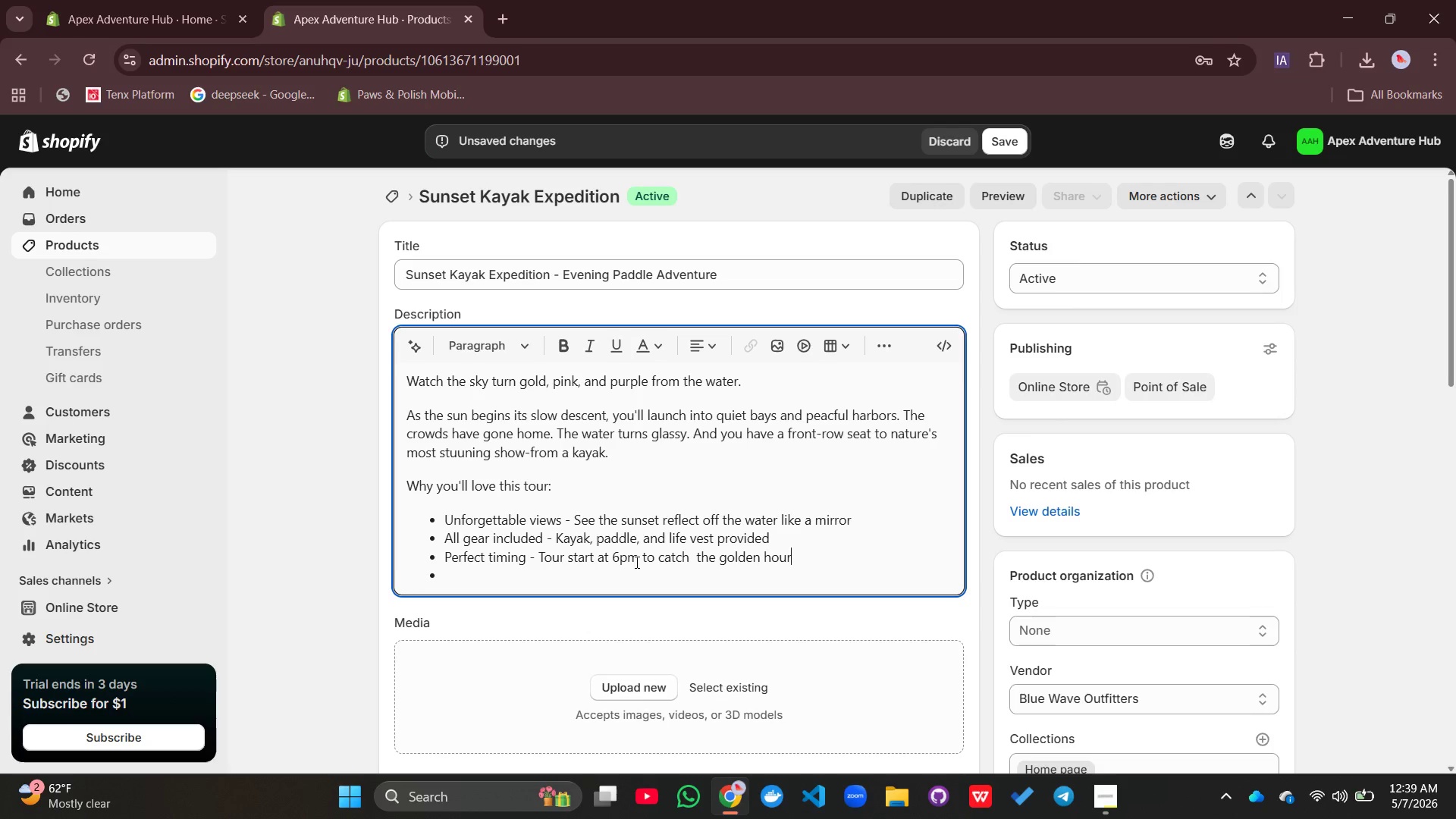 
key(Enter)
 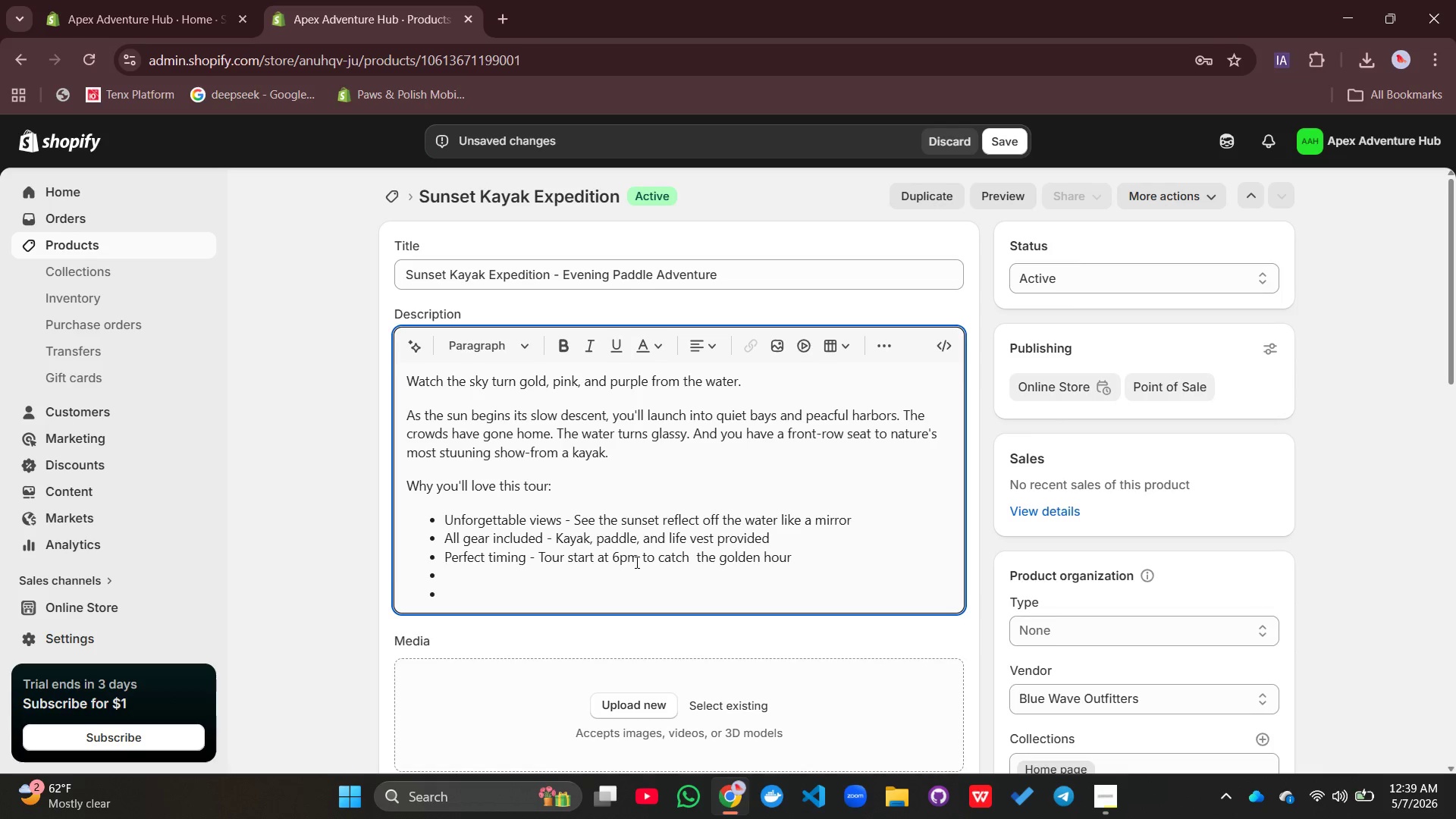 
type(Stay refreshes)
key(Backspace)
type(d - Bring your own water and snacks ( dry bags available))
 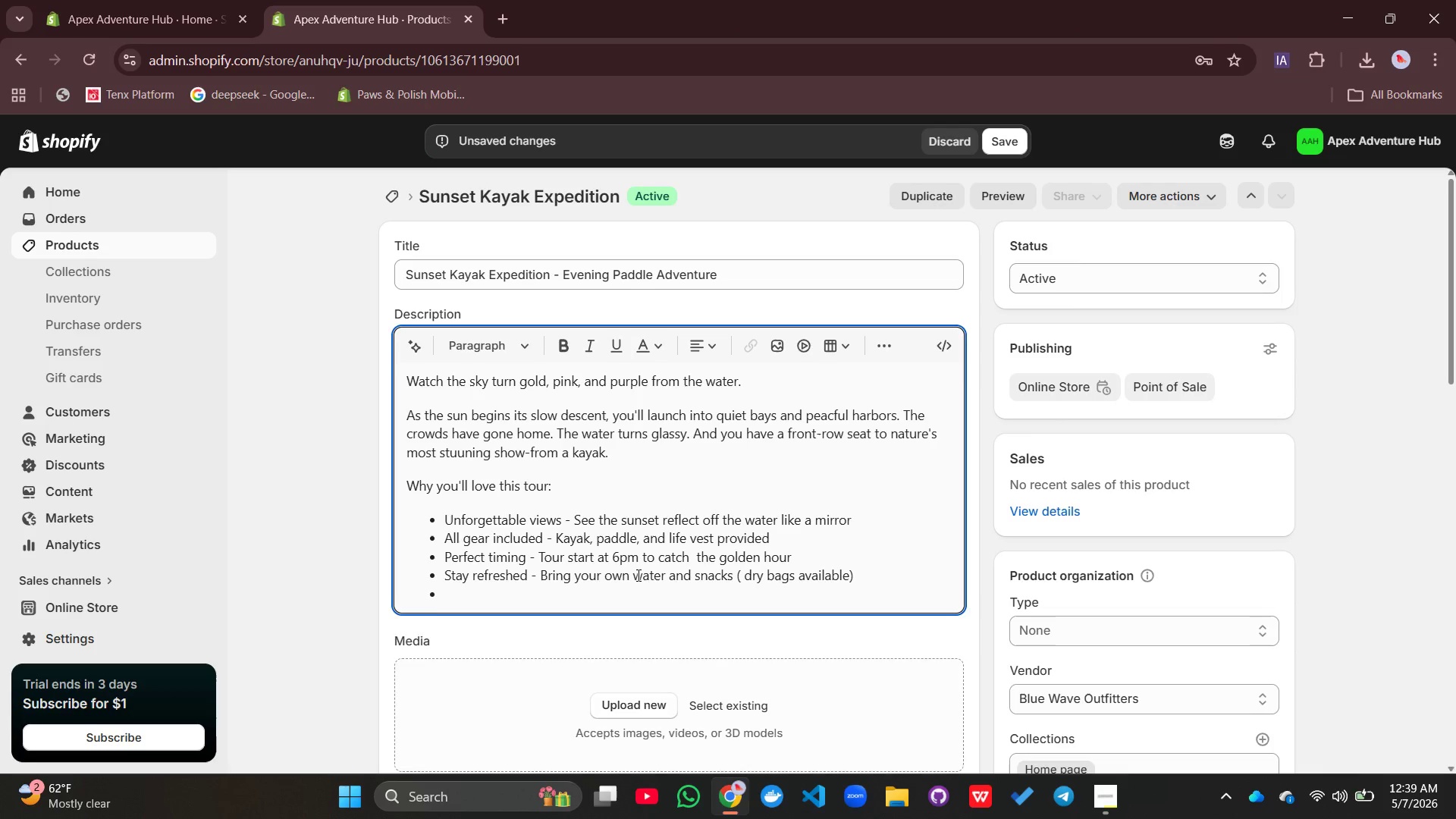 
key(Enter)
 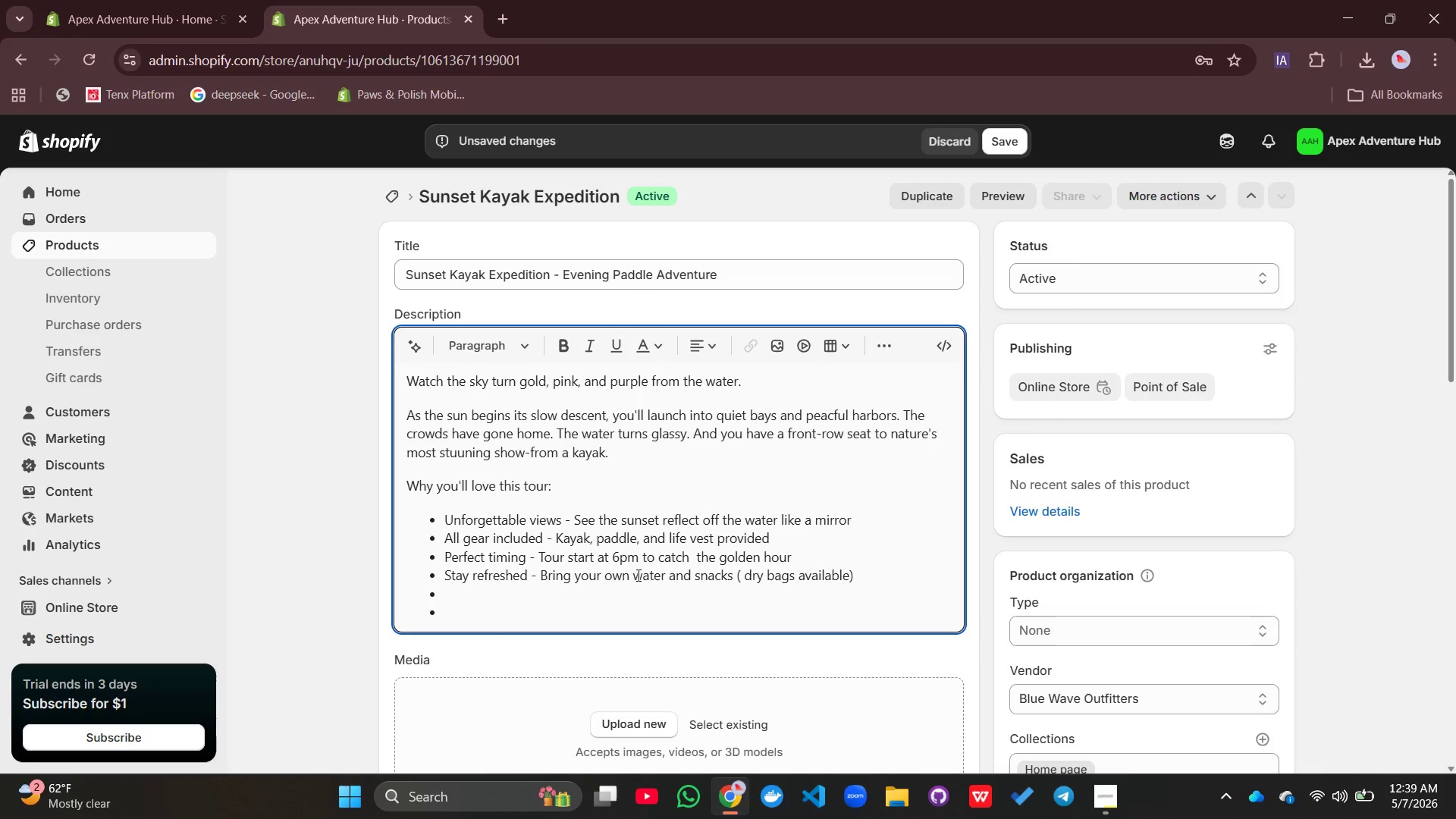 
key(Enter)
 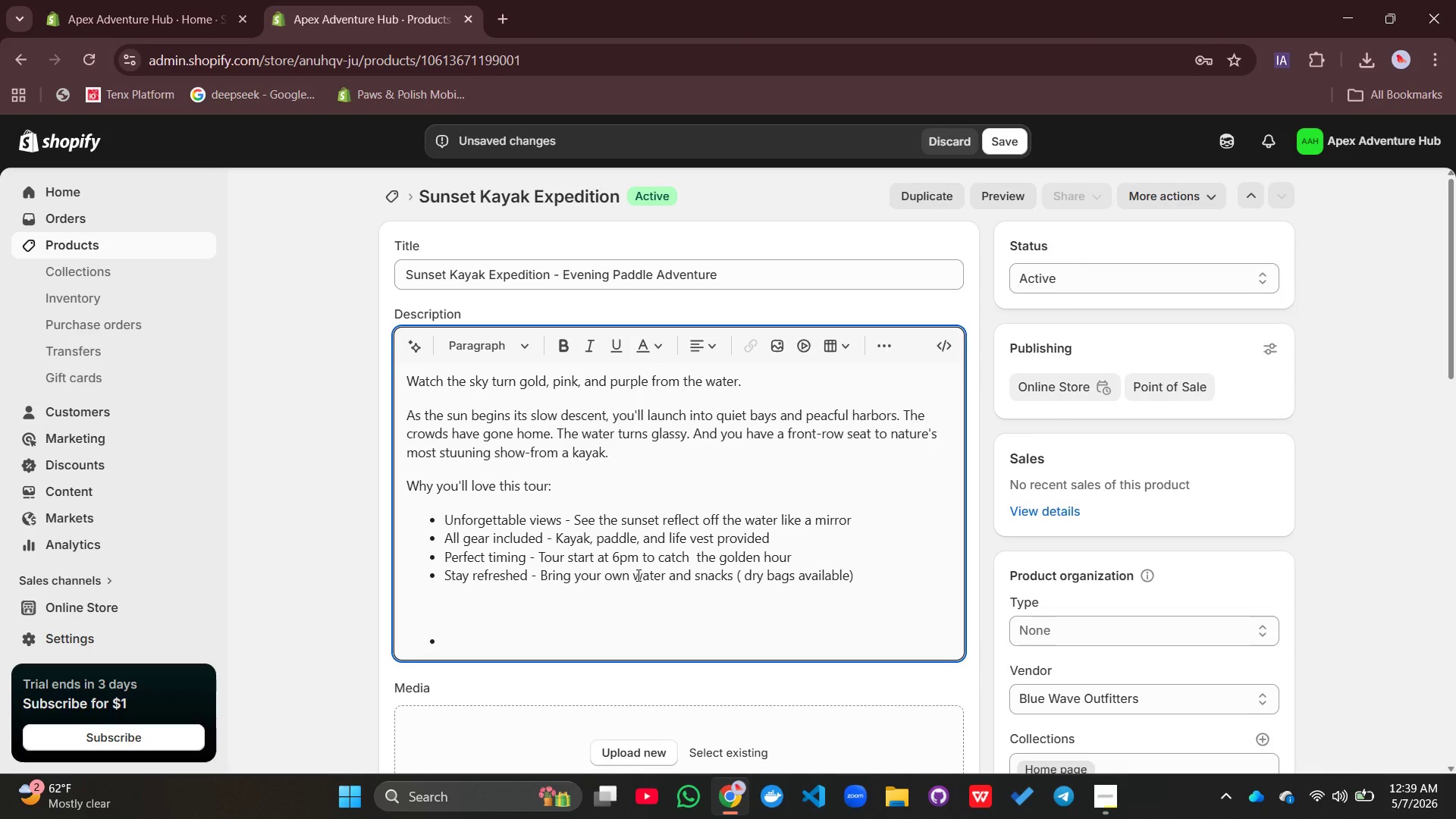 
key(Control+Z)
 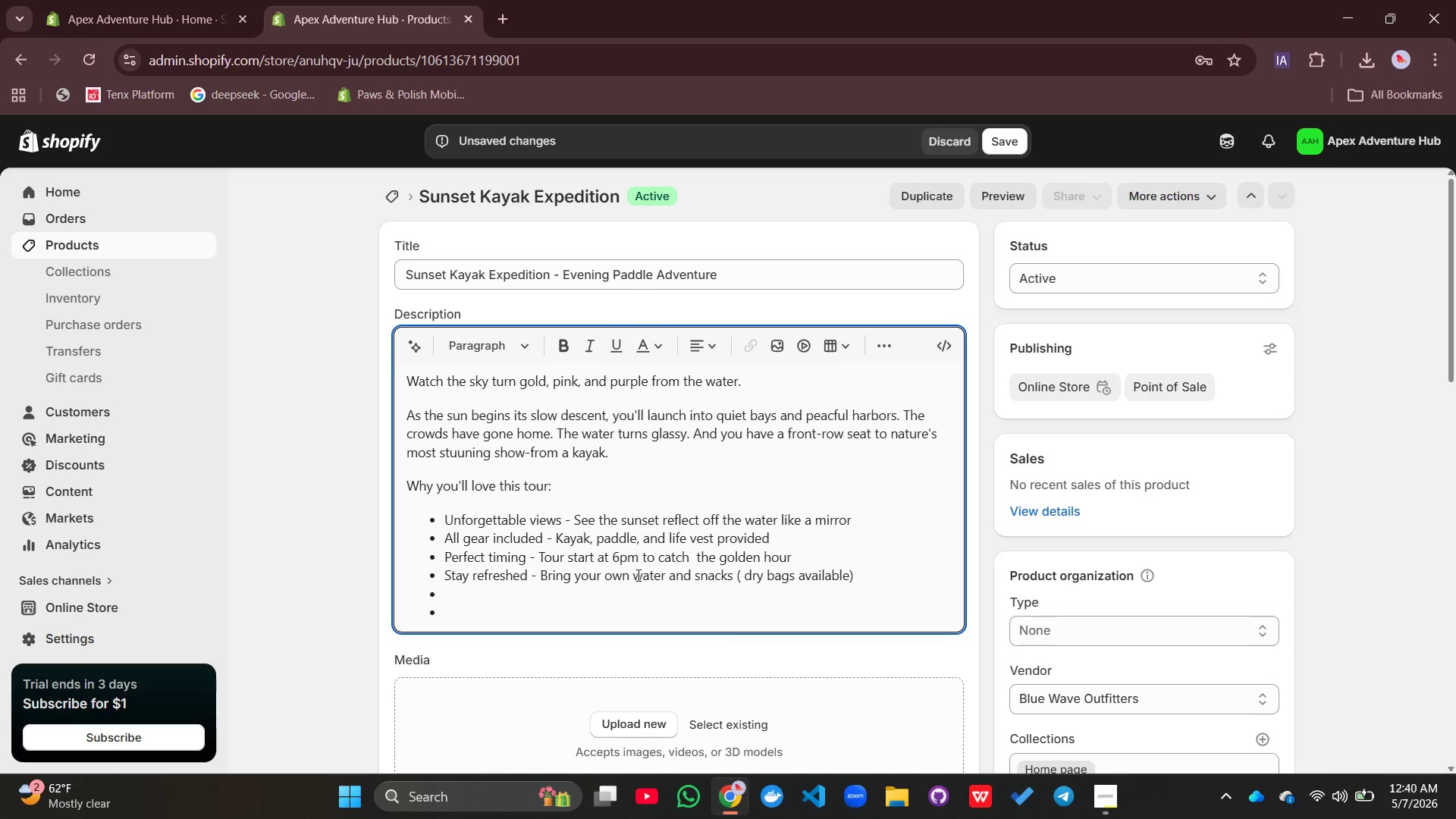 
type(Multiple Locations)
 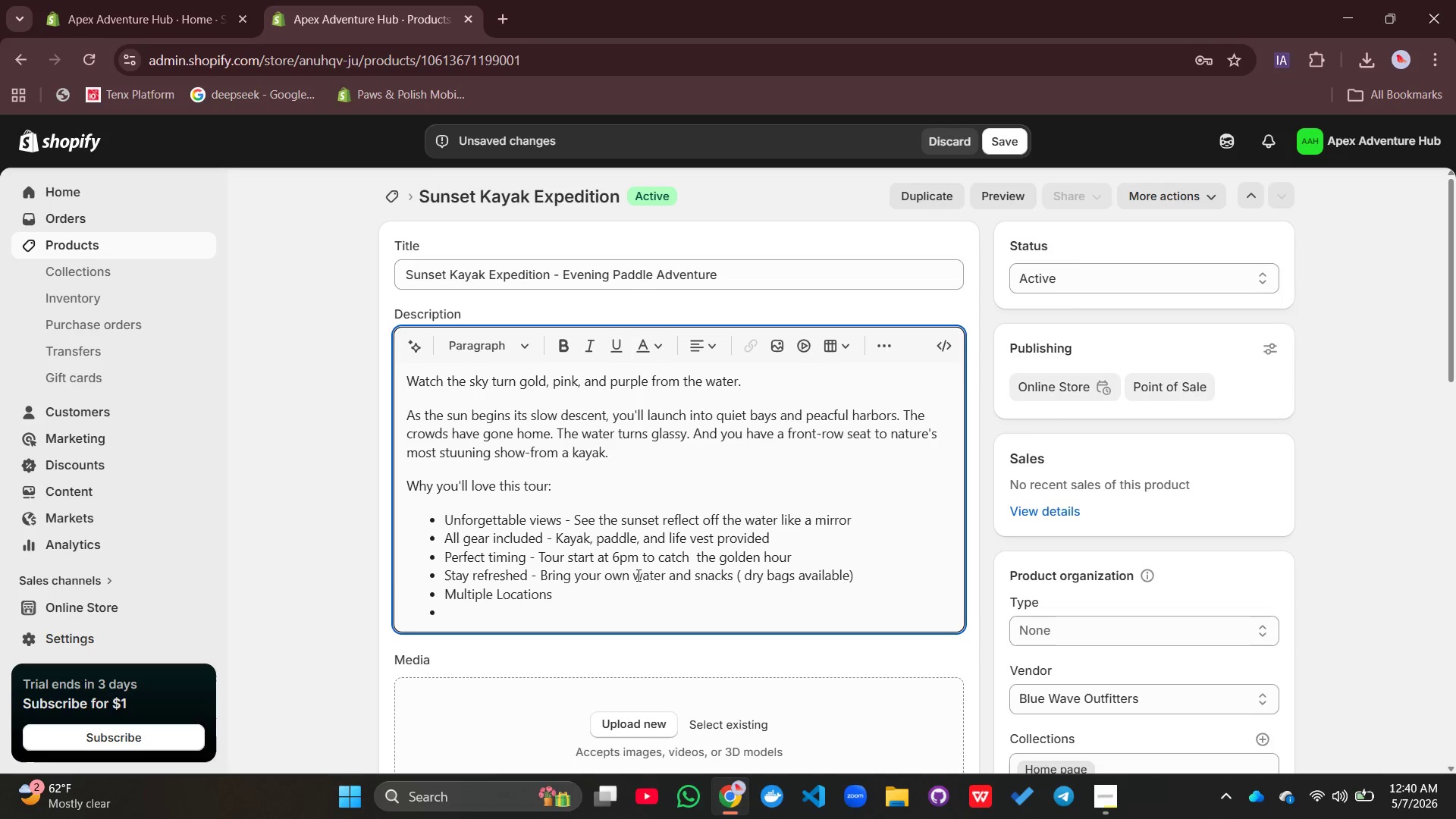 
left_click([499, 586])
 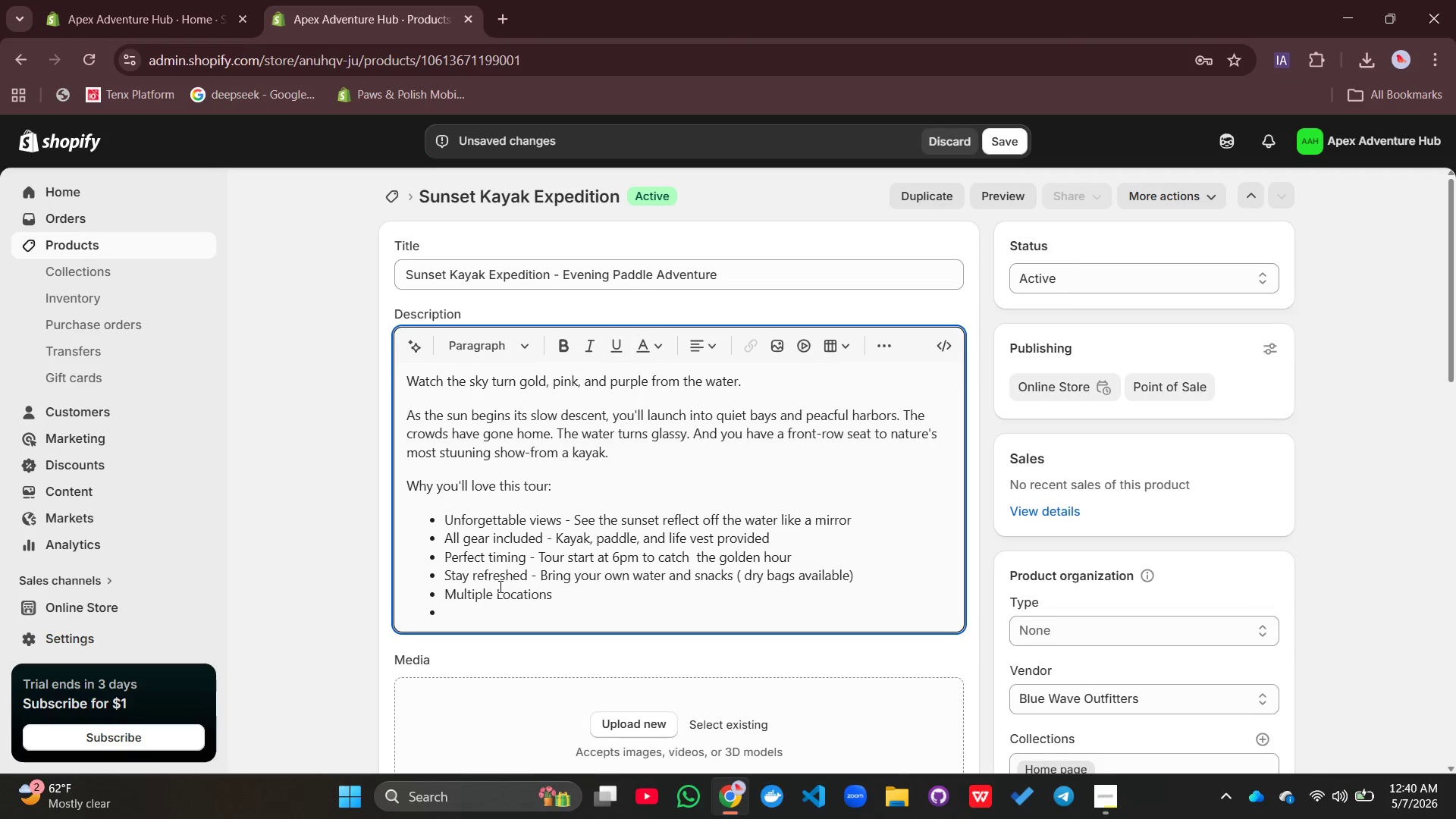 
key(ArrowRight)
 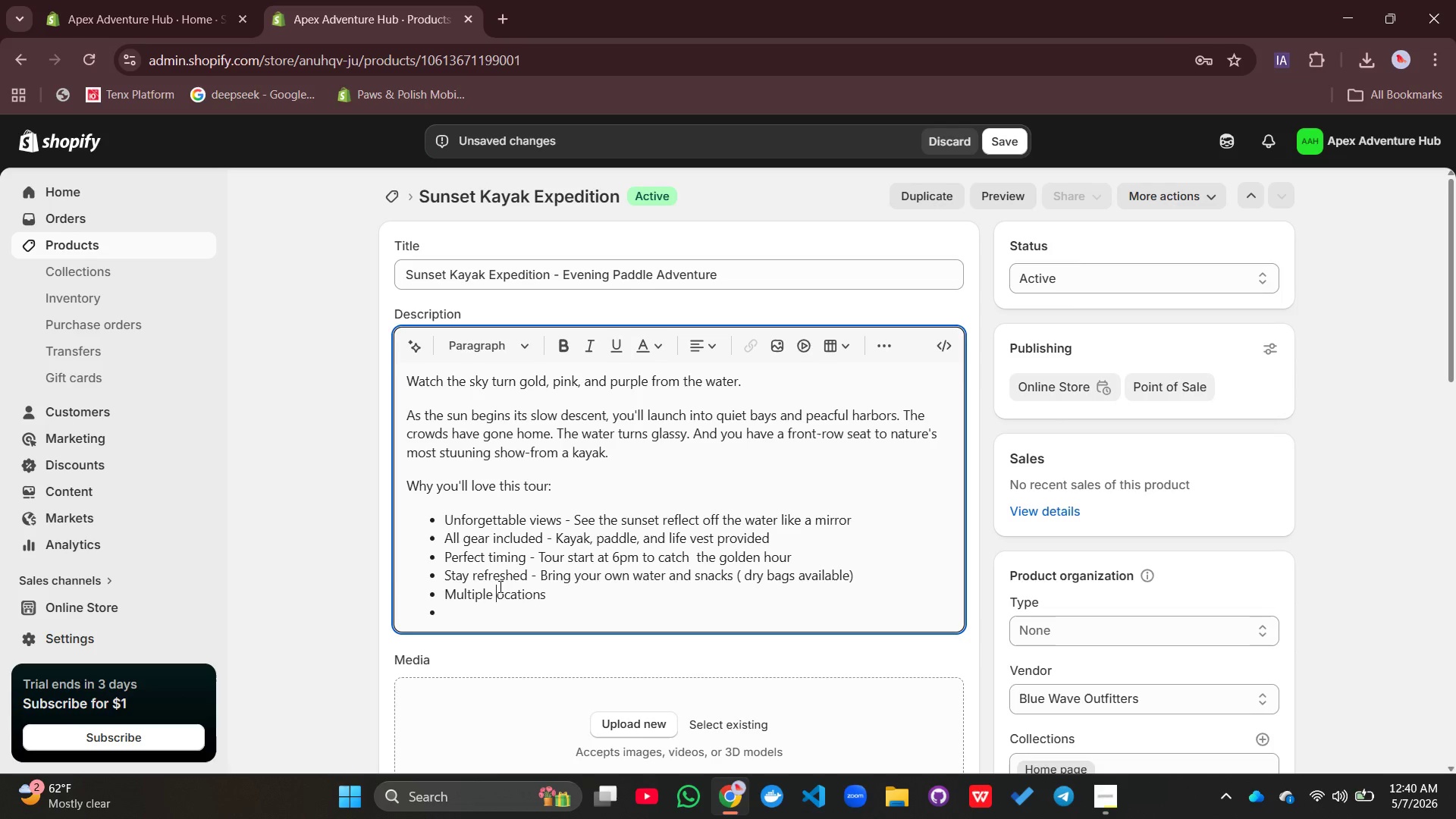 
key(Backspace)
 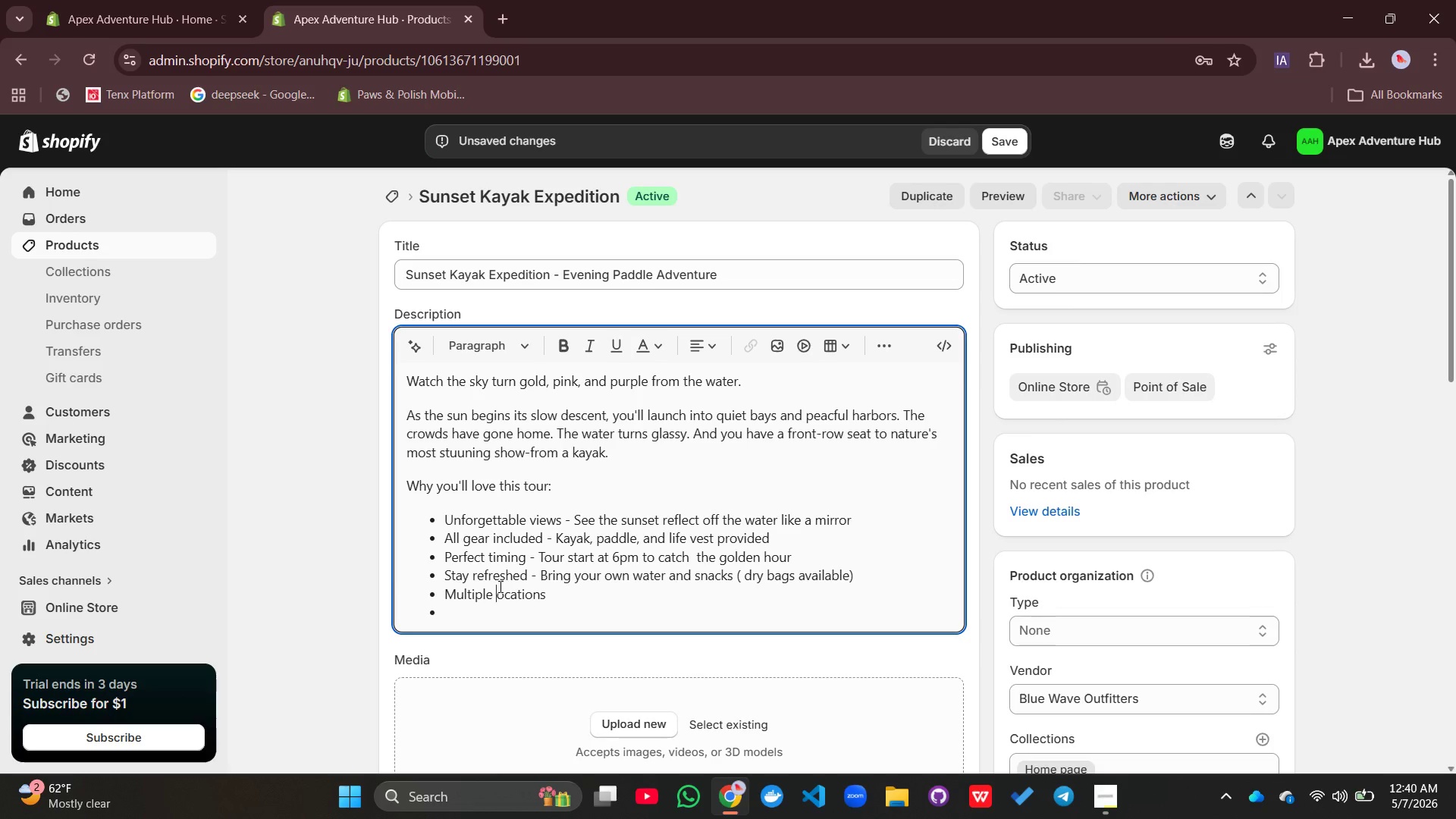 
key(L)
 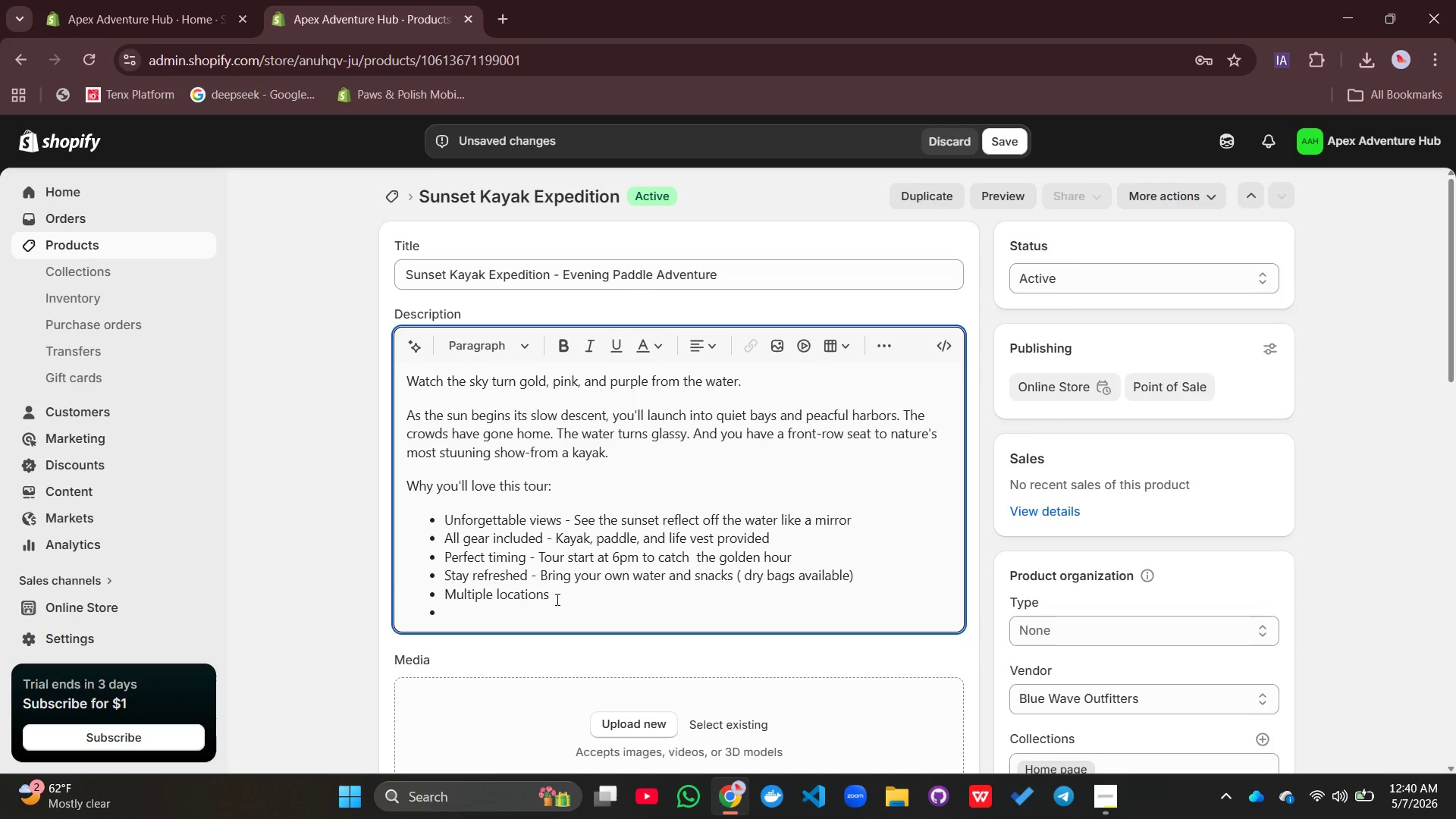 
left_click([556, 599])
 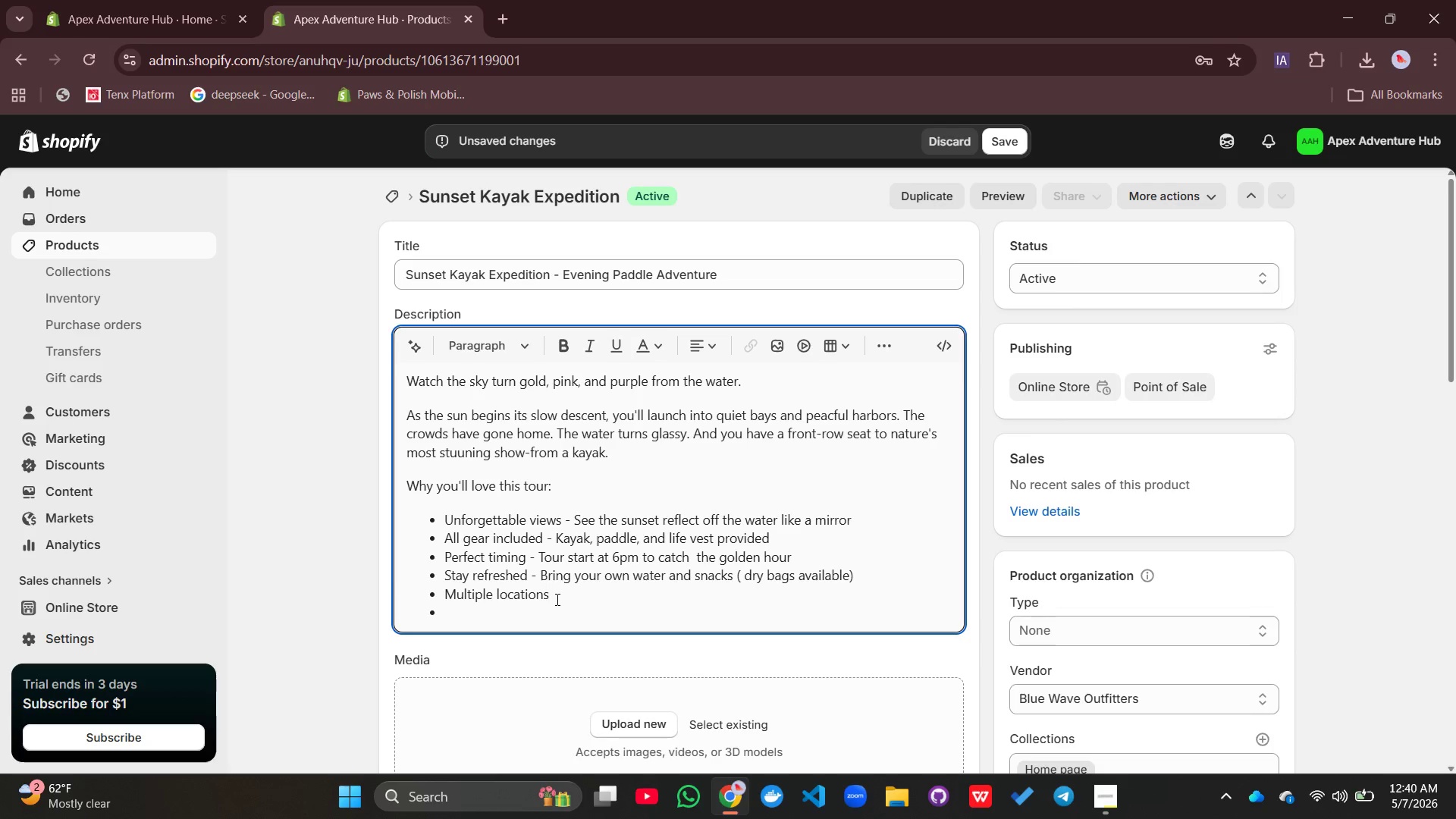 
type( - Miami, Hon)
 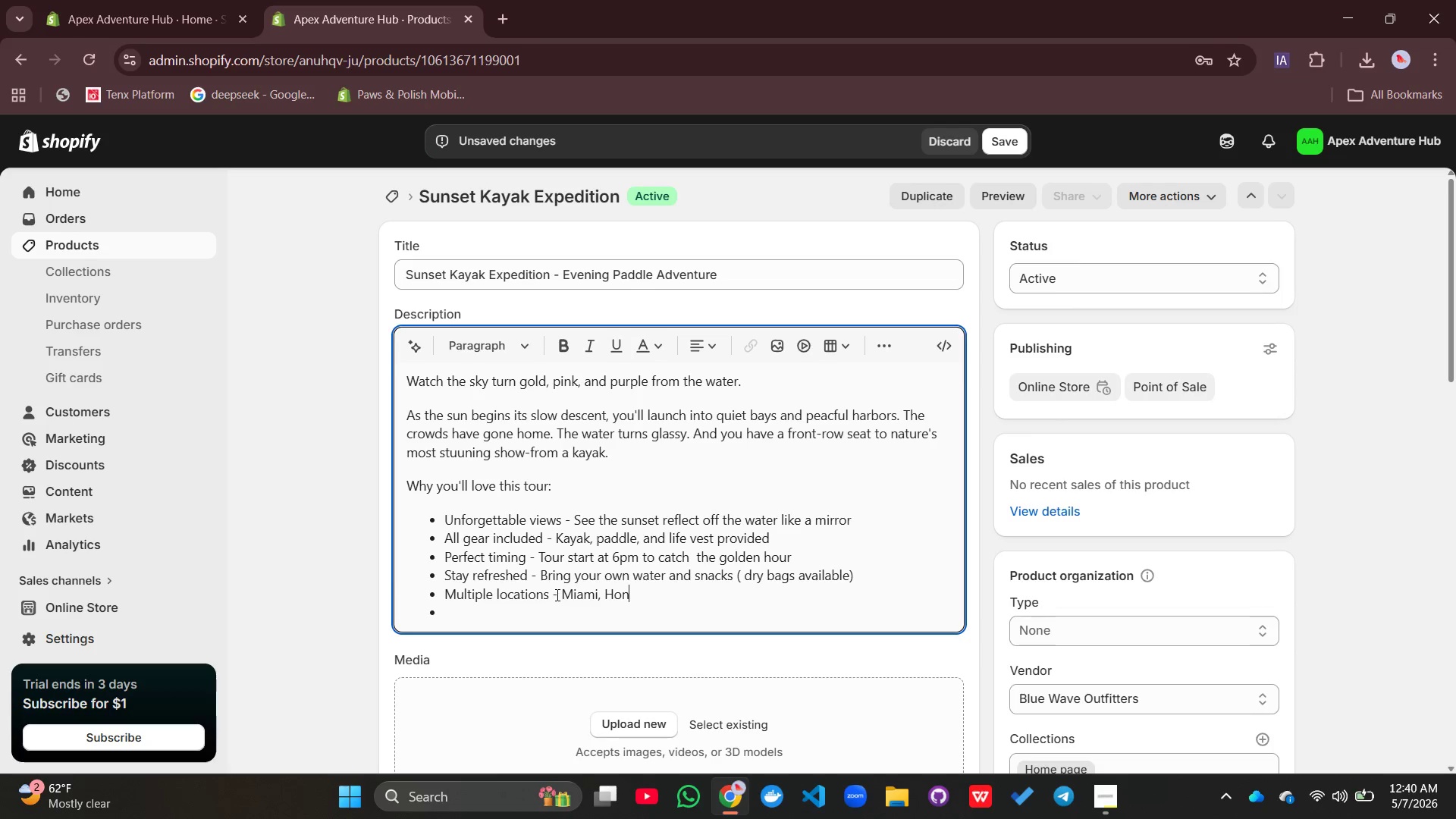 
wait(8.52)
 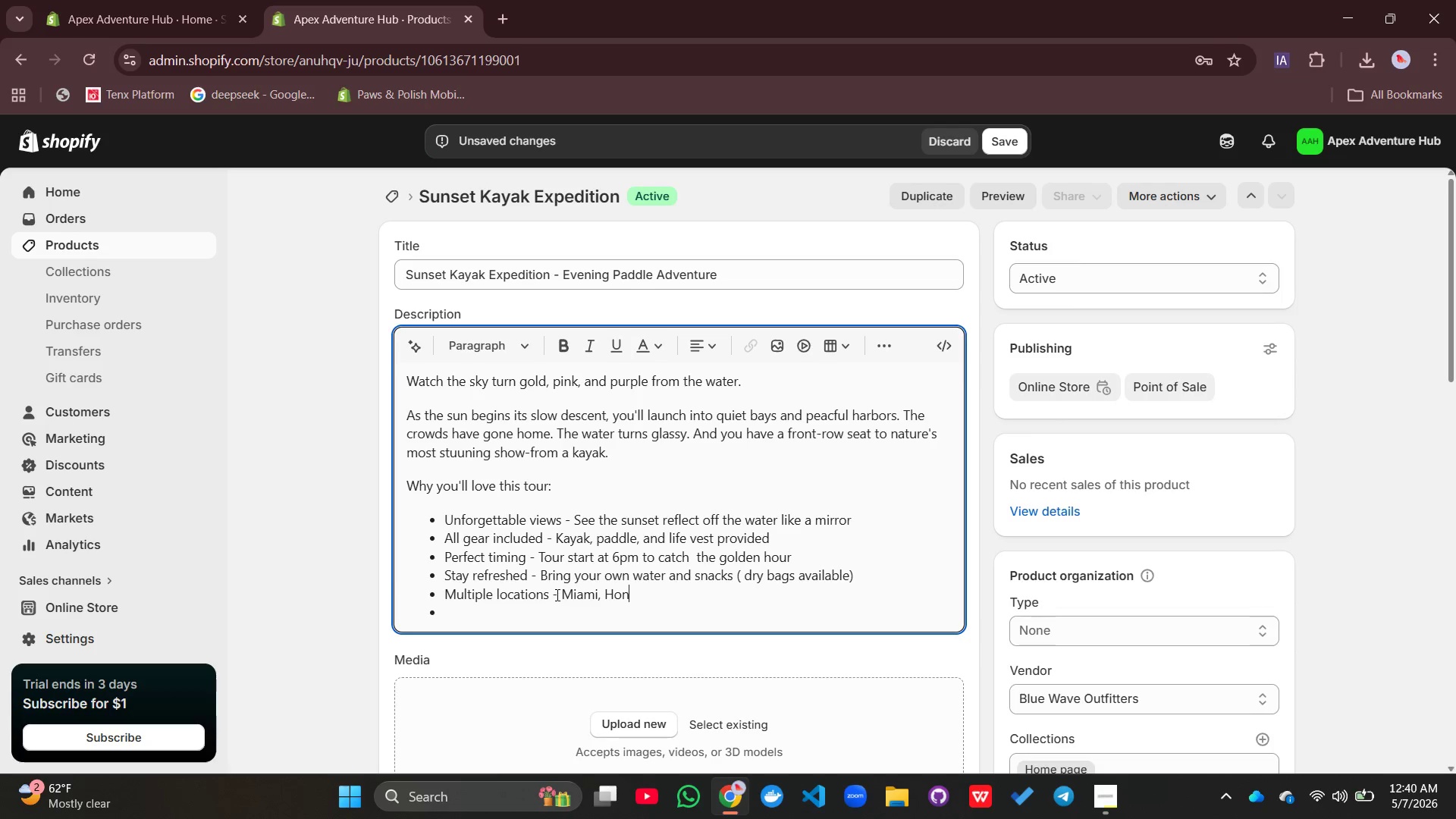 
key(O)
 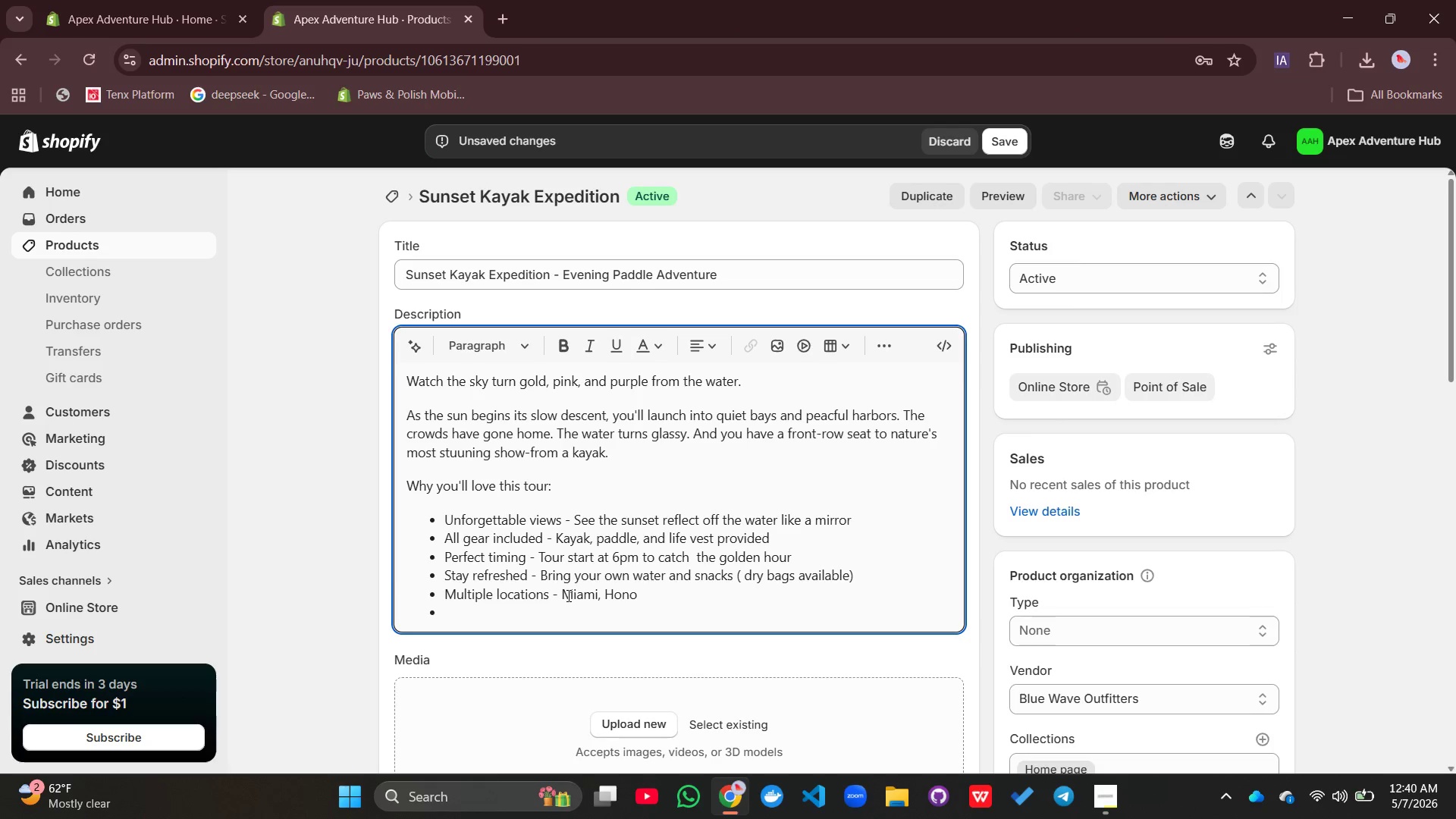 
type(lulu, Santa Bar)
 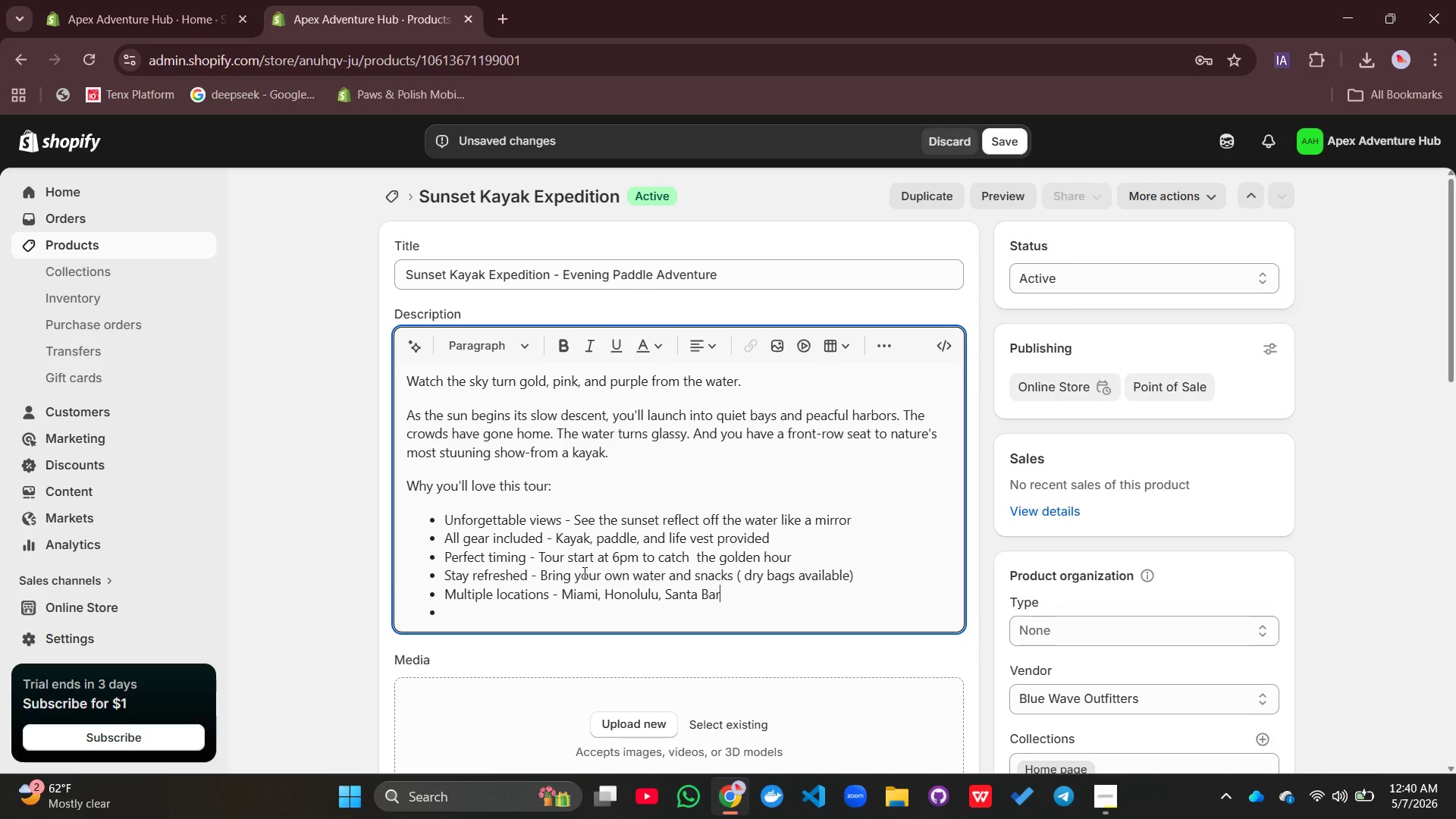 
type(bara, charleston)
 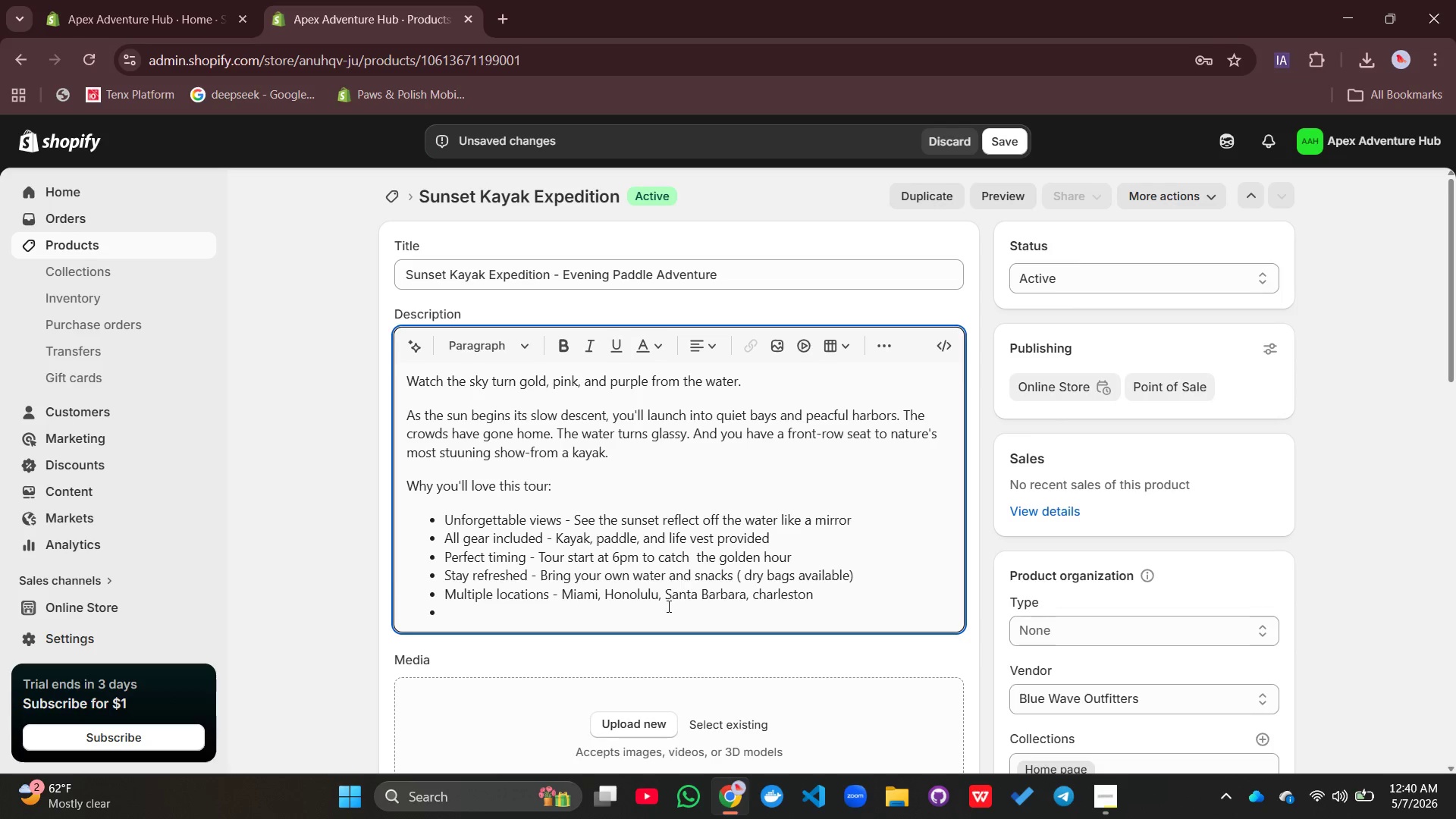 
left_click([758, 601])
 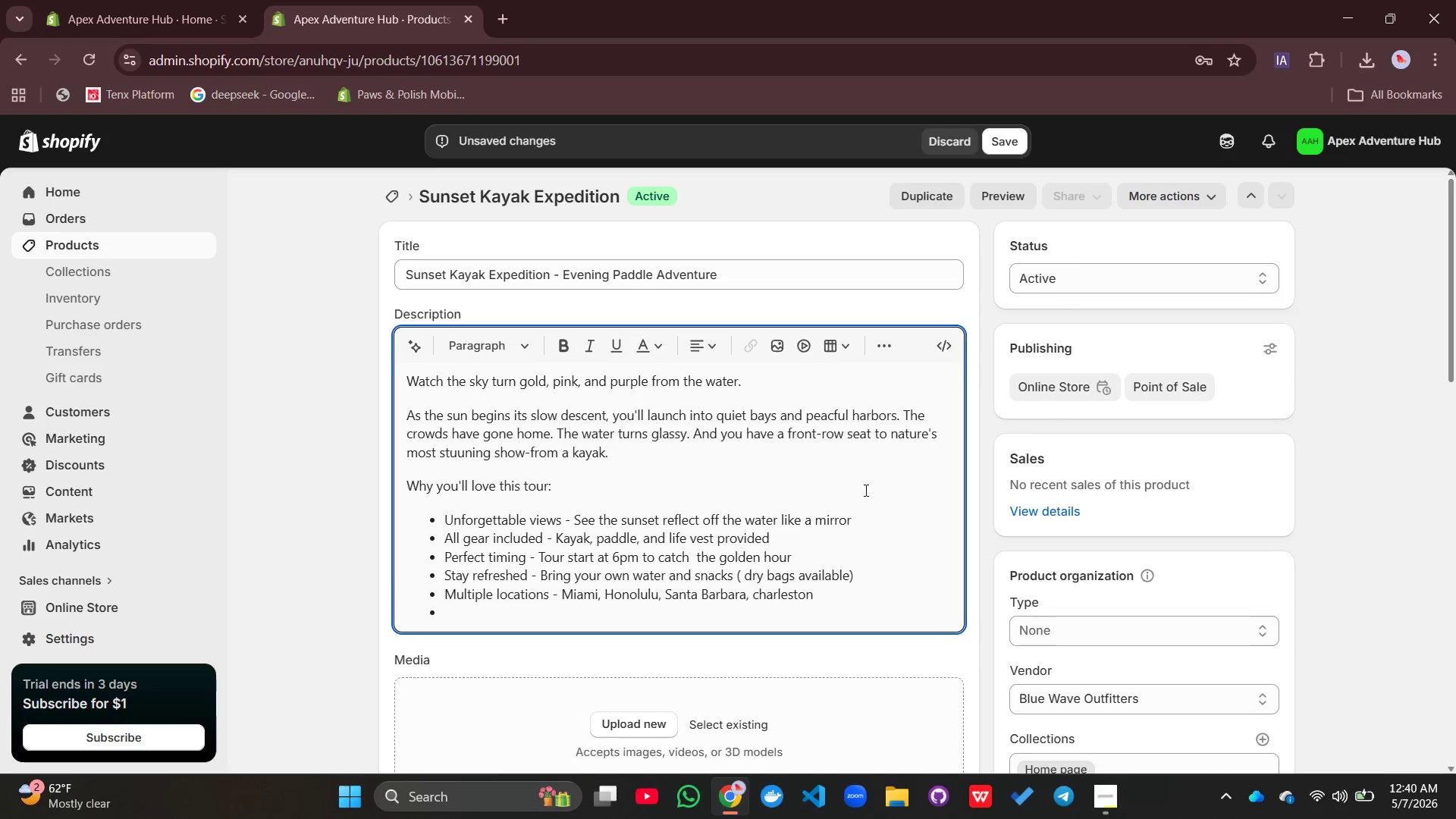 
key(Backspace)
 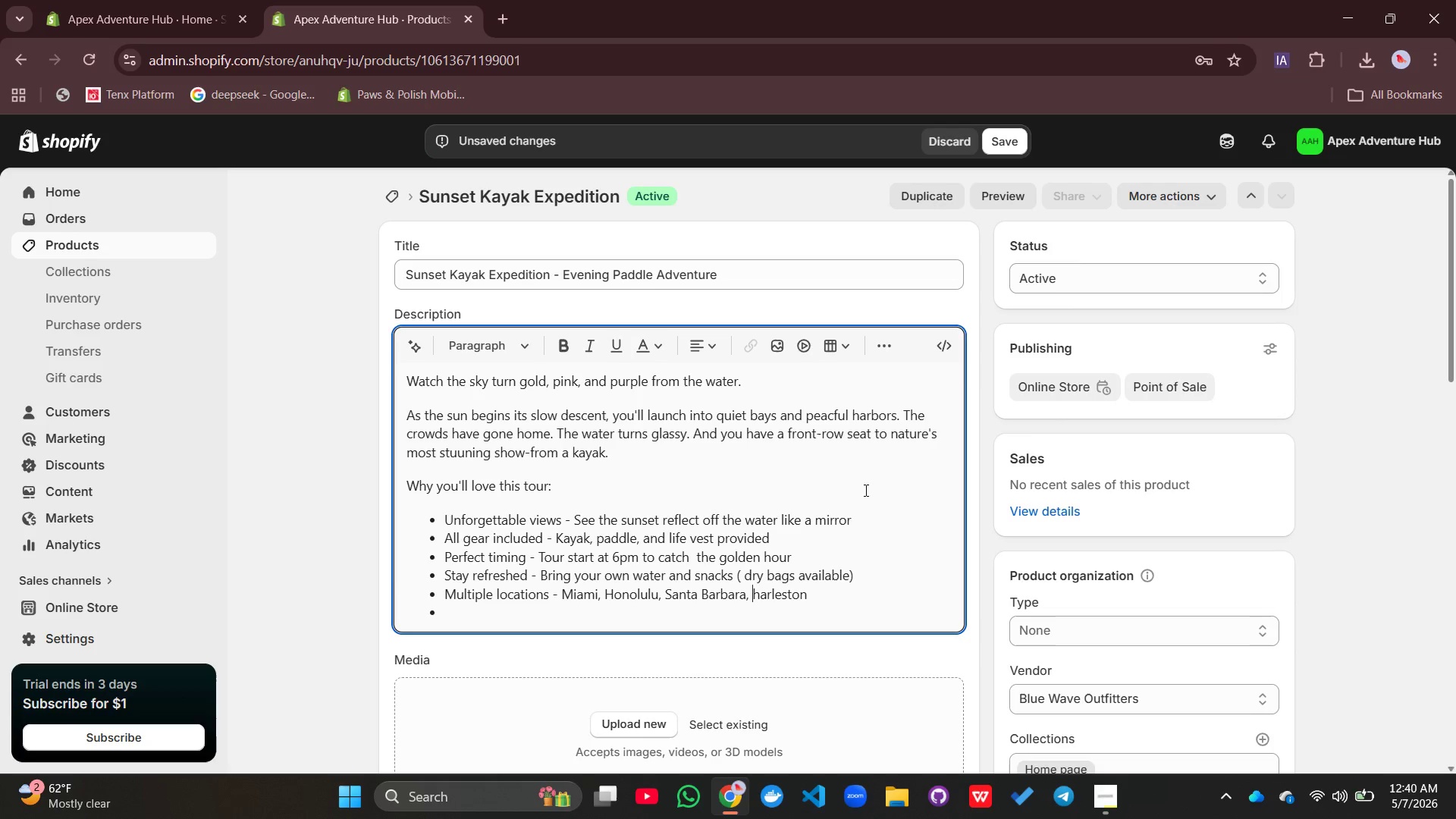 
key(Shift+C)
 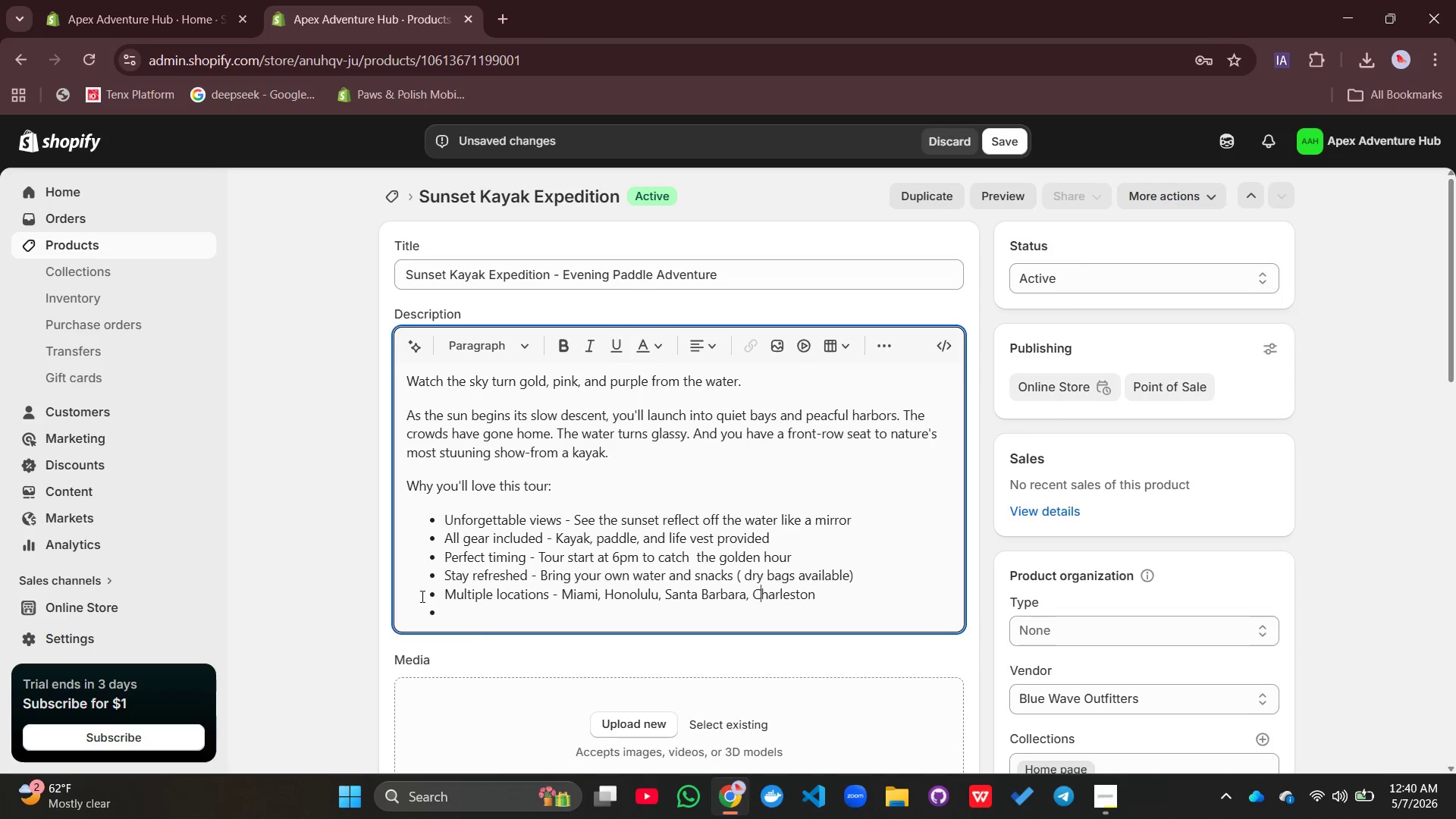 
left_click([444, 618])
 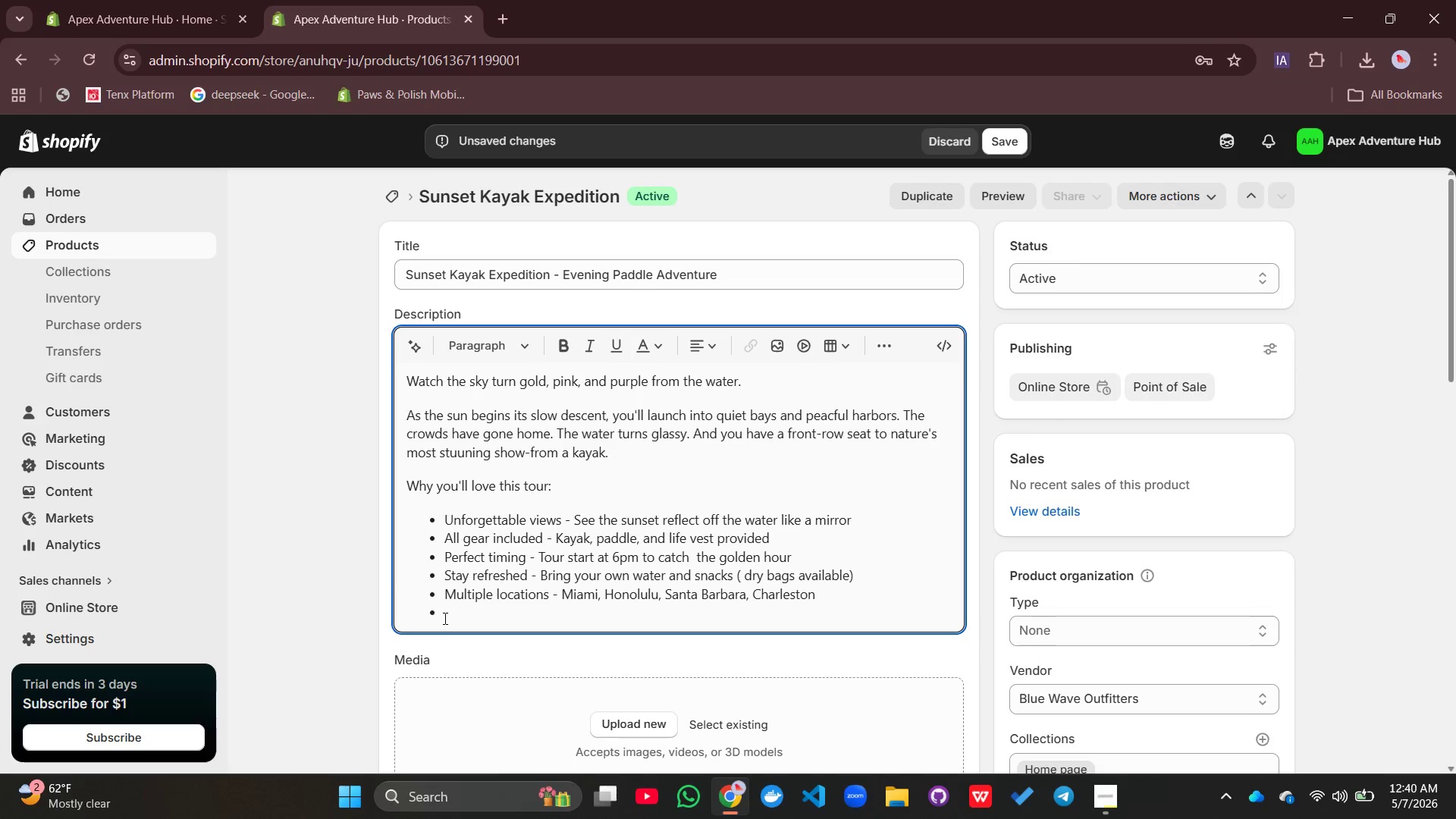 
key(Backspace)
 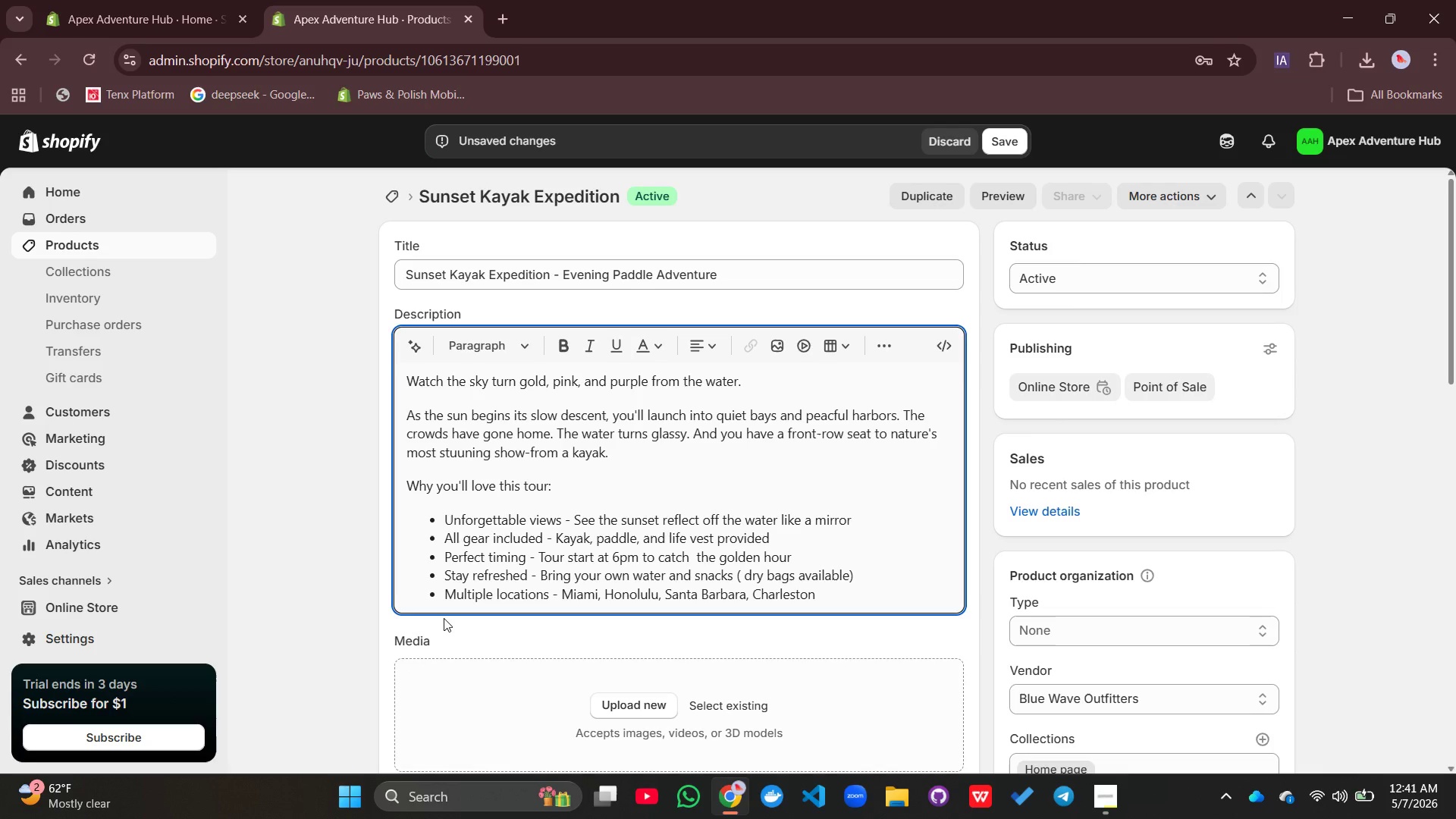 
key(Enter)
 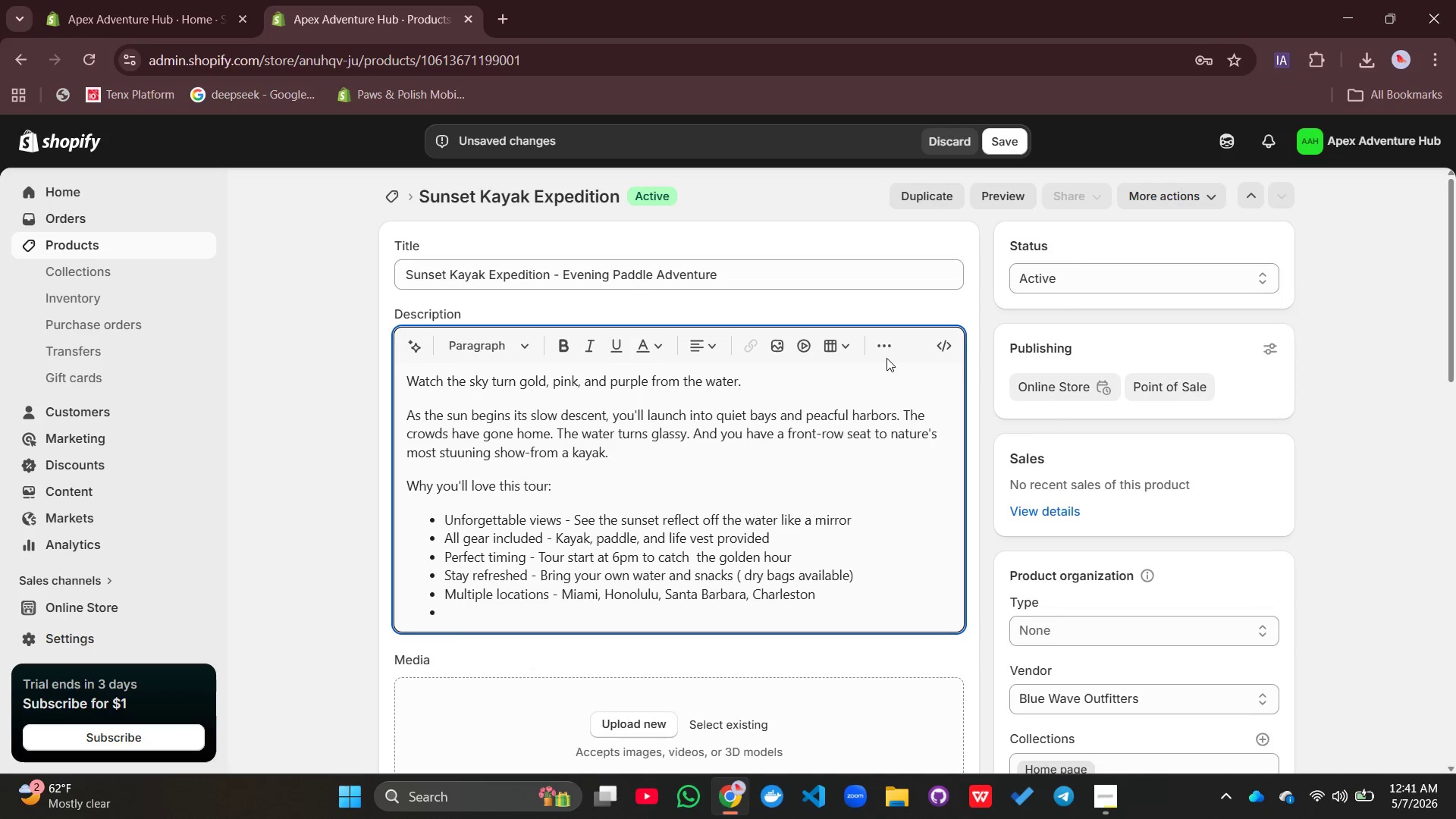 
left_click([880, 339])
 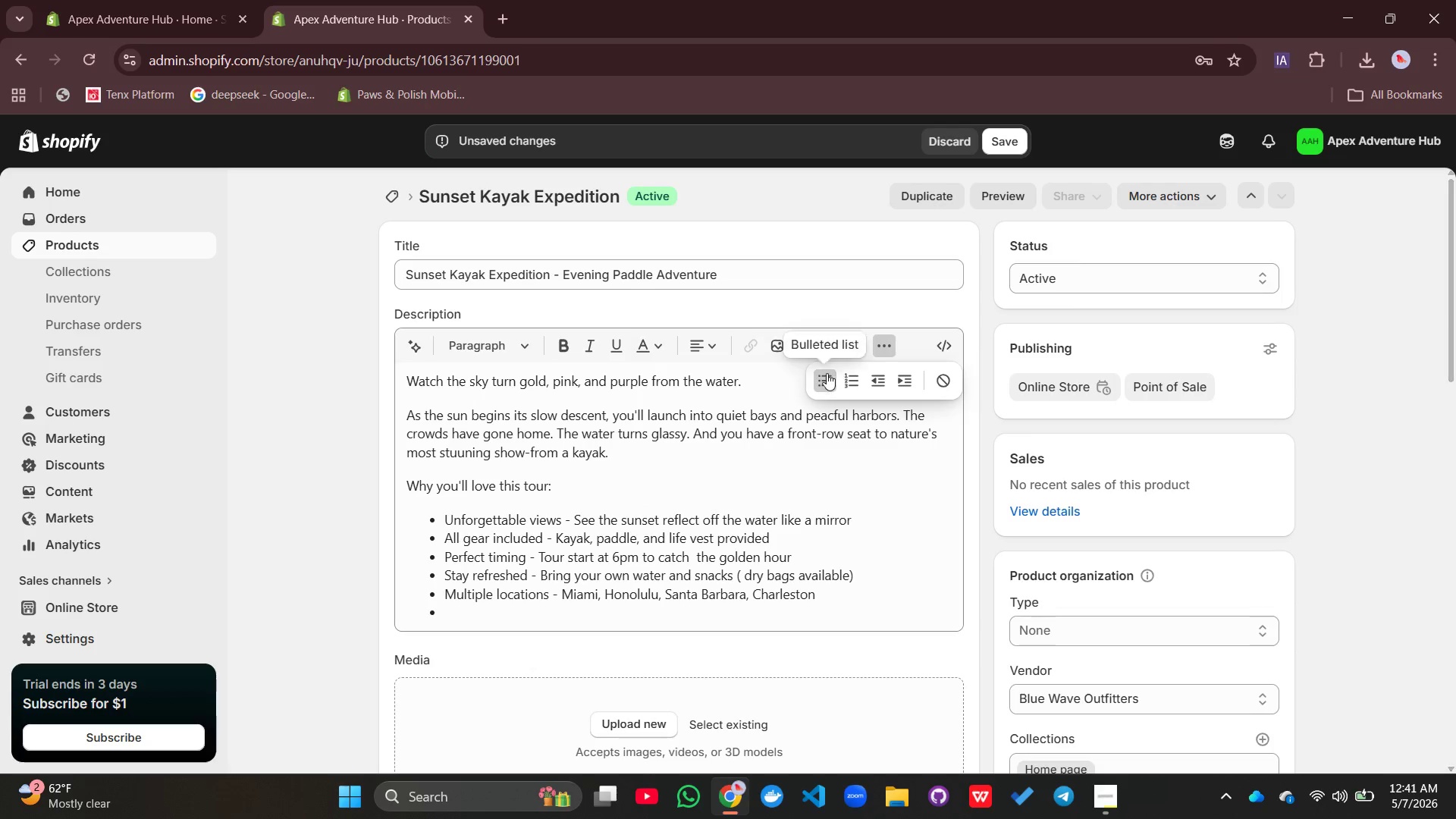 
left_click([823, 379])
 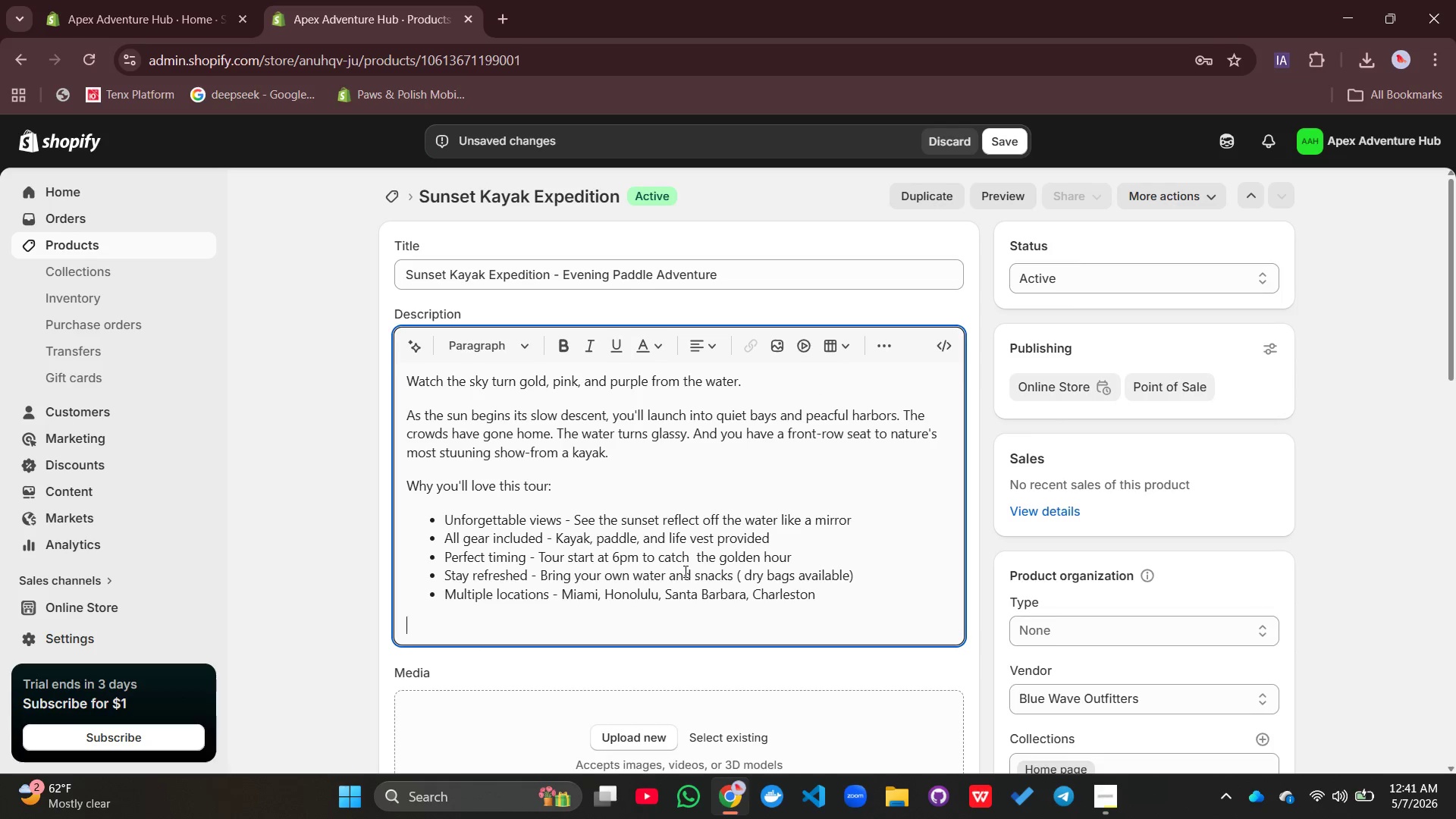 
type(What's included: Kayak, paddle, lie)
key(Backspace)
type(fe vest, small snack ( select locatons))
key(Backspace)
key(Backspace)
key(Backspace)
key(Backspace)
type(ions), professional guide)
 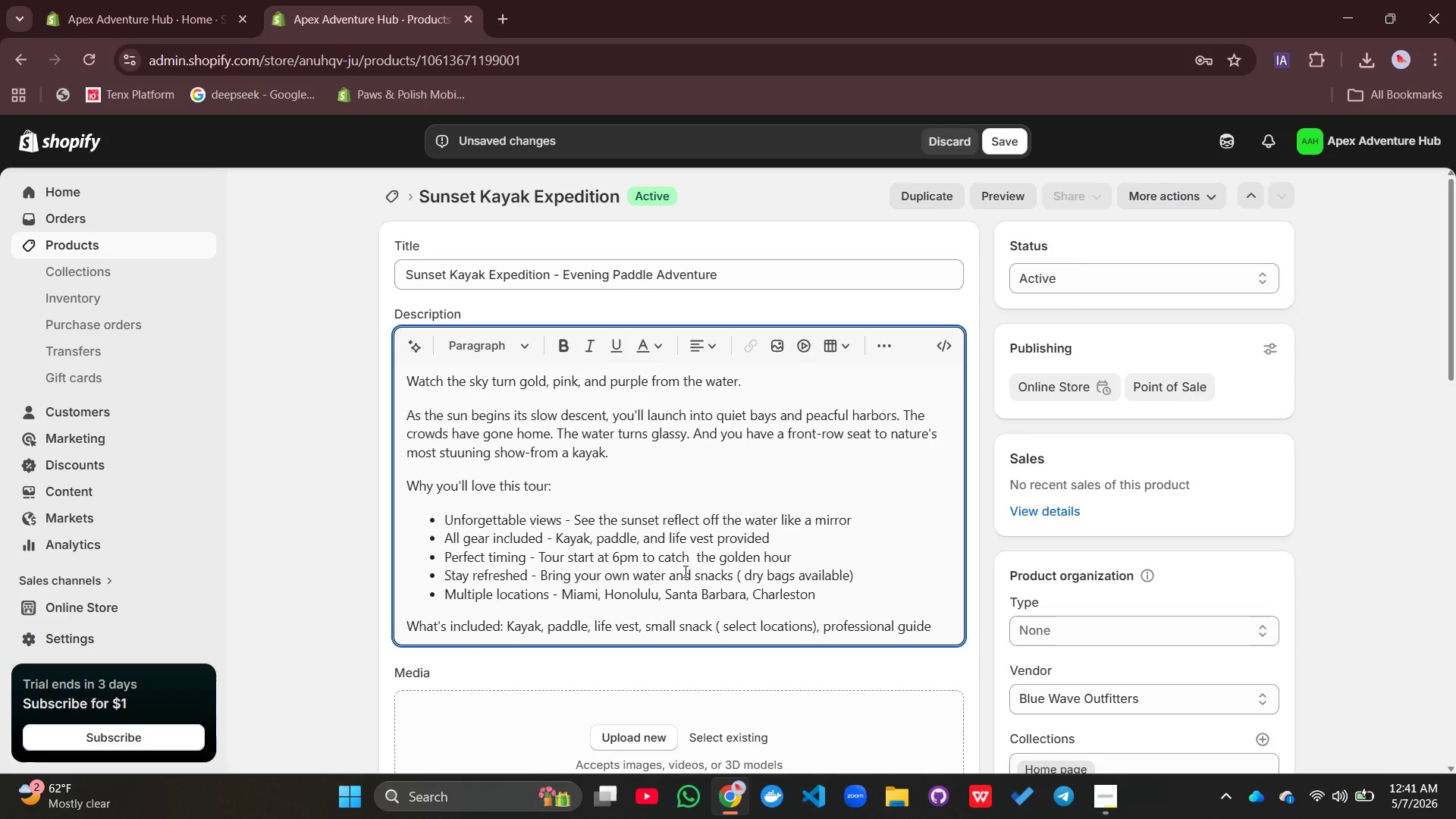 
wait(7.83)
 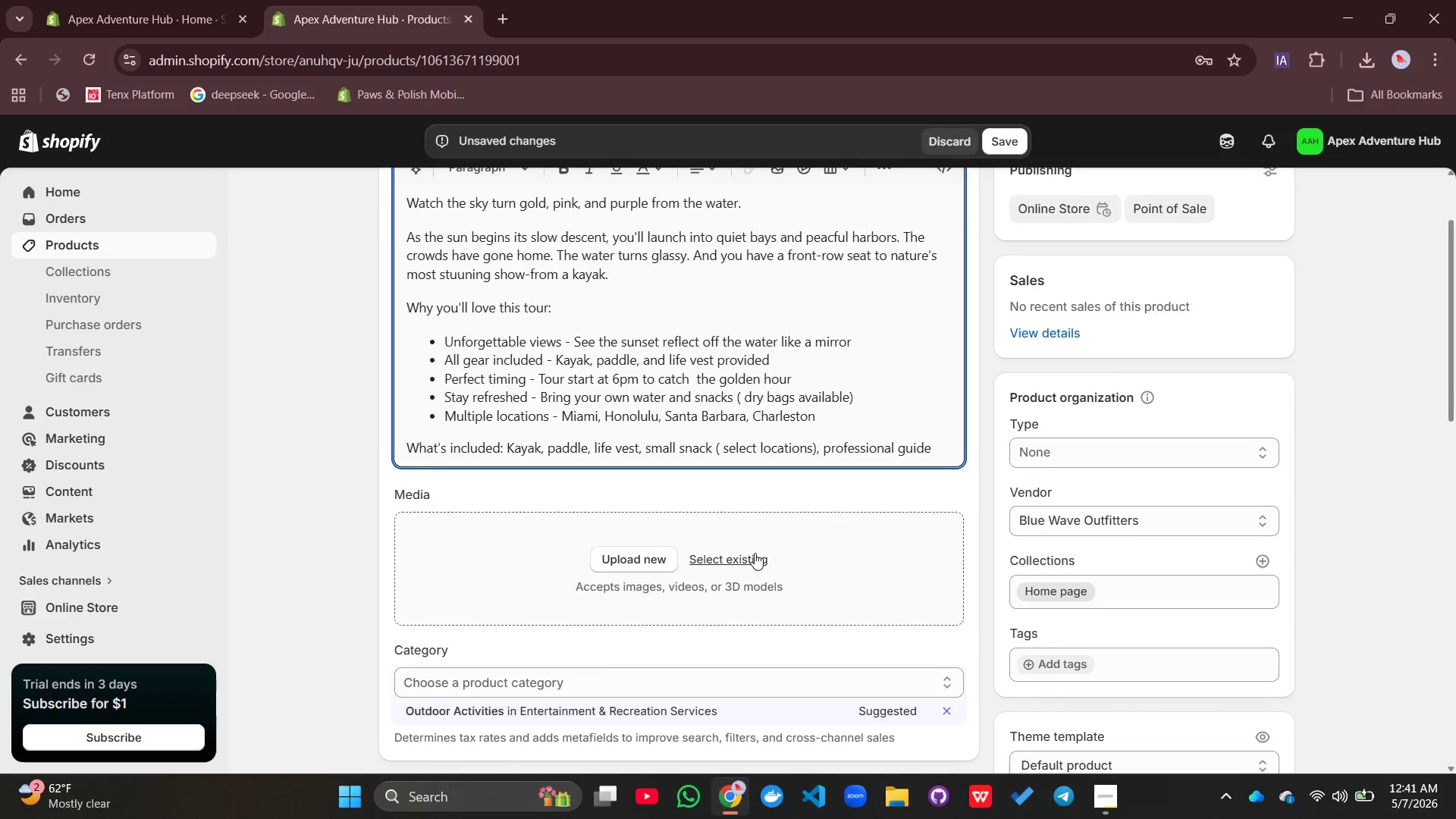 
double_click([500, 347])
 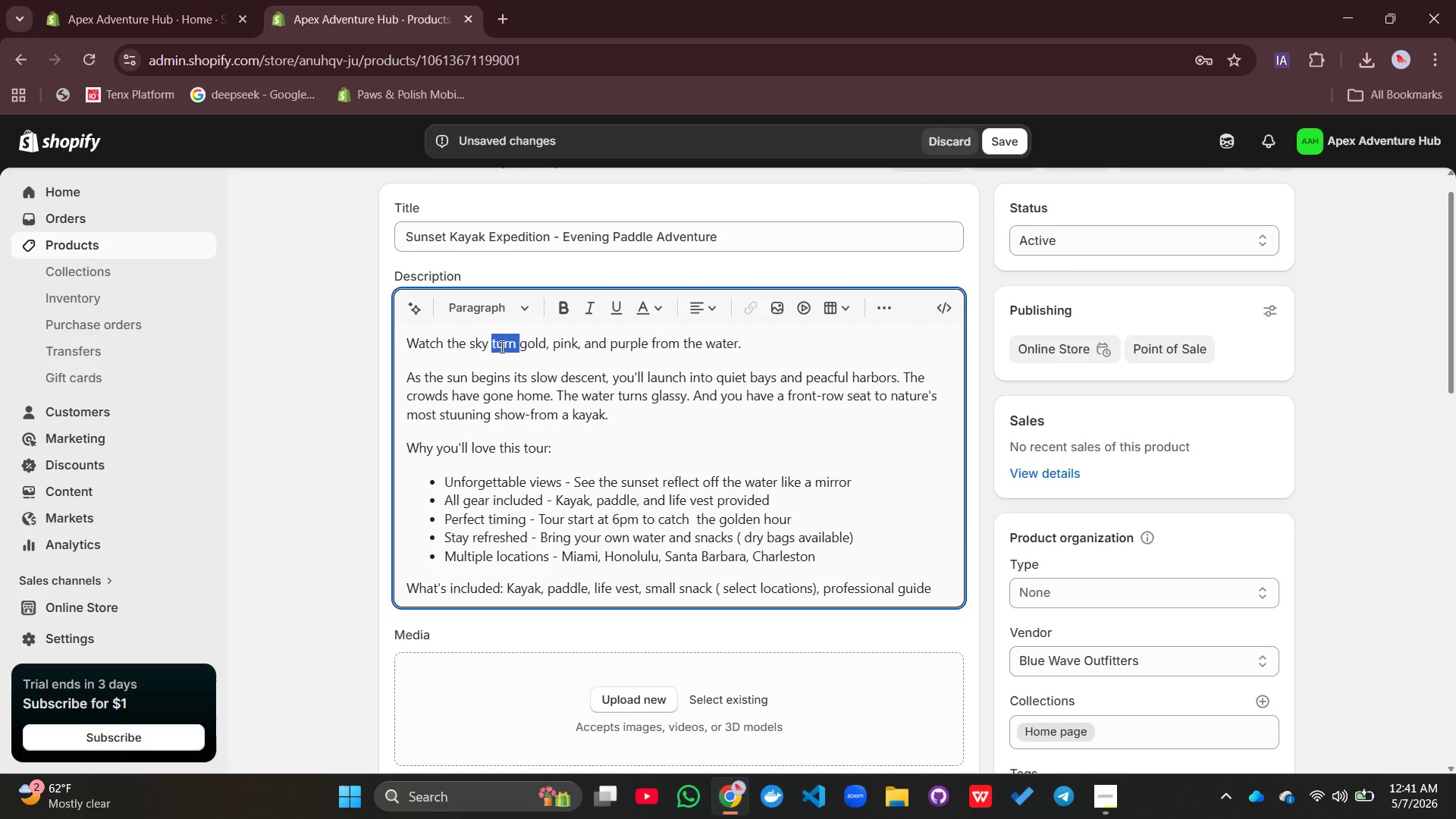 
triple_click([500, 347])
 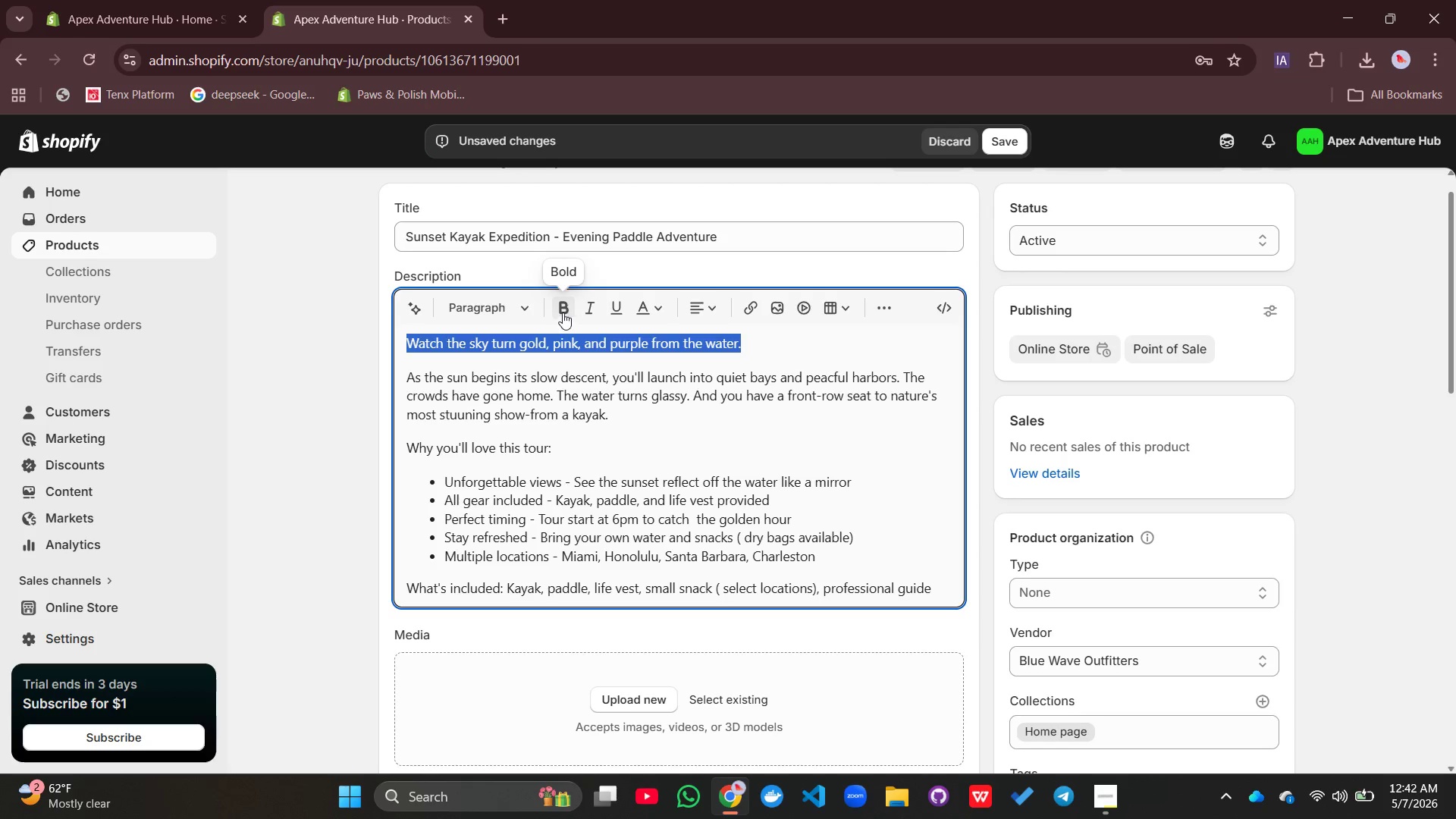 
left_click([565, 311])
 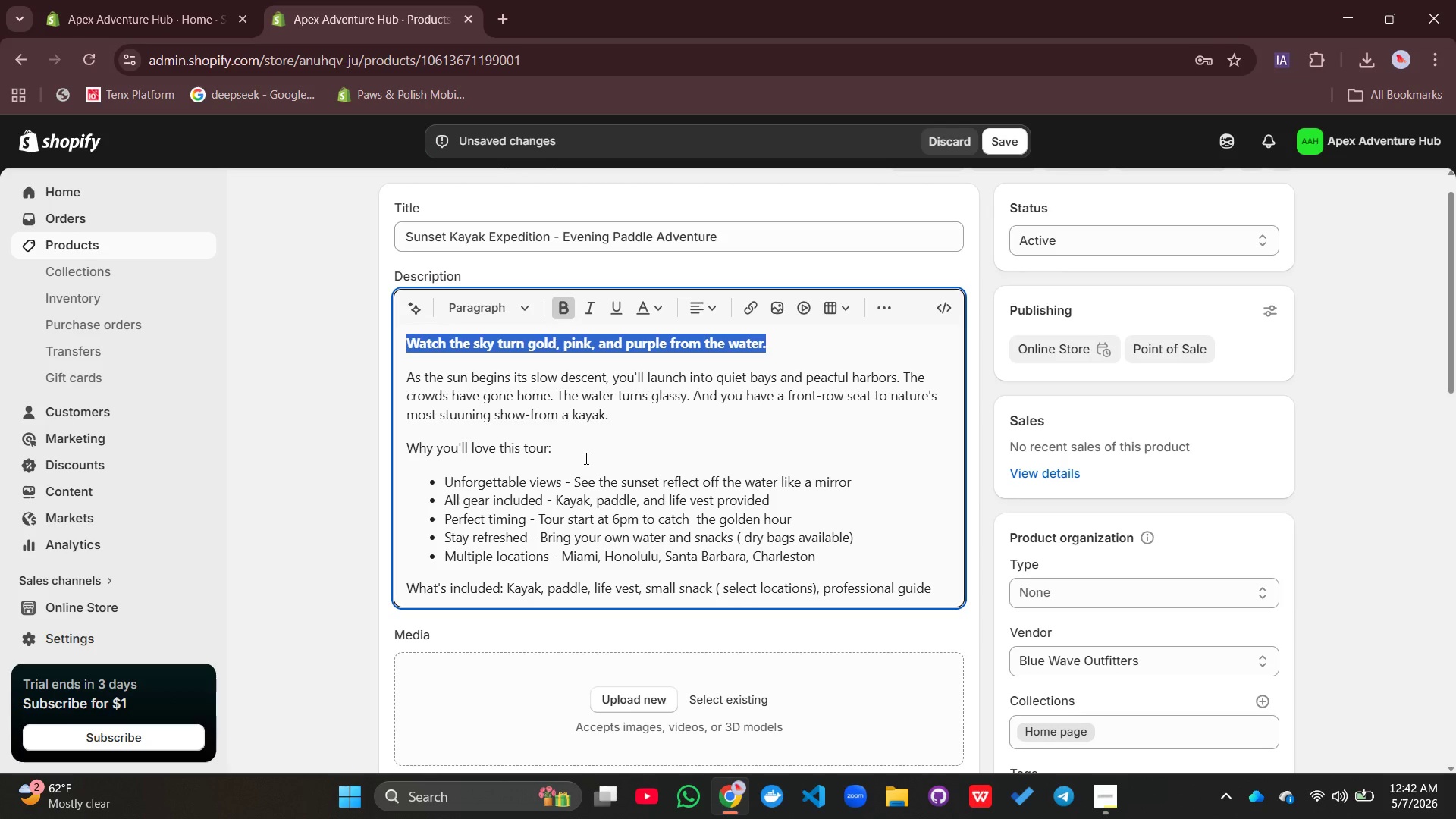 
left_click([585, 458])
 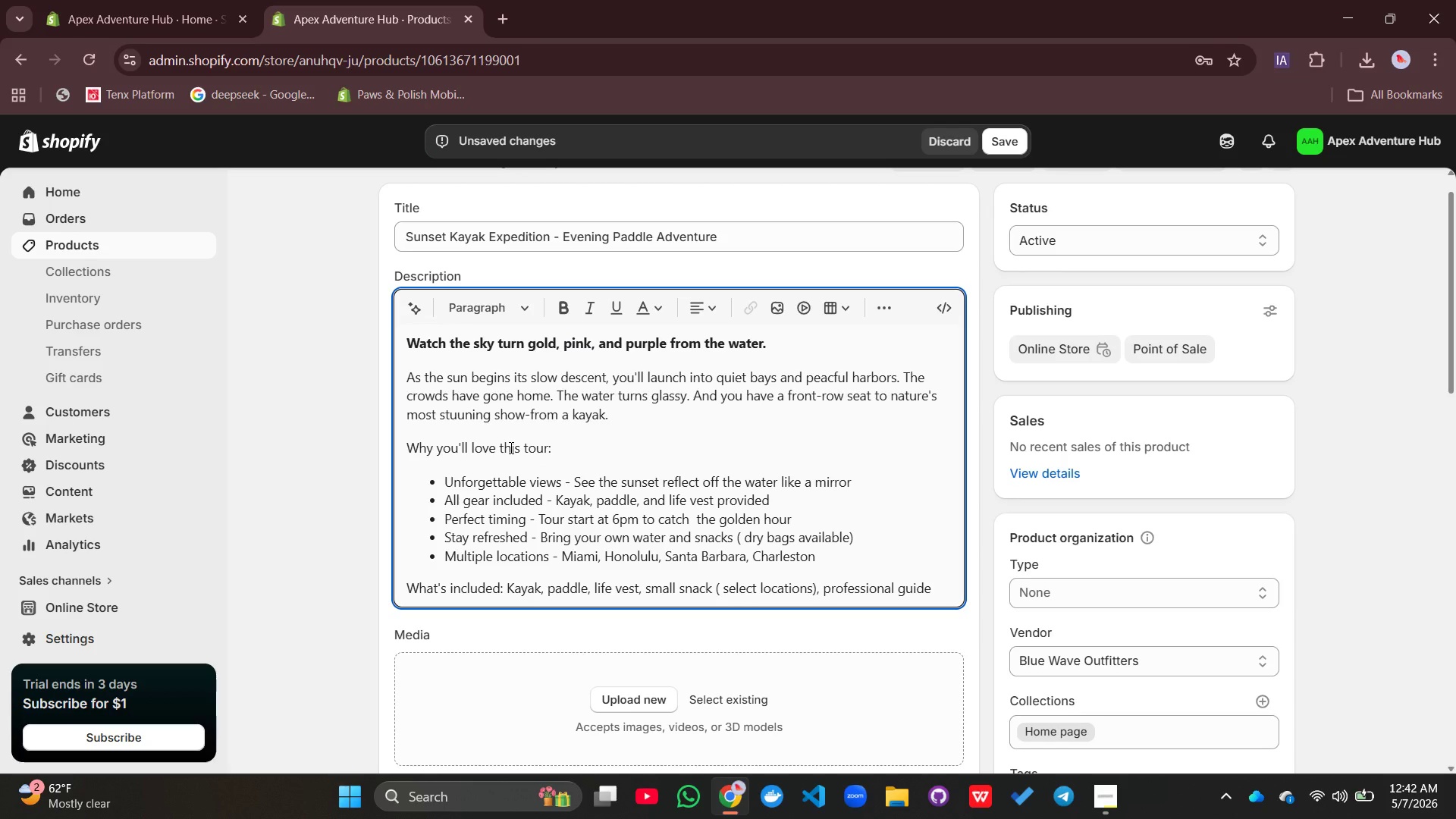 
double_click([510, 447])
 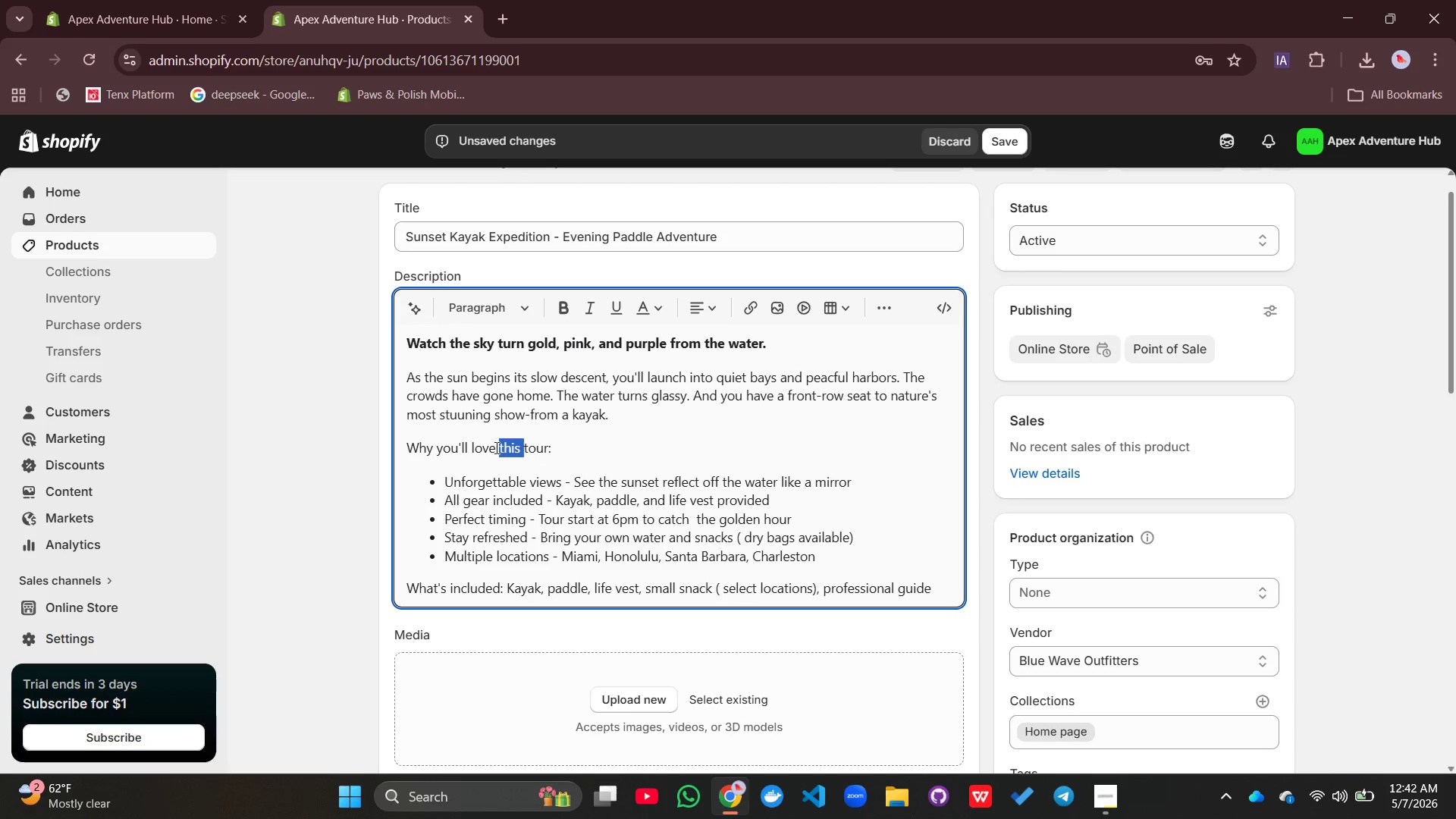 
double_click([495, 447])
 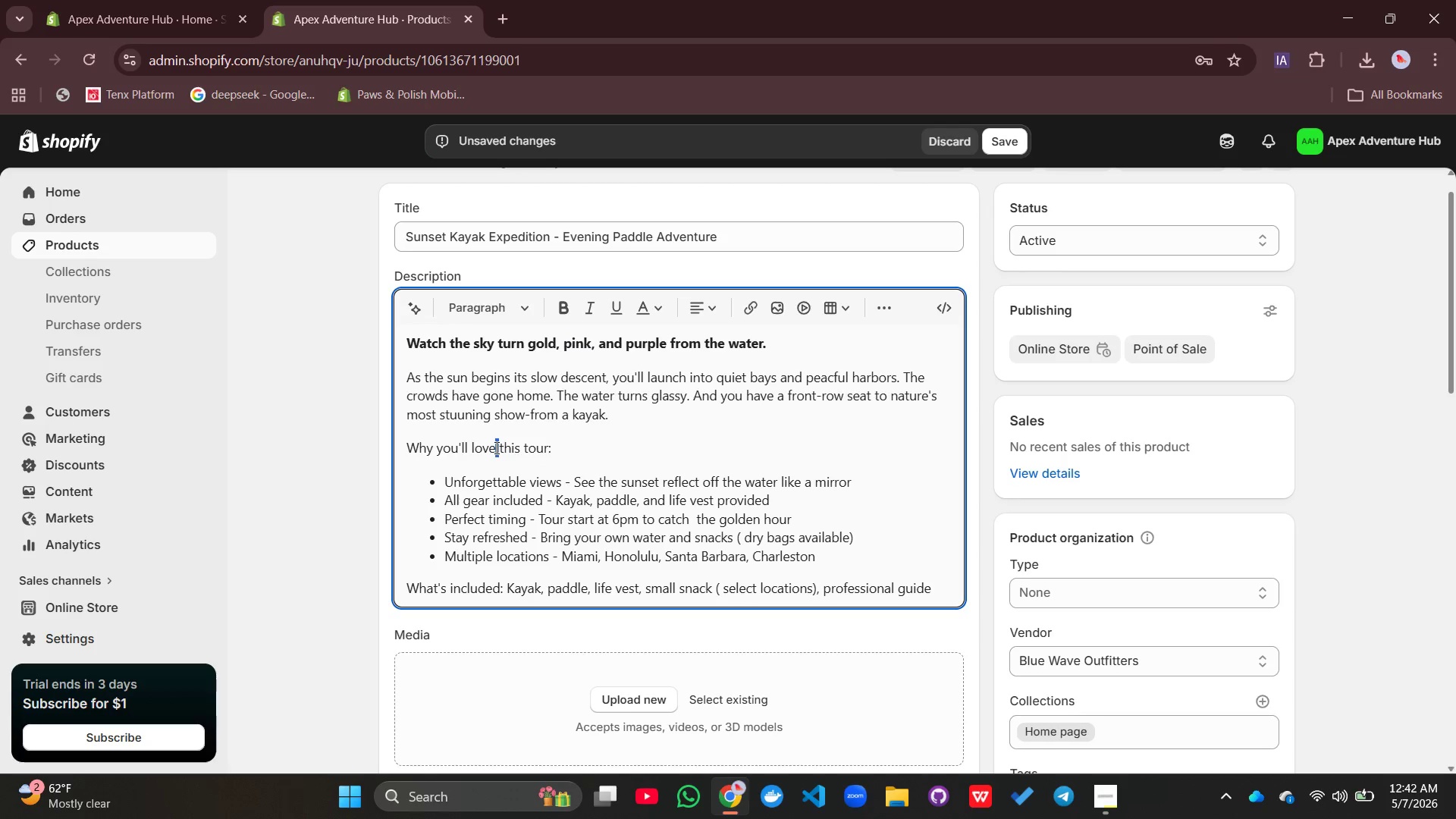 
triple_click([495, 447])
 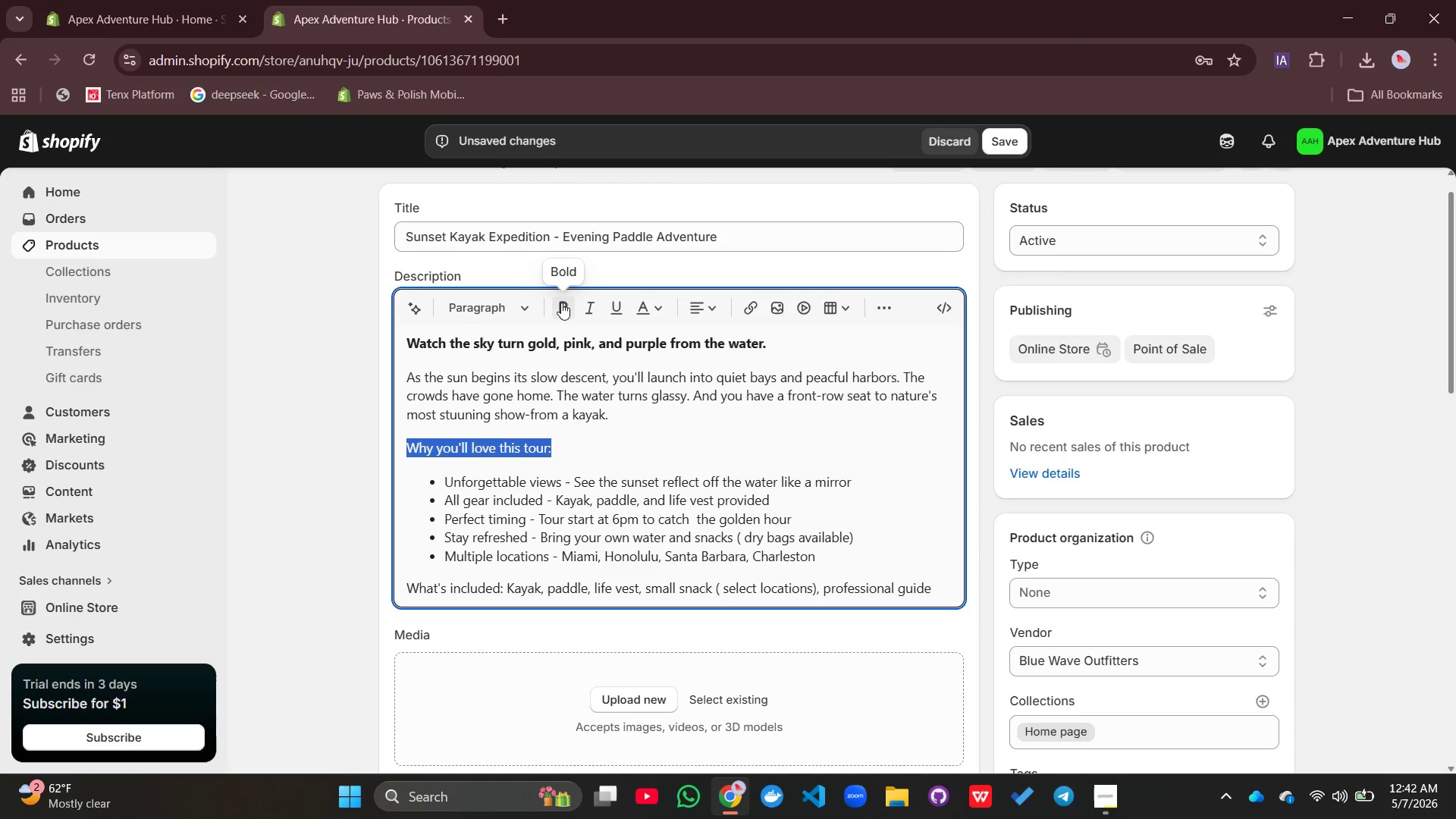 
left_click([561, 303])
 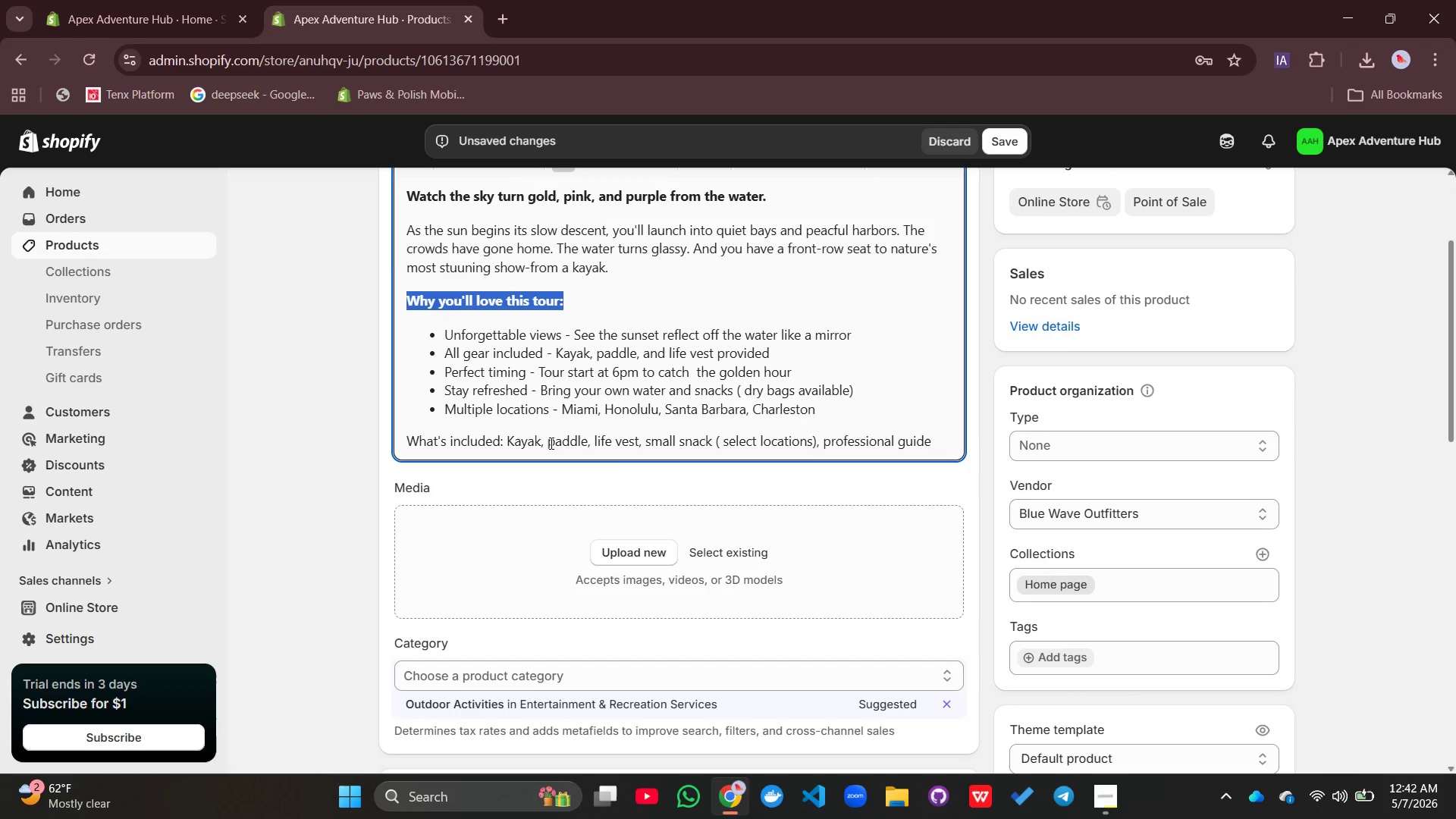 
wait(5.41)
 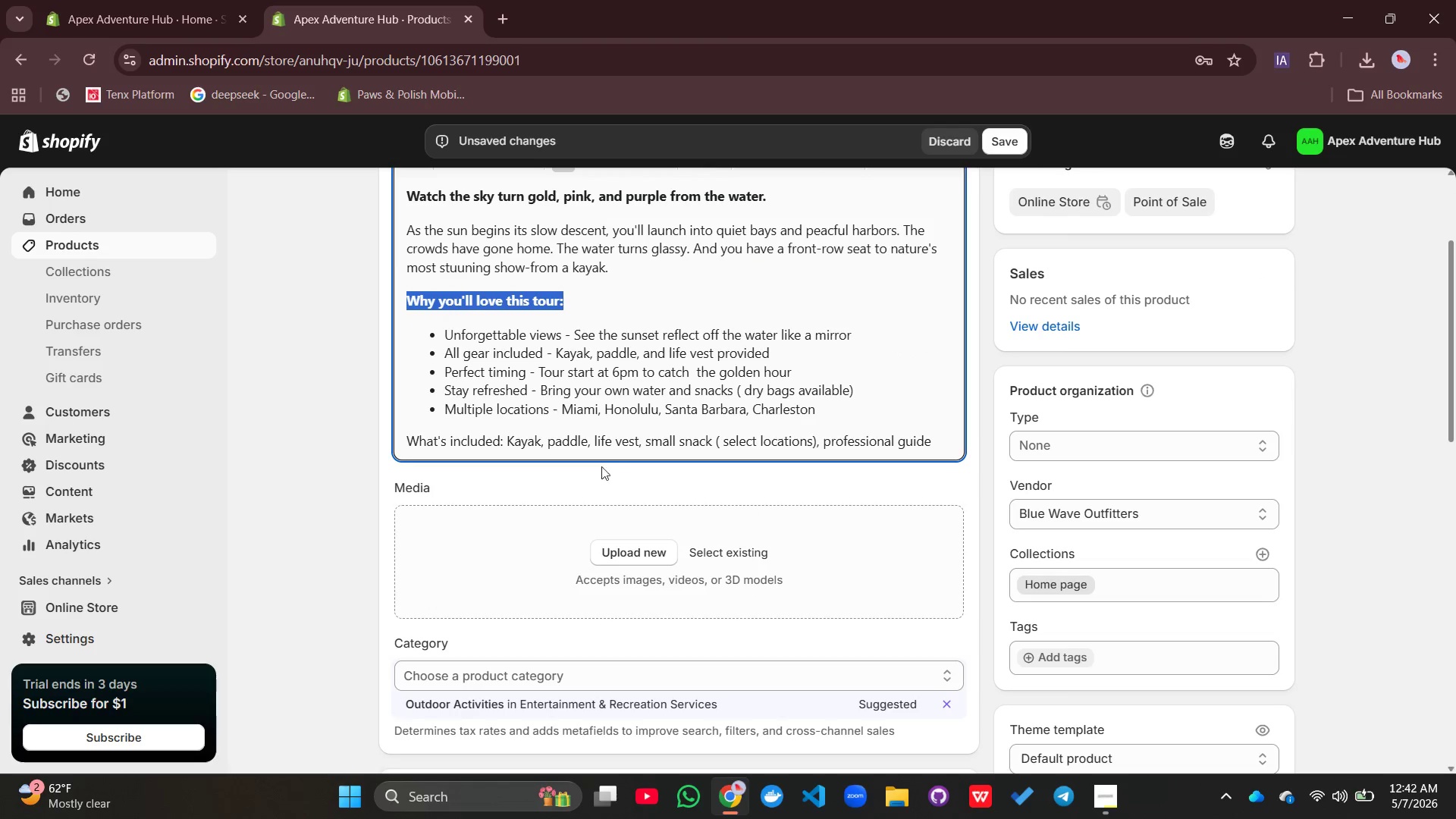 
left_click_drag(start_coordinate=[502, 439], to_coordinate=[391, 446])
 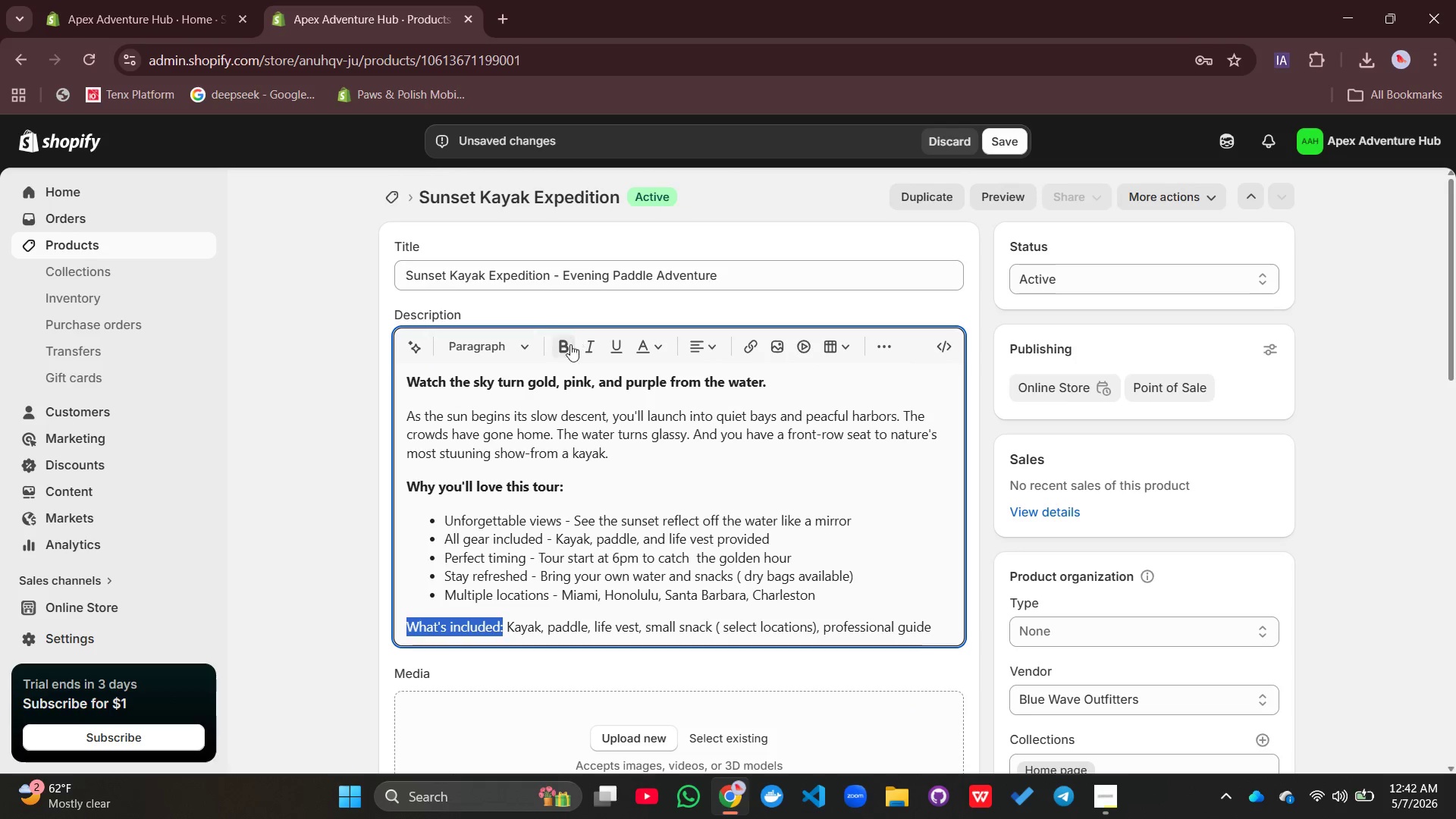 
left_click([563, 352])
 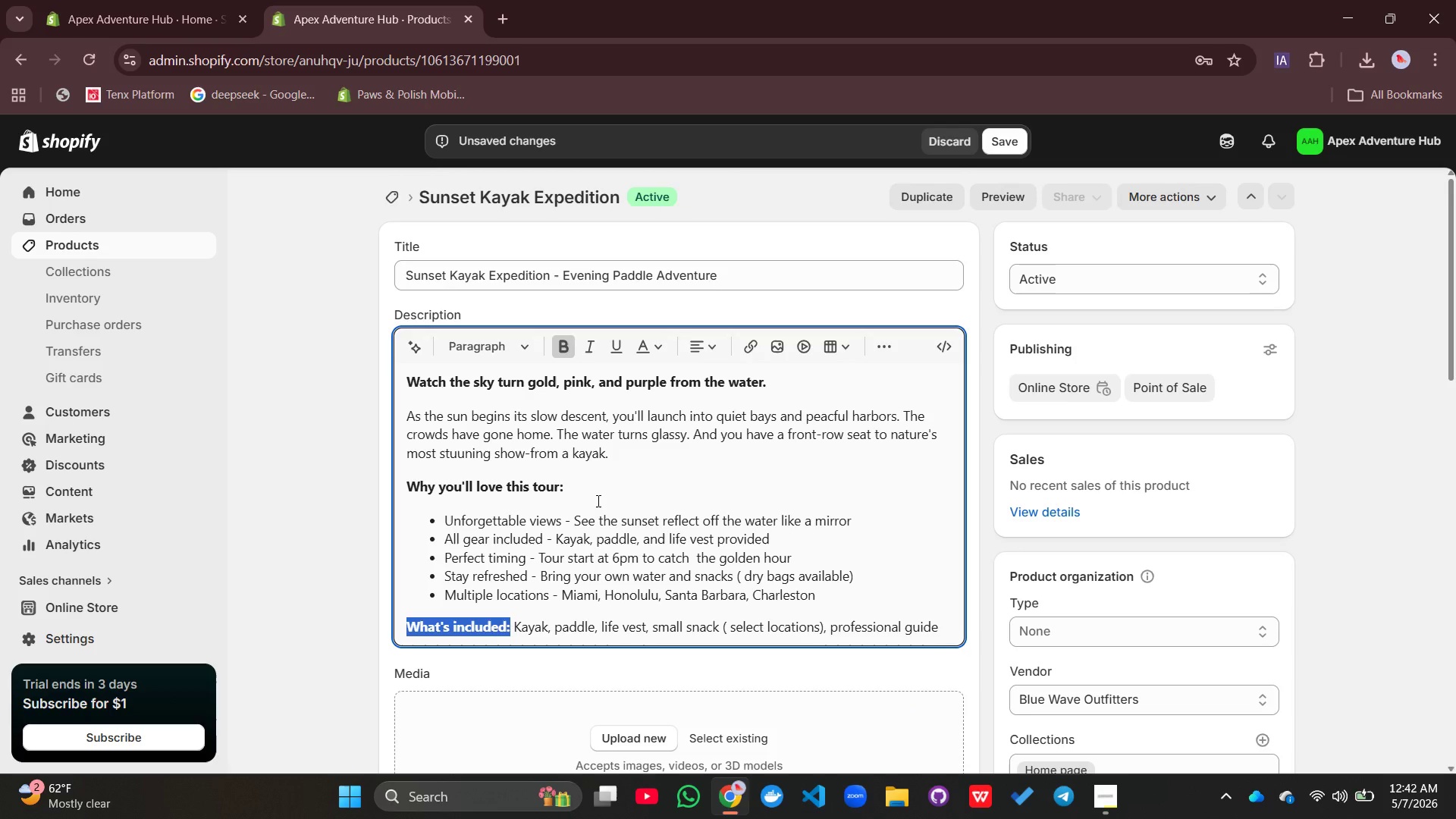 
left_click([597, 500])
 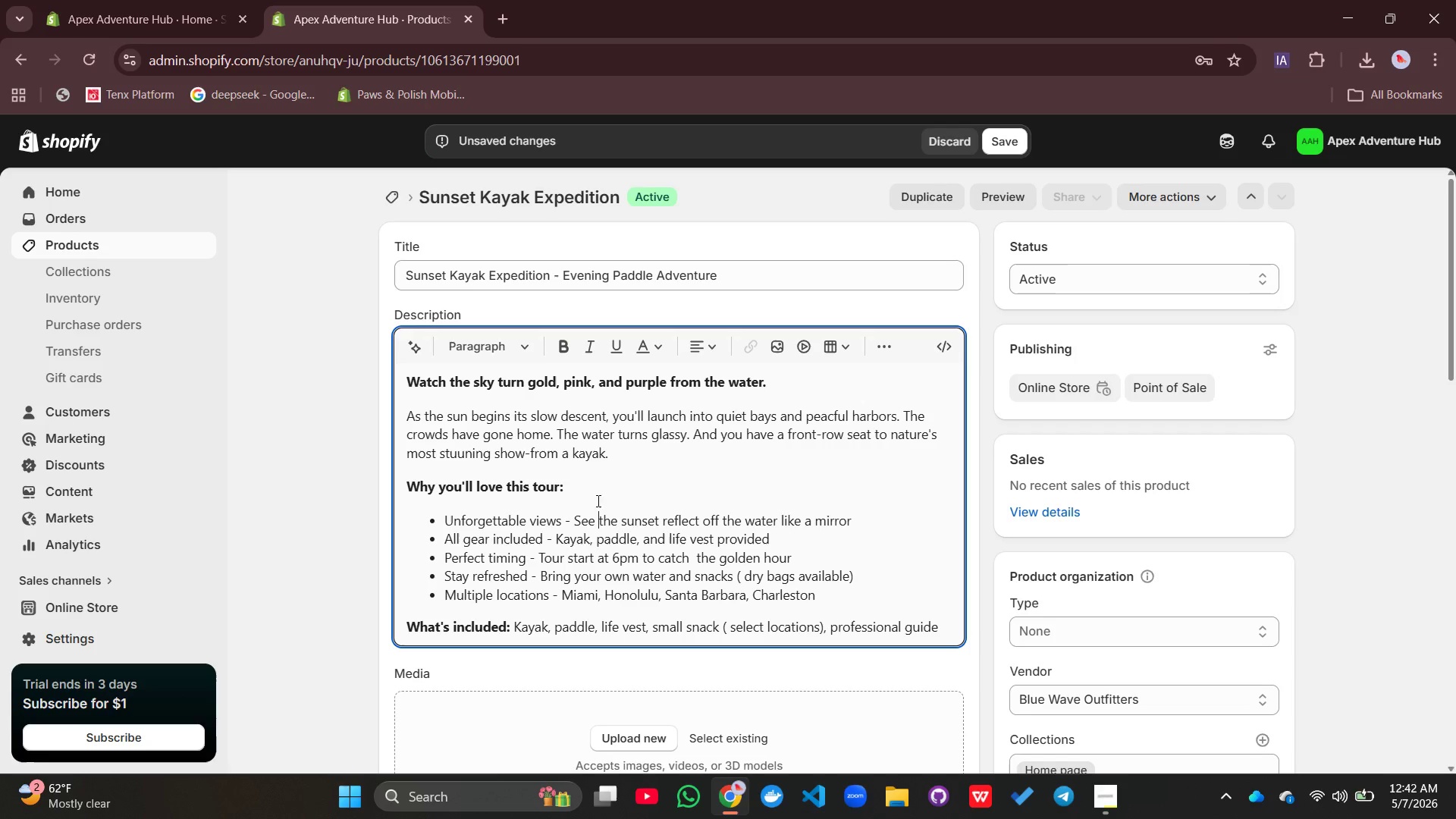 
left_click_drag(start_coordinate=[562, 518], to_coordinate=[446, 520])
 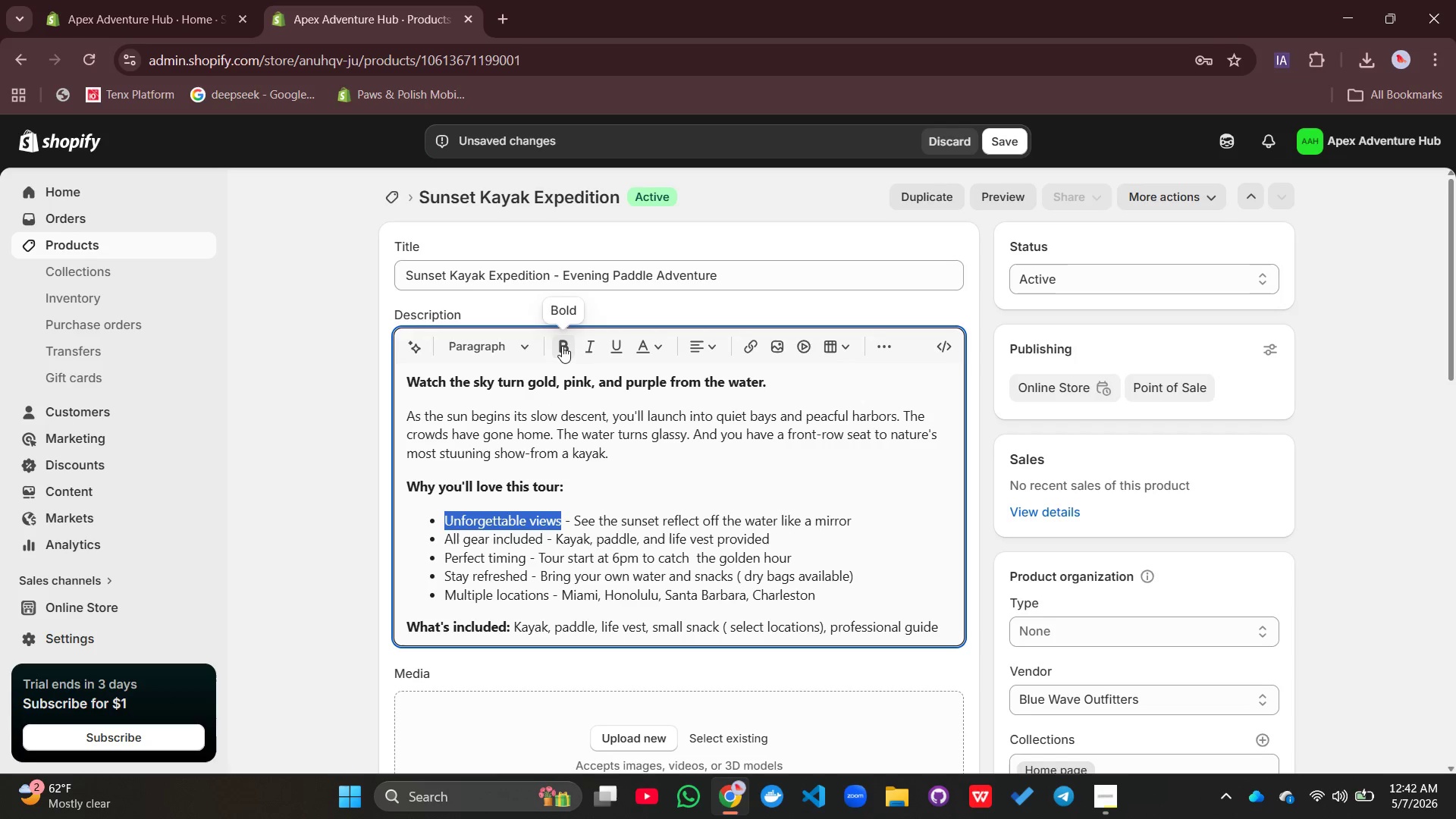 
left_click([563, 345])
 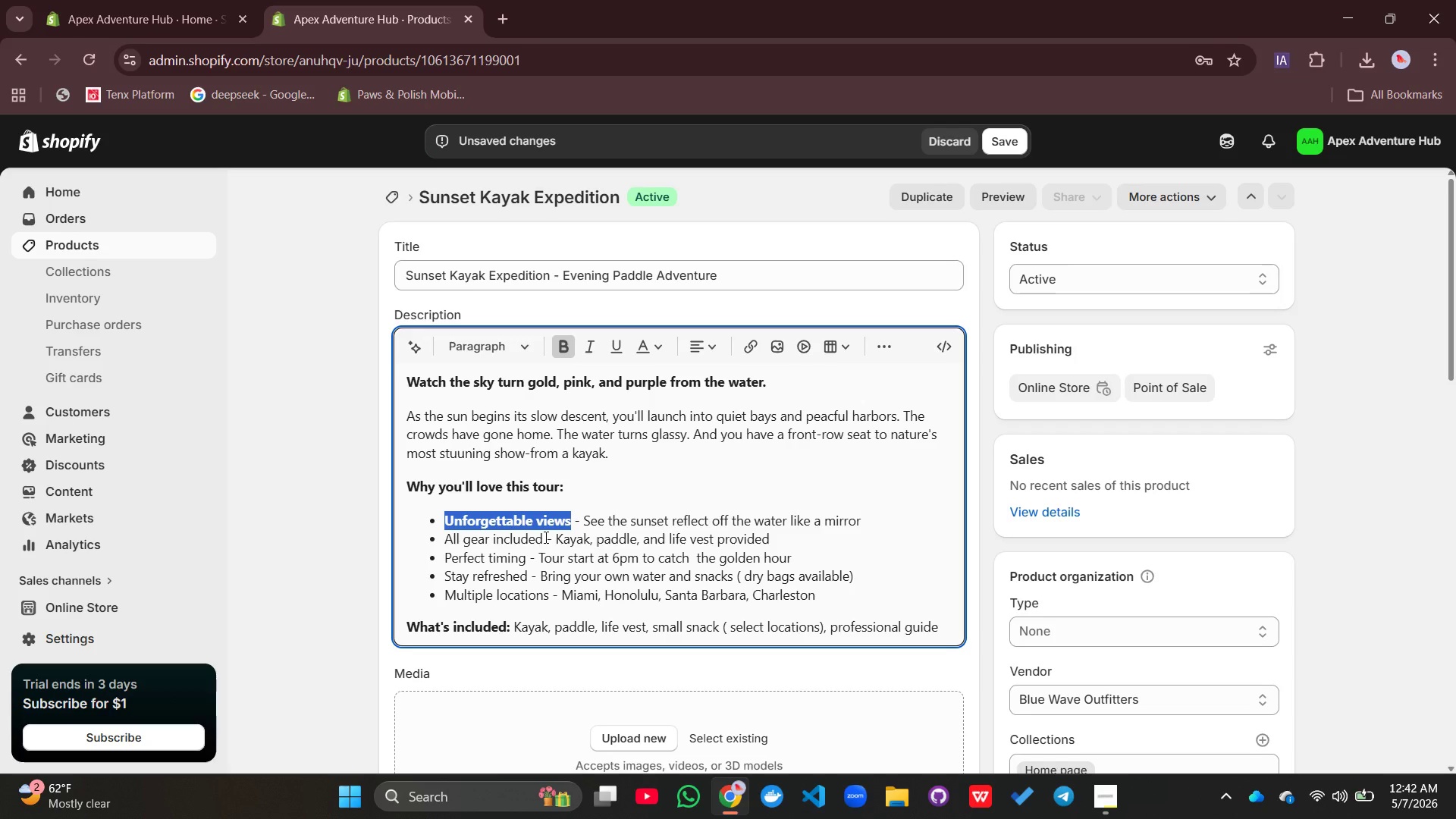 
left_click_drag(start_coordinate=[544, 537], to_coordinate=[438, 540])
 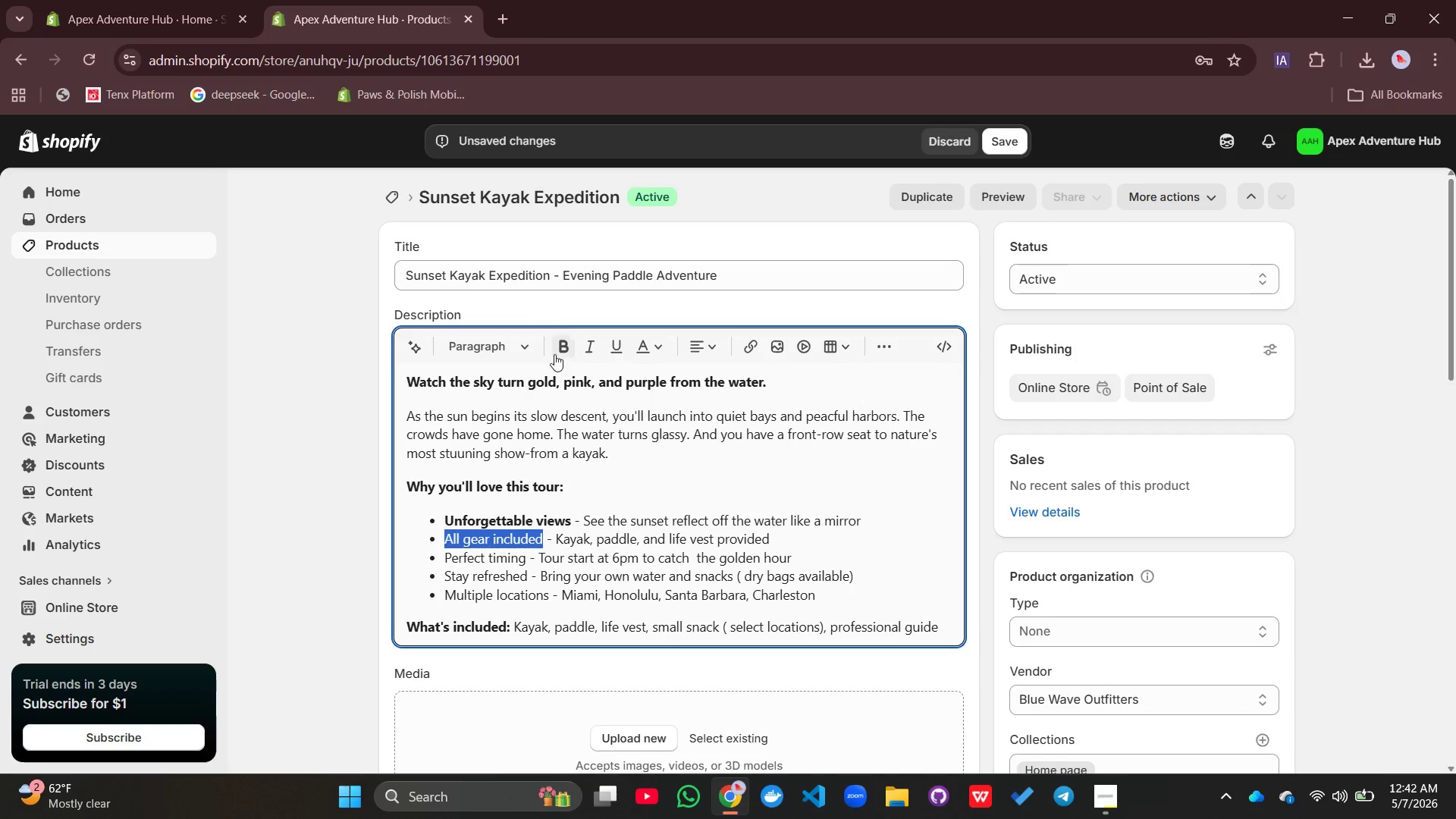 
left_click([557, 347])
 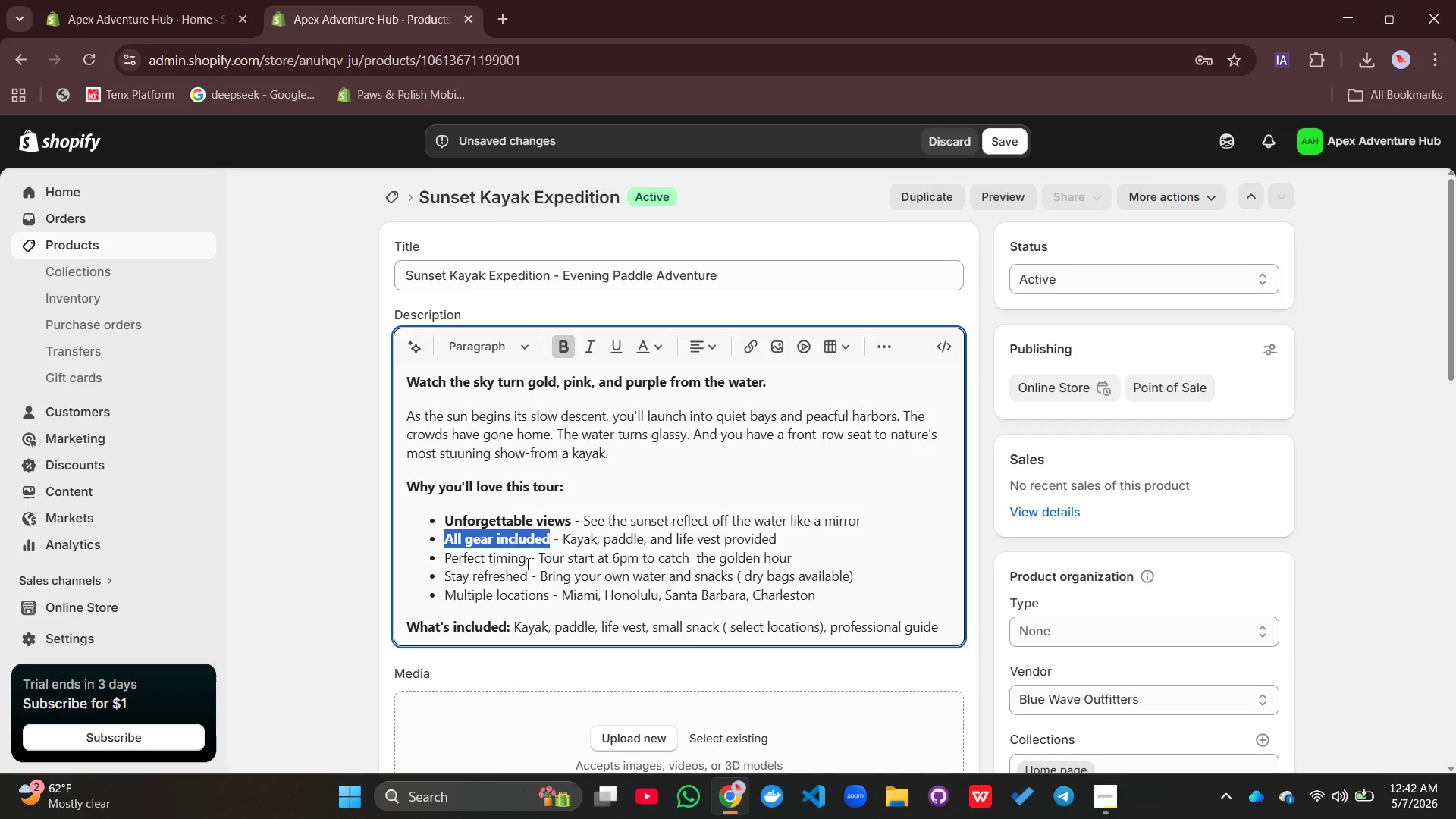 
left_click_drag(start_coordinate=[525, 562], to_coordinate=[446, 563])
 